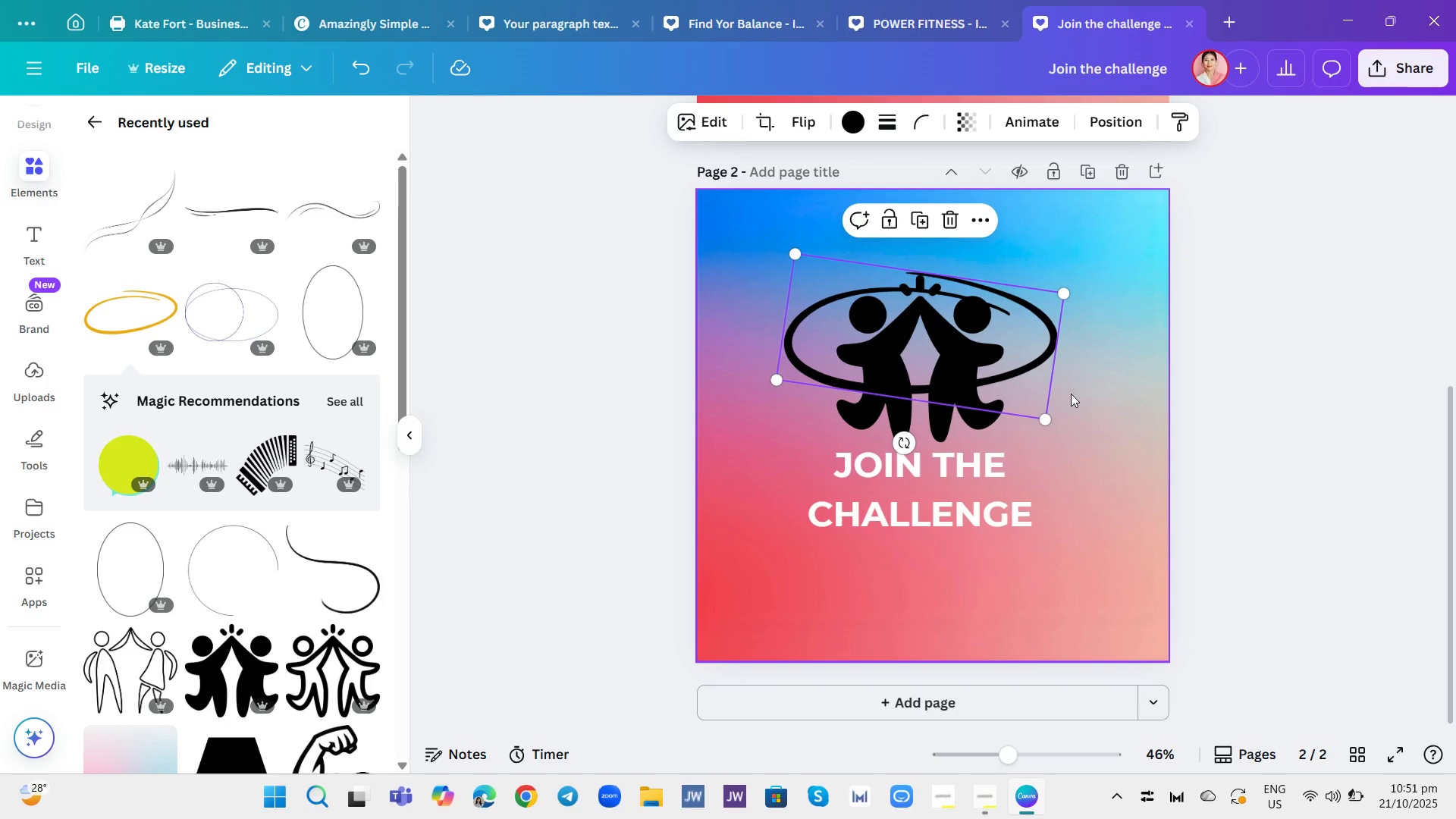 
left_click([1095, 347])
 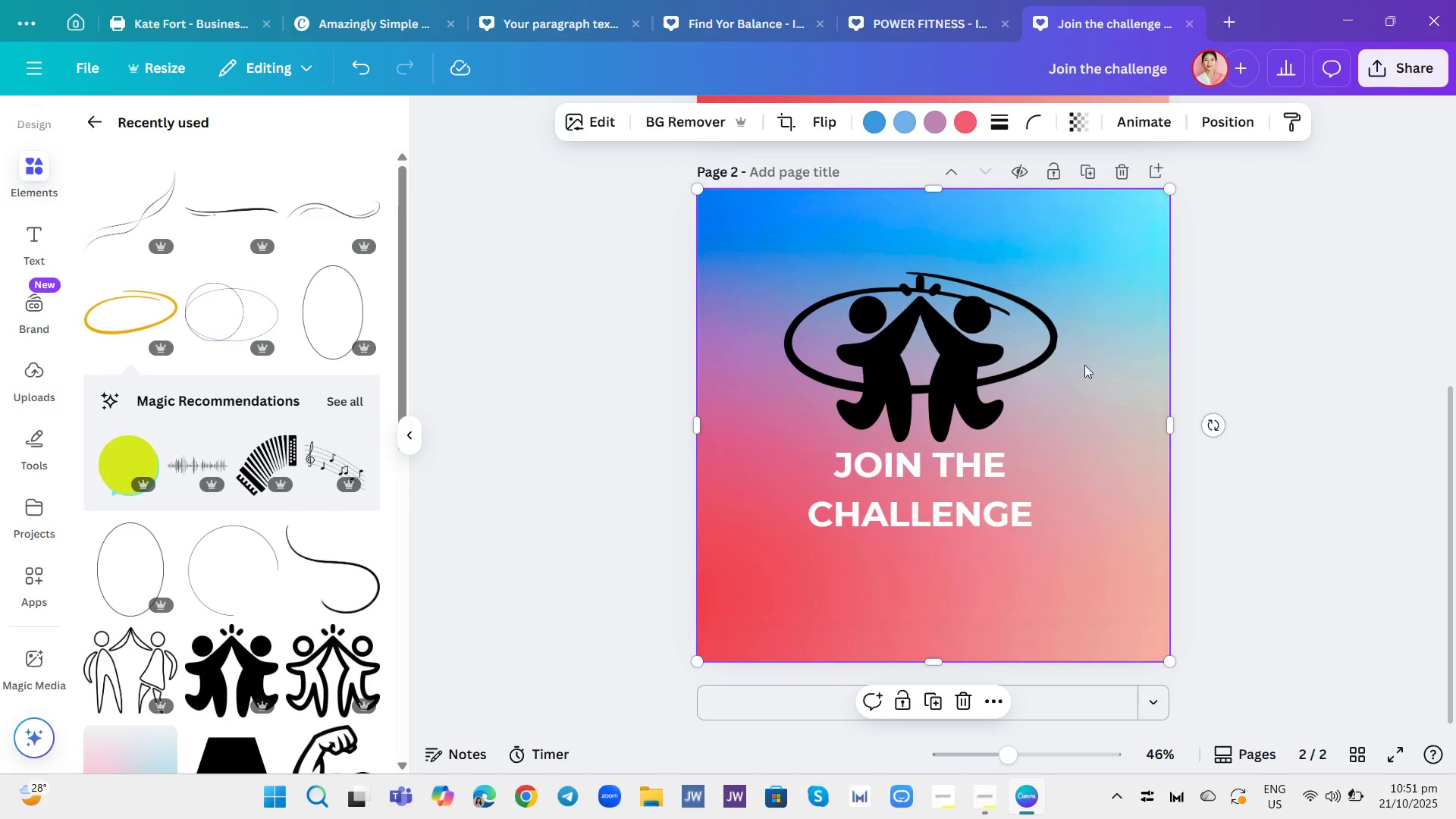 
left_click([1025, 353])
 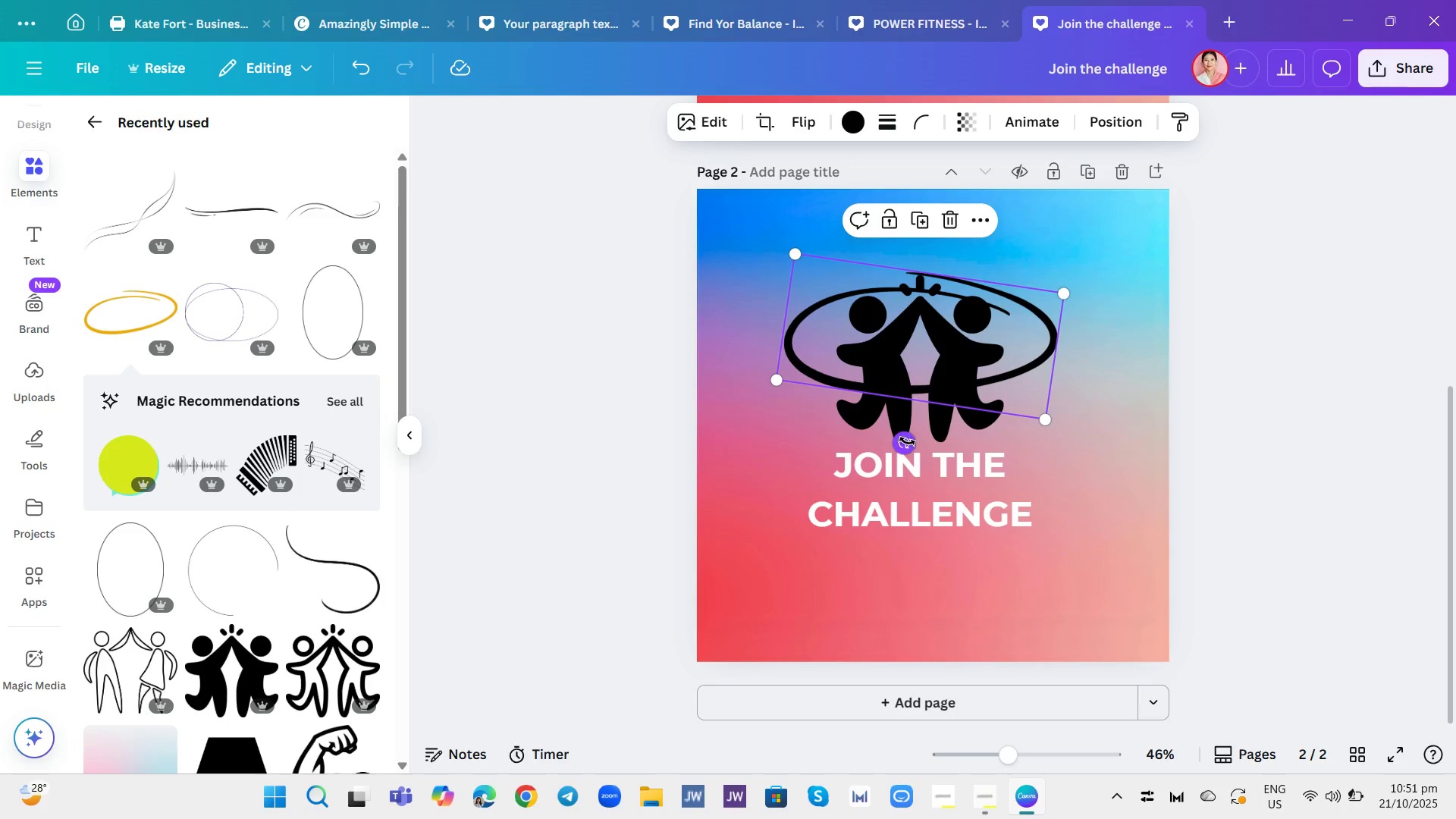 
left_click_drag(start_coordinate=[908, 442], to_coordinate=[921, 253])
 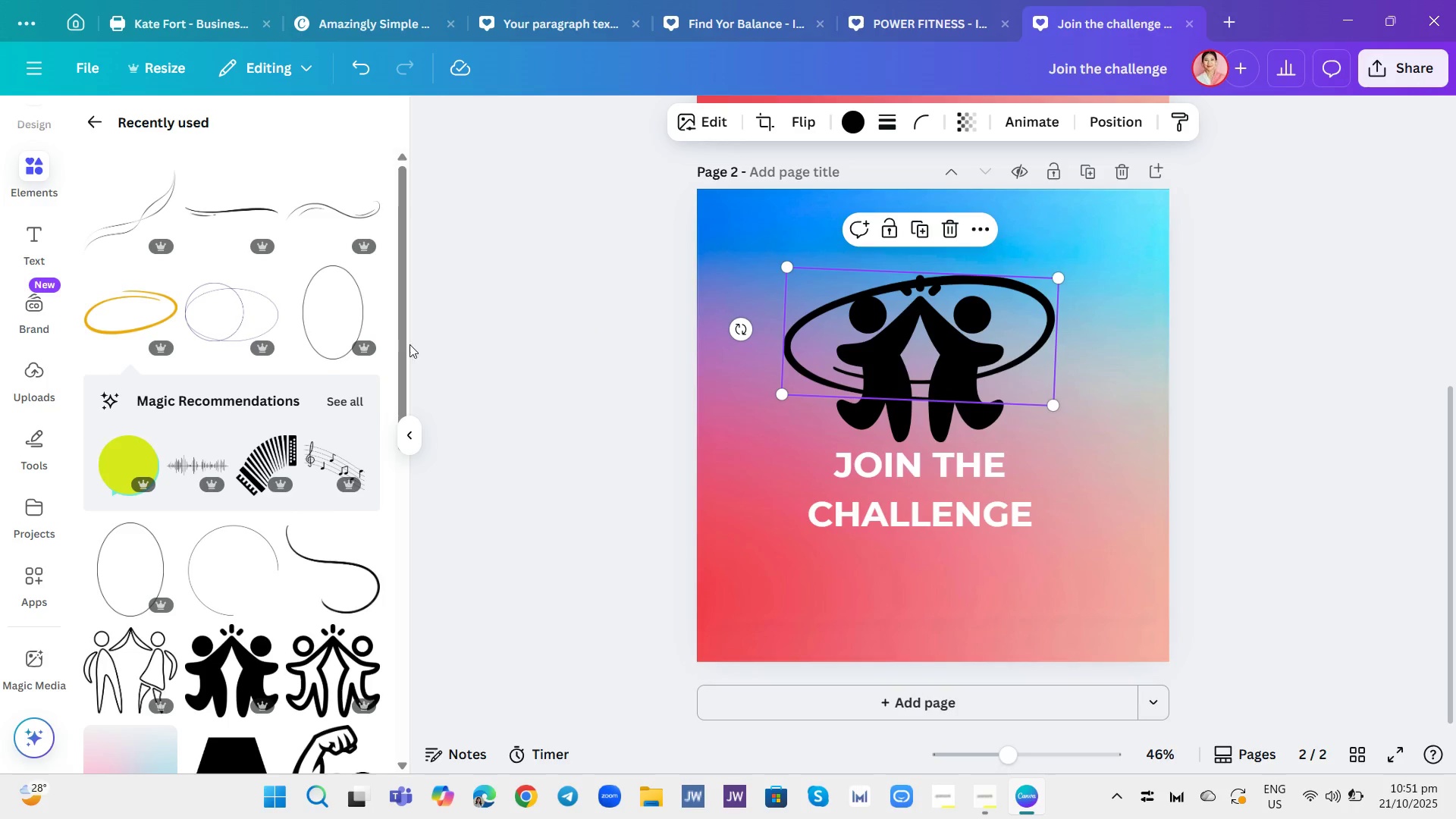 
scroll: coordinate [240, 401], scroll_direction: up, amount: 1.0
 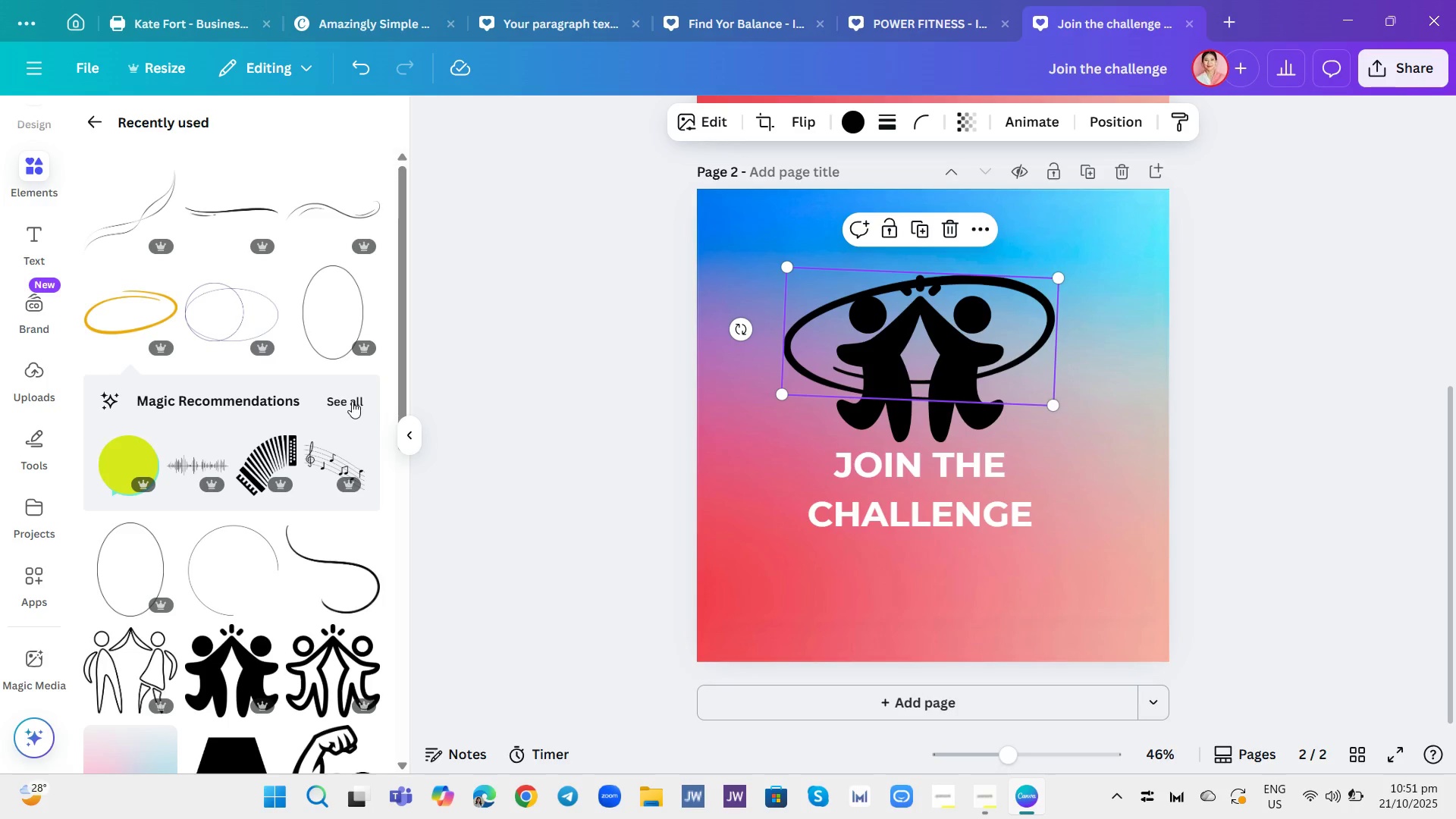 
left_click([352, 401])
 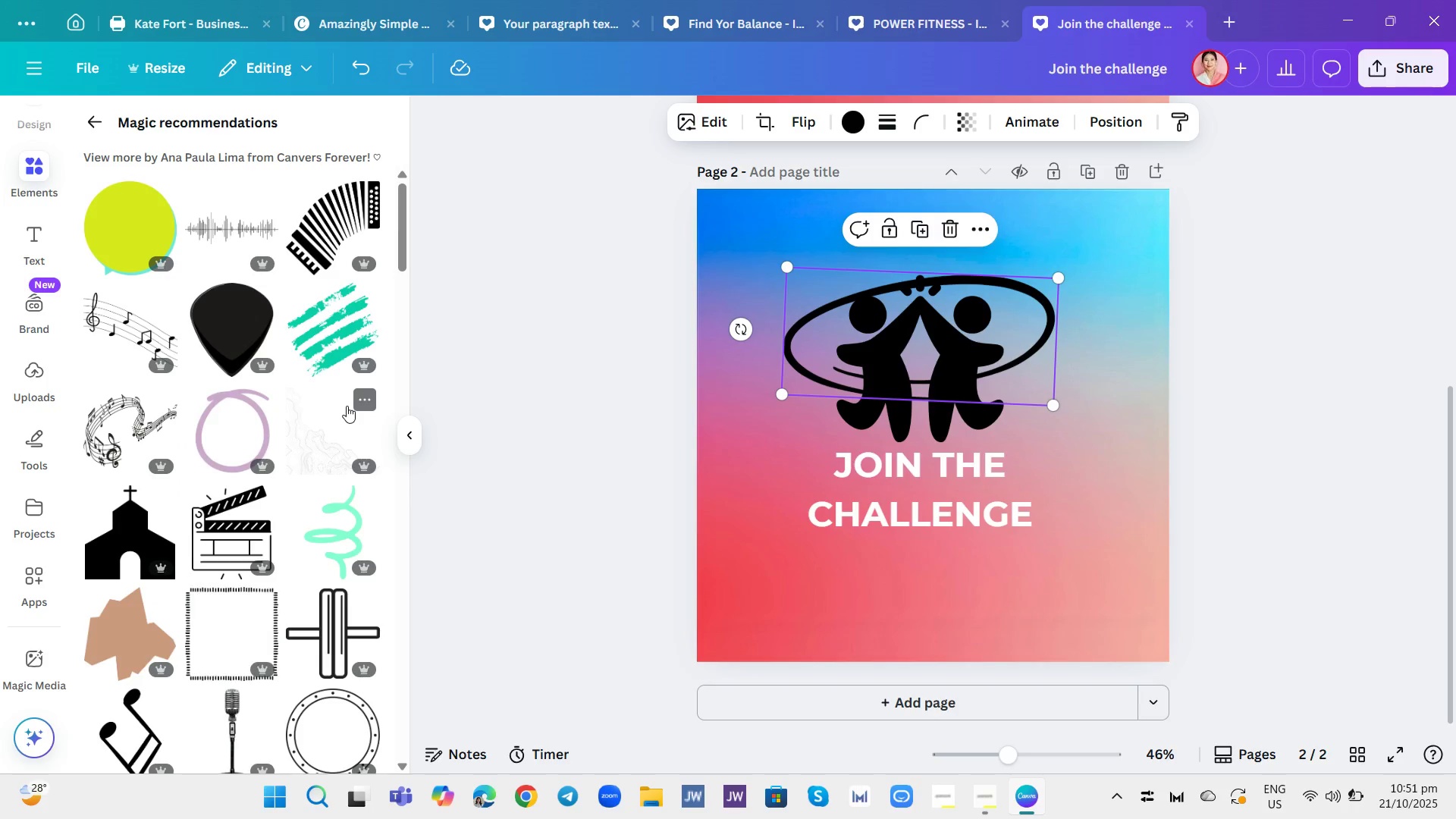 
scroll: coordinate [321, 423], scroll_direction: down, amount: 11.0
 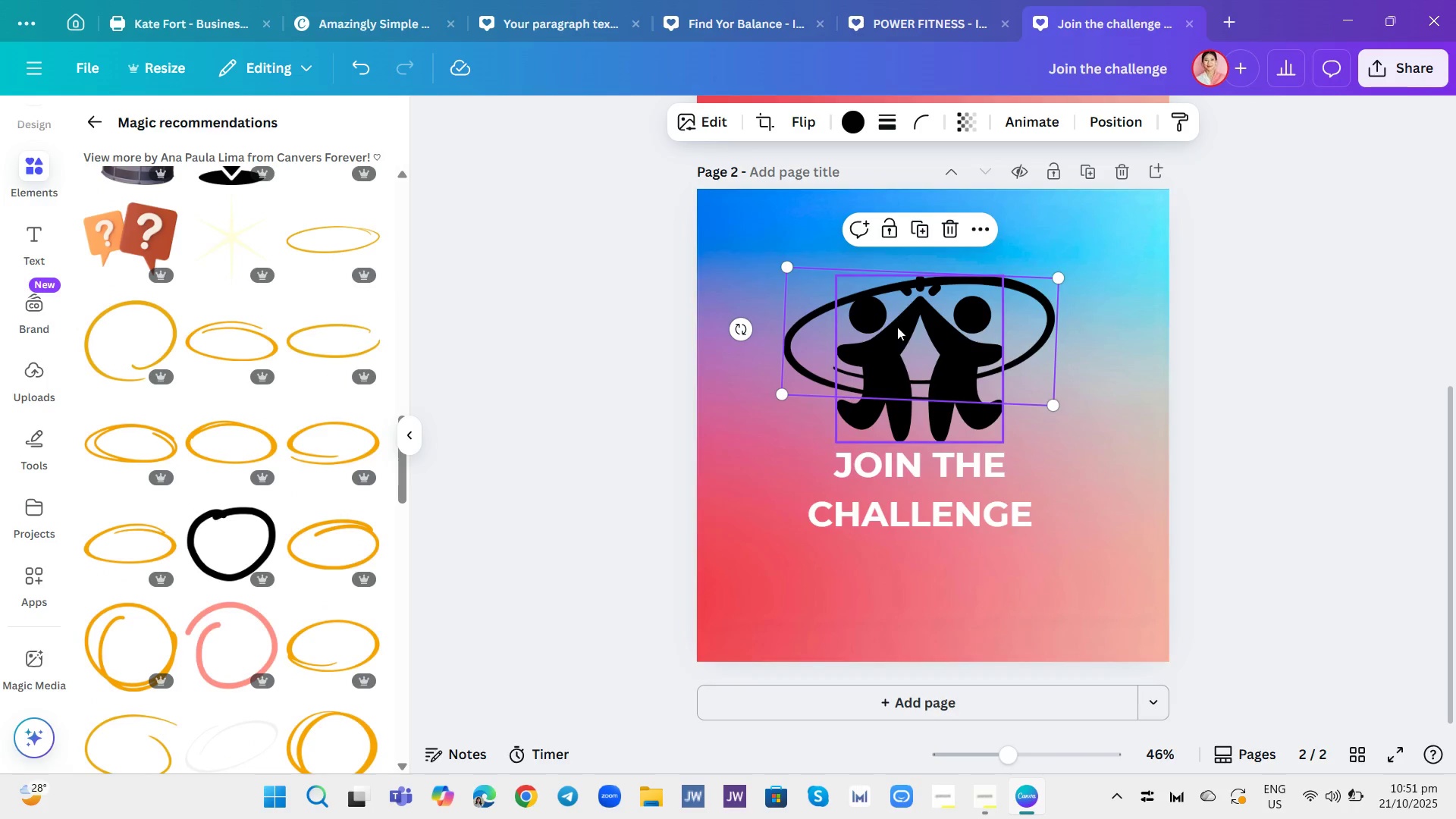 
left_click([957, 228])
 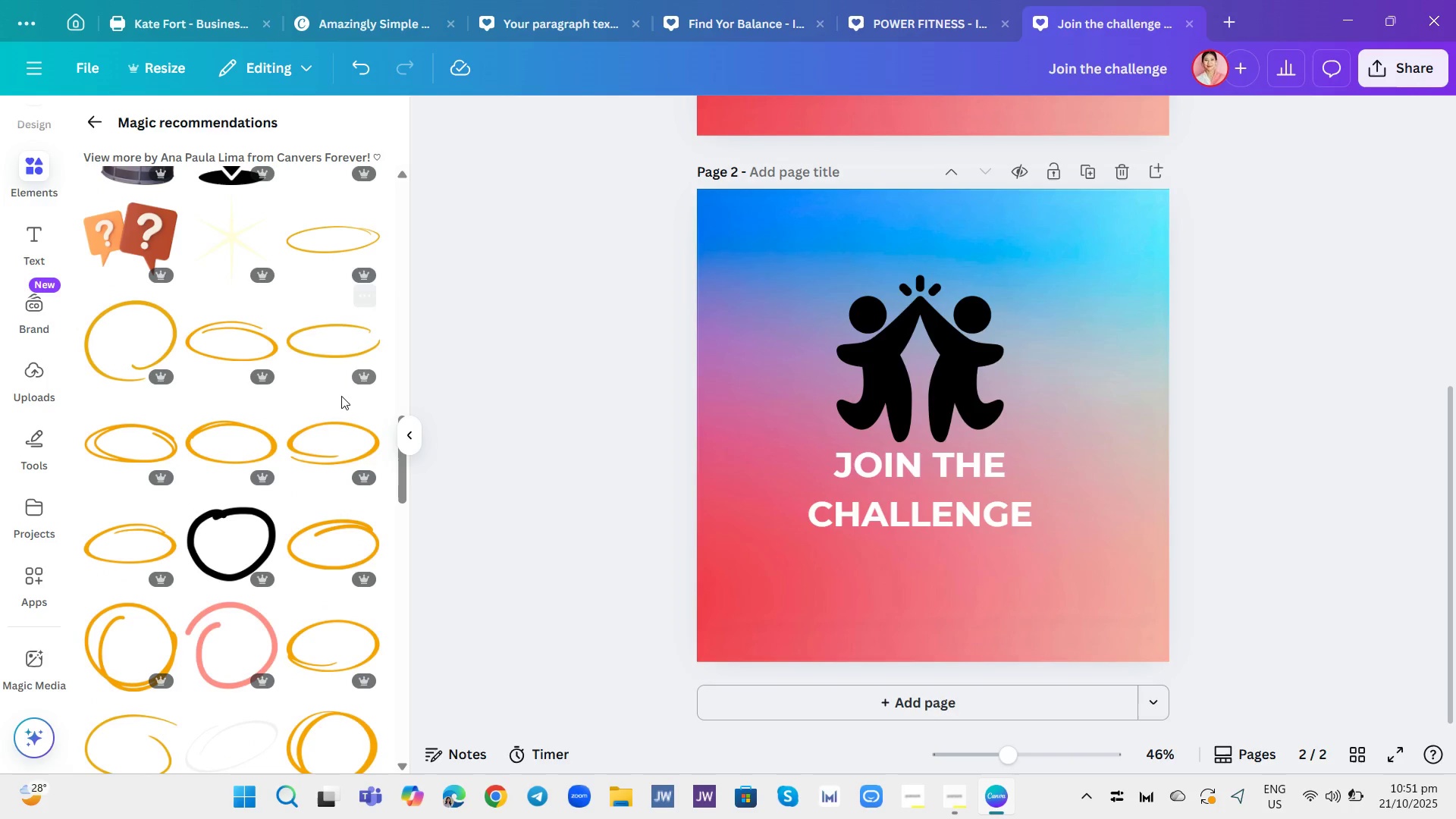 
scroll: coordinate [273, 447], scroll_direction: down, amount: 2.0
 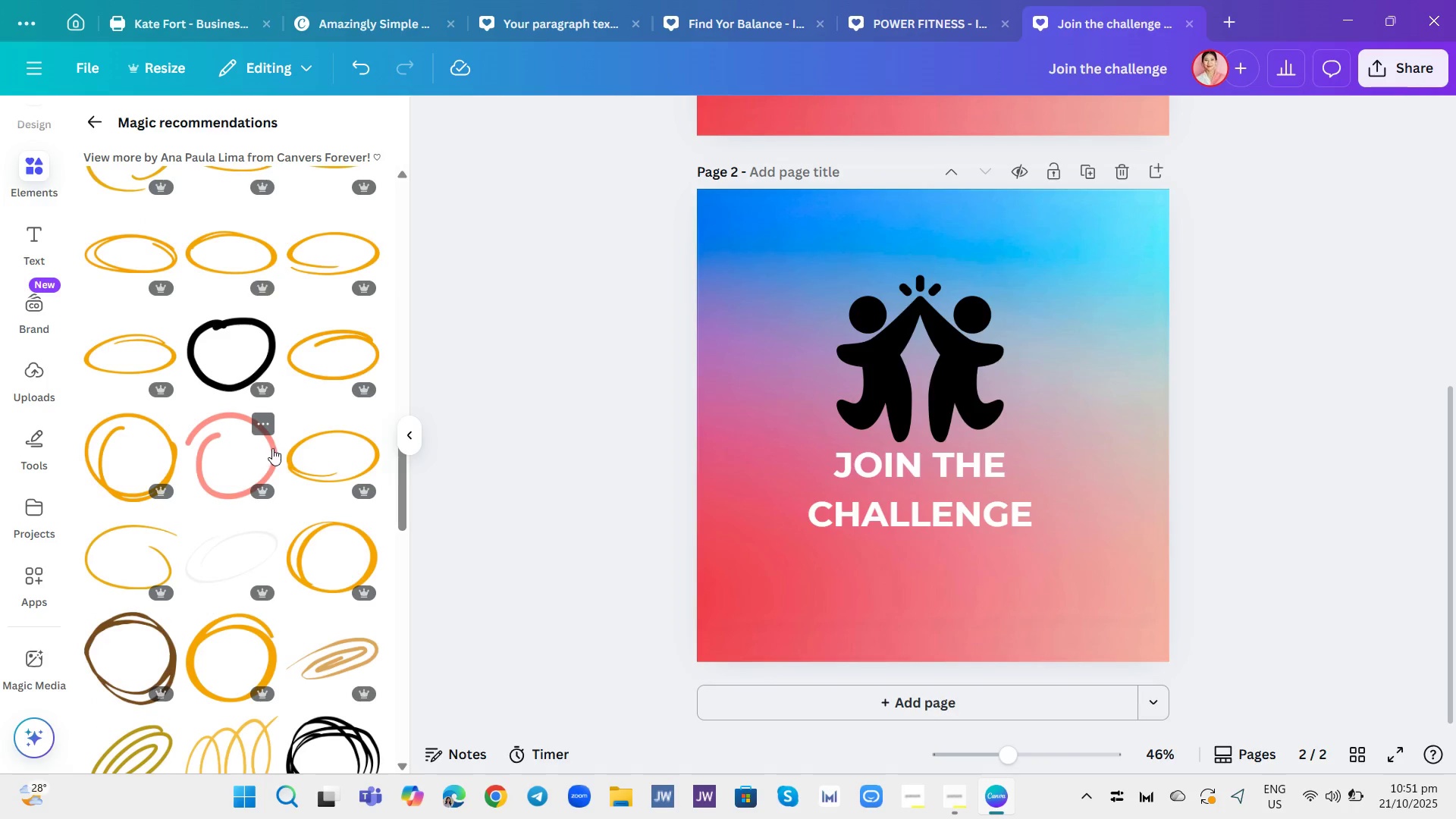 
scroll: coordinate [272, 448], scroll_direction: none, amount: 0.0
 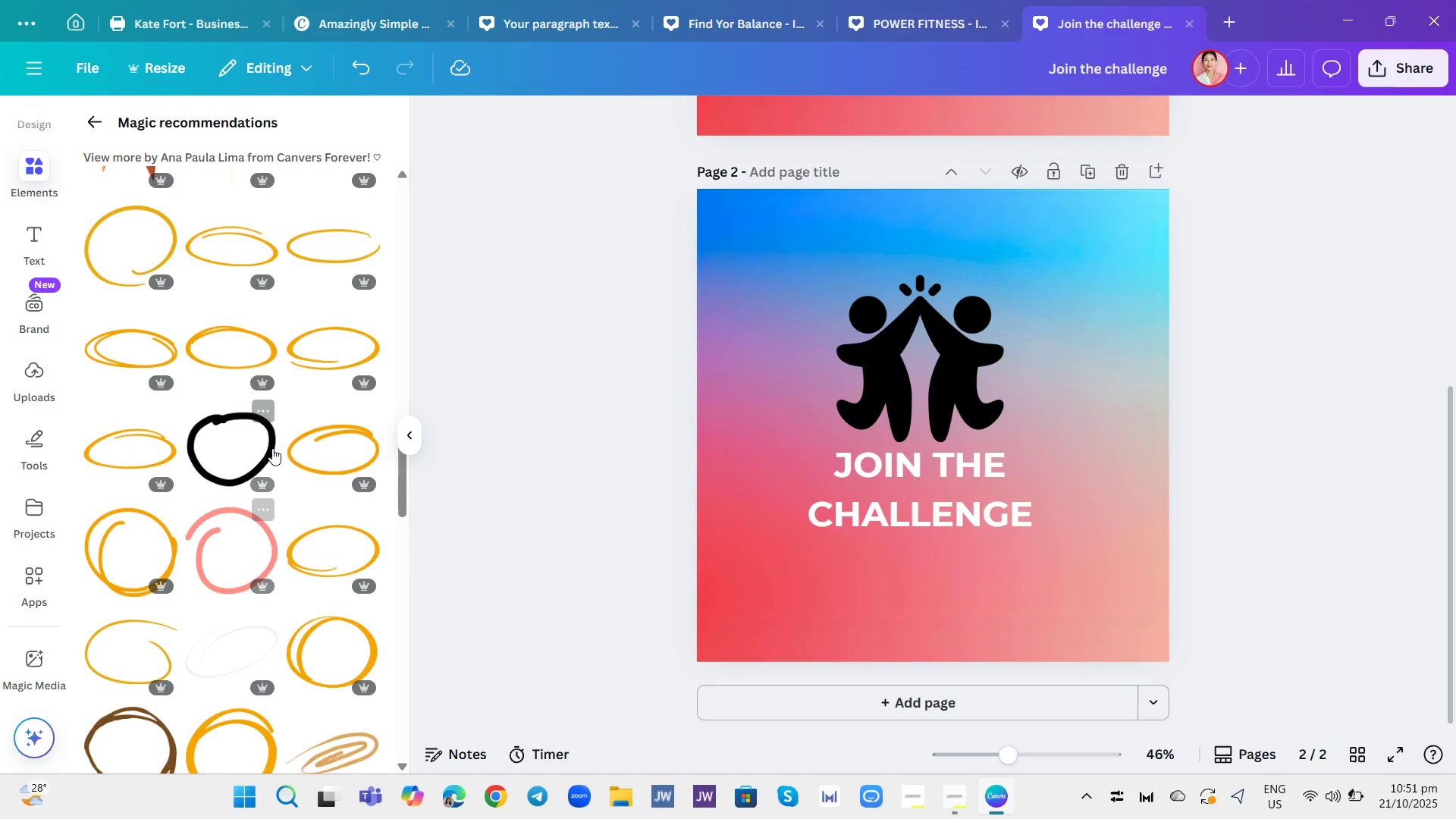 
scroll: coordinate [271, 448], scroll_direction: down, amount: 3.0
 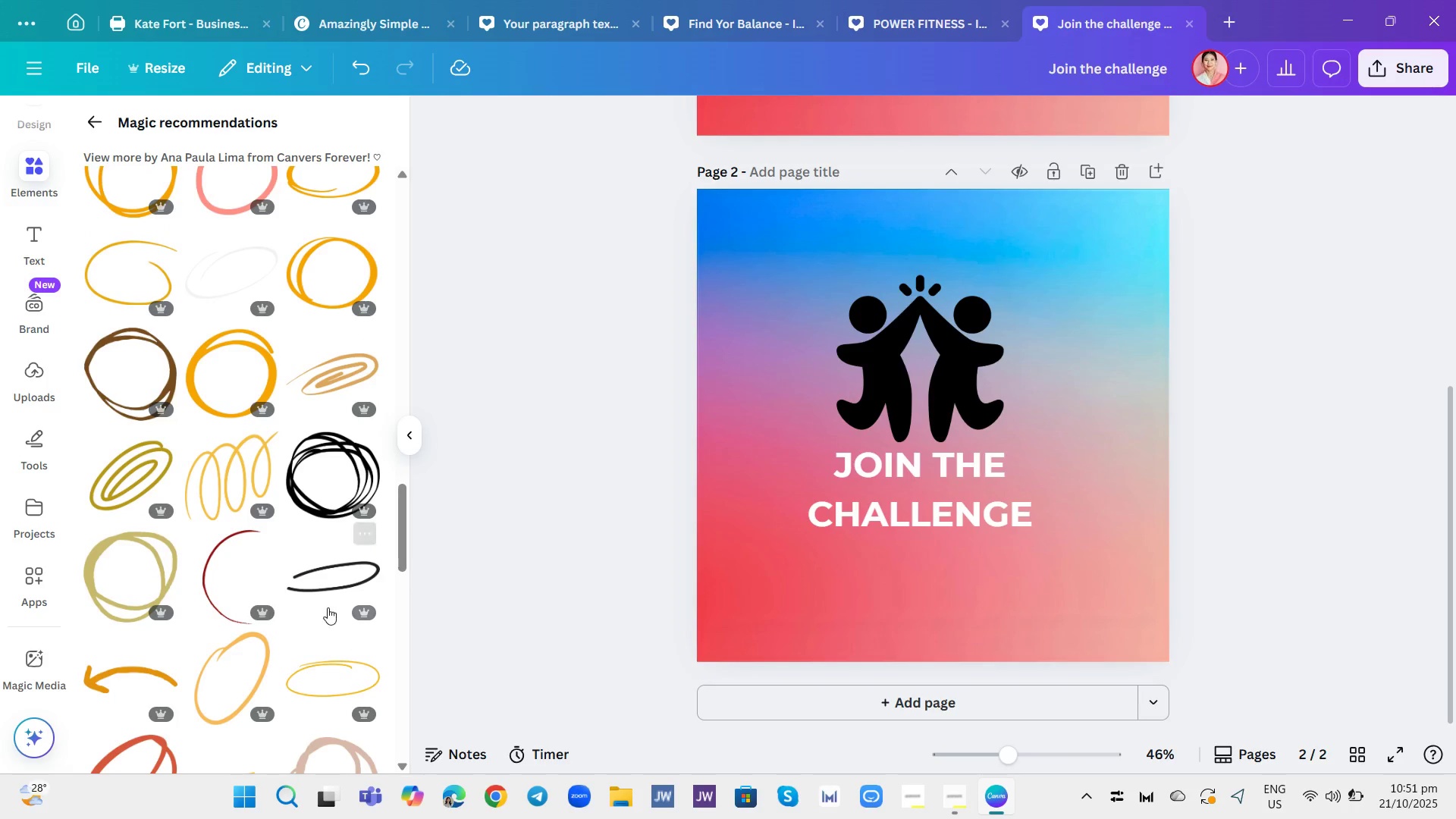 
left_click([333, 591])
 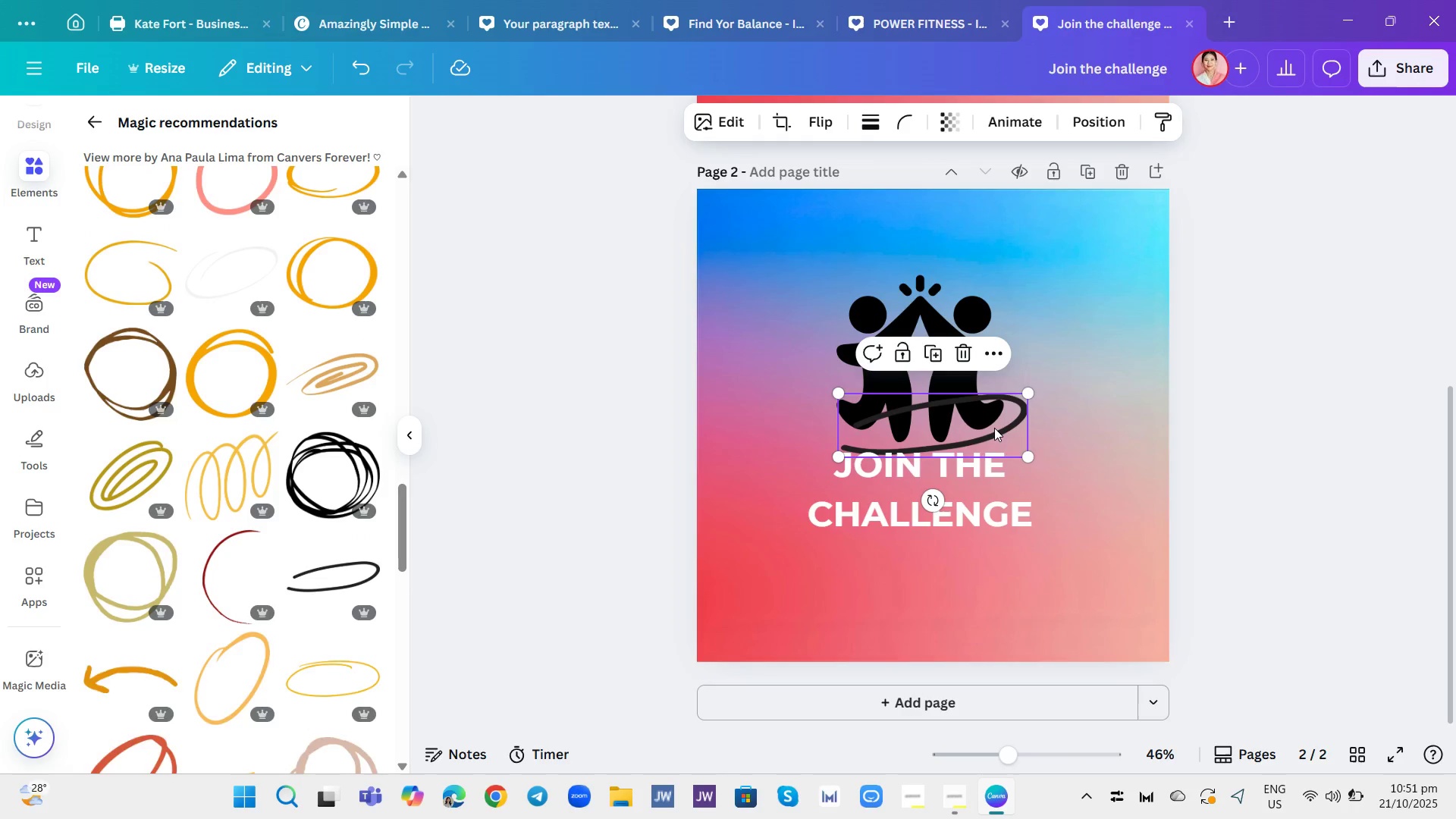 
left_click_drag(start_coordinate=[990, 419], to_coordinate=[1028, 339])
 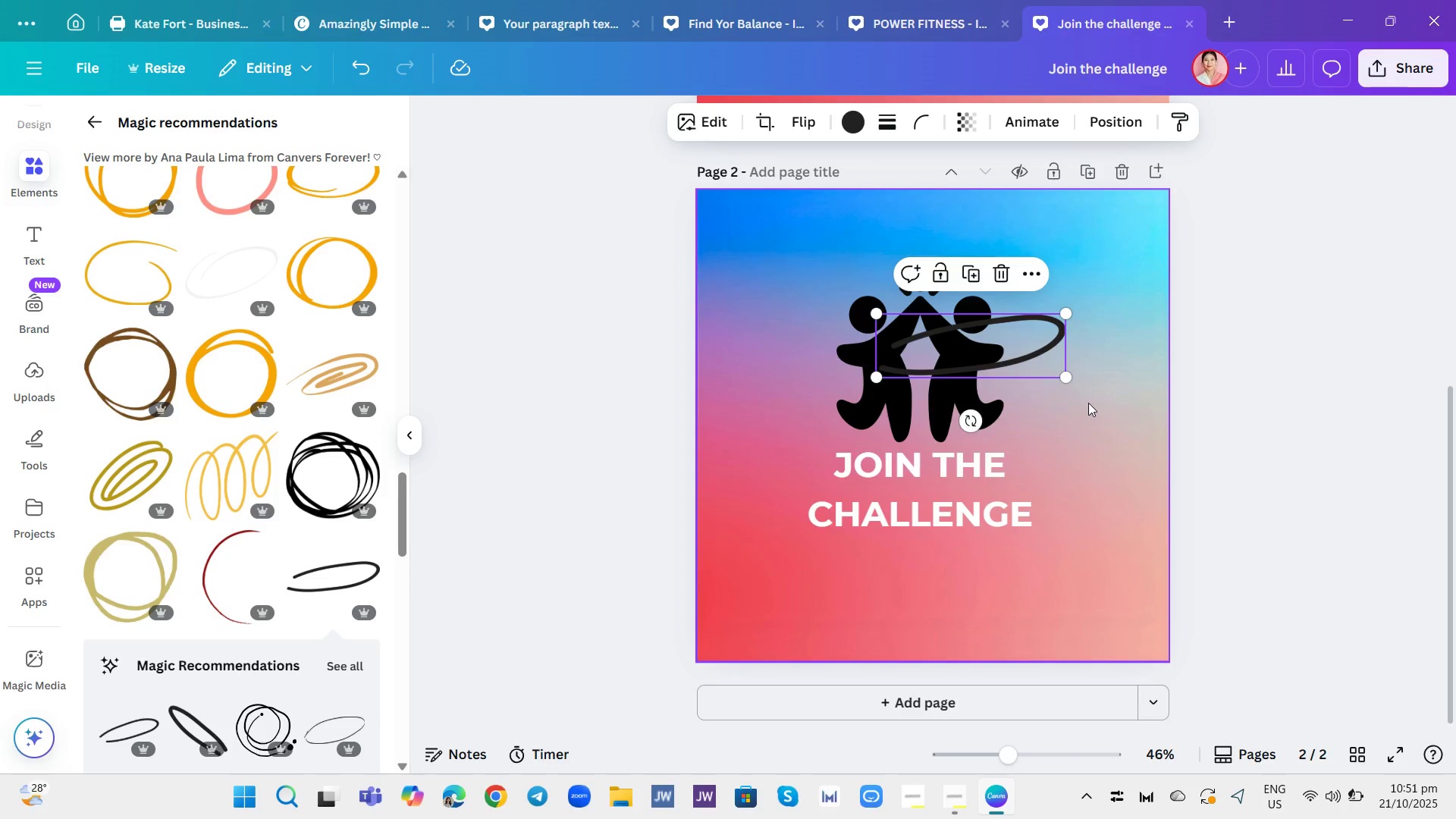 
left_click([1088, 403])
 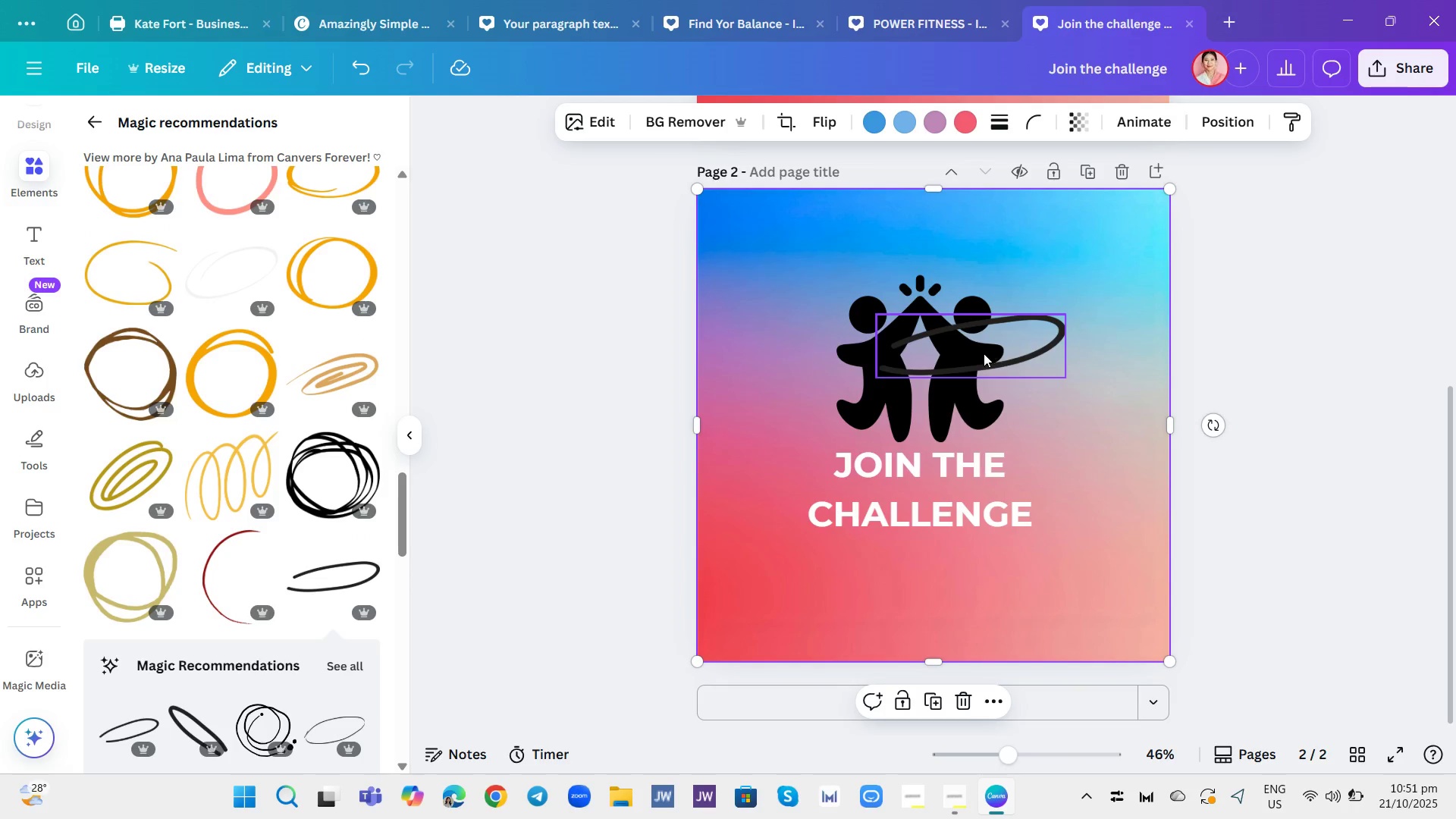 
left_click_drag(start_coordinate=[983, 354], to_coordinate=[987, 377])
 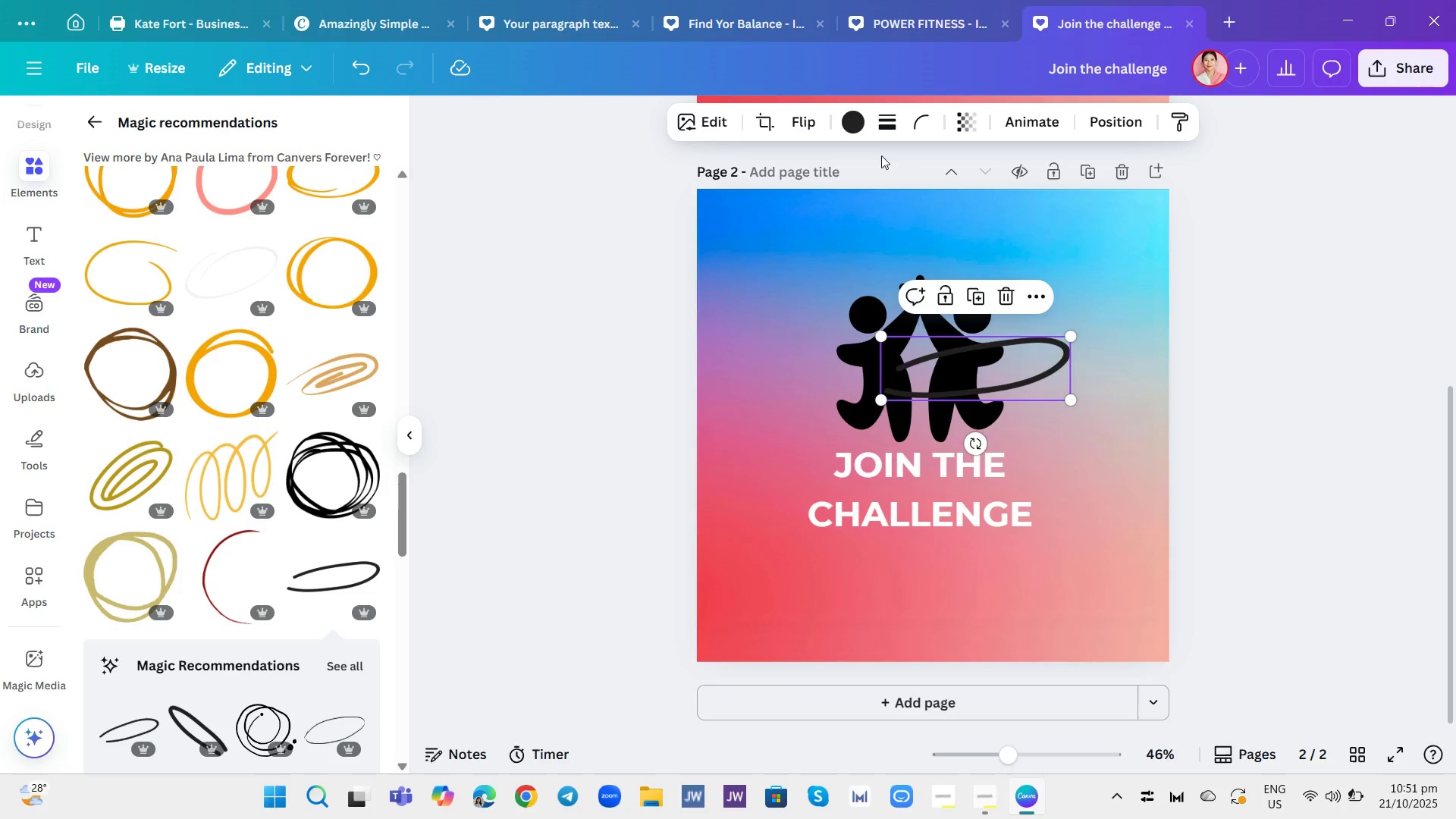 
left_click([847, 107])
 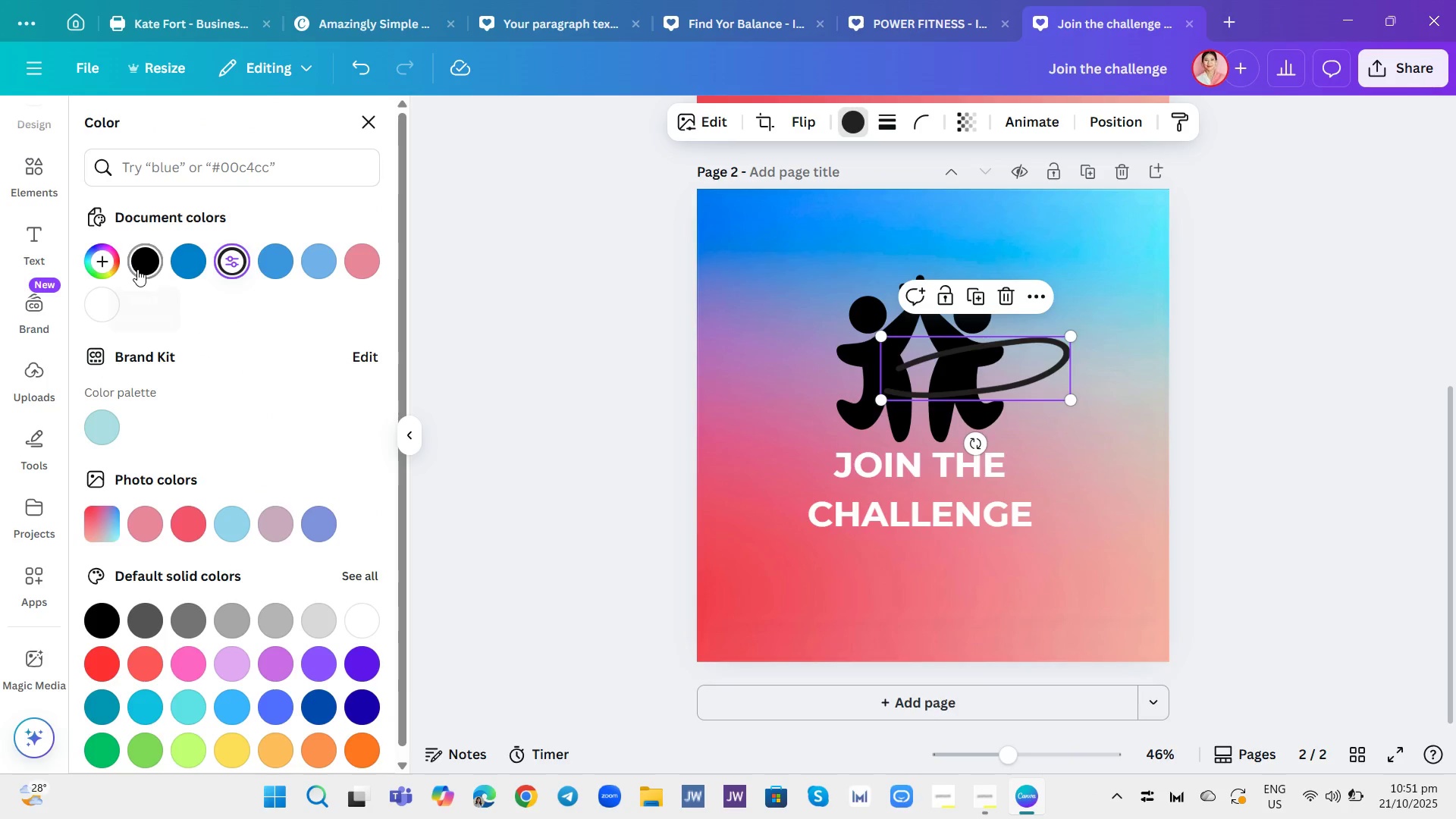 
left_click([141, 258])
 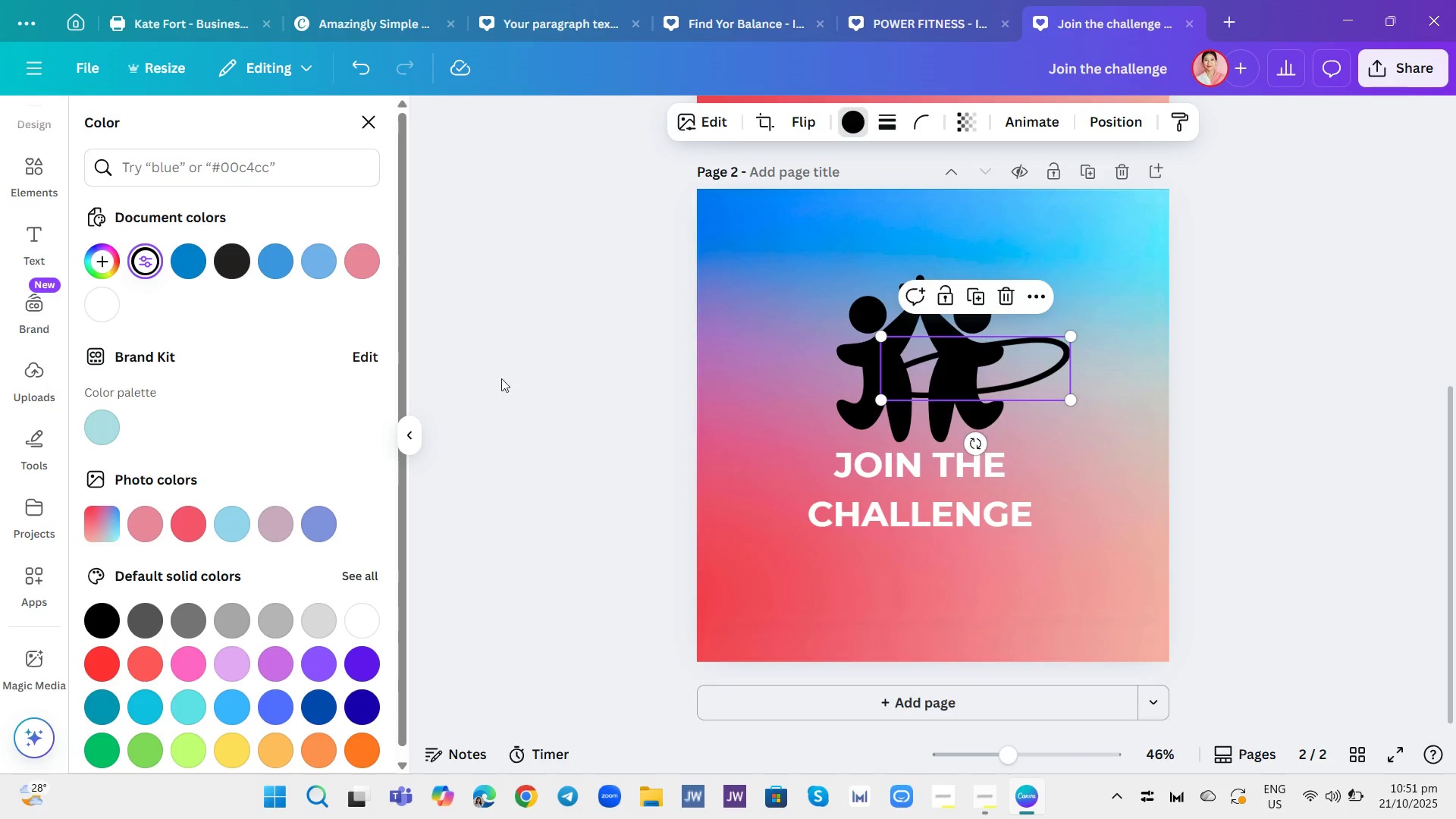 
left_click([536, 372])
 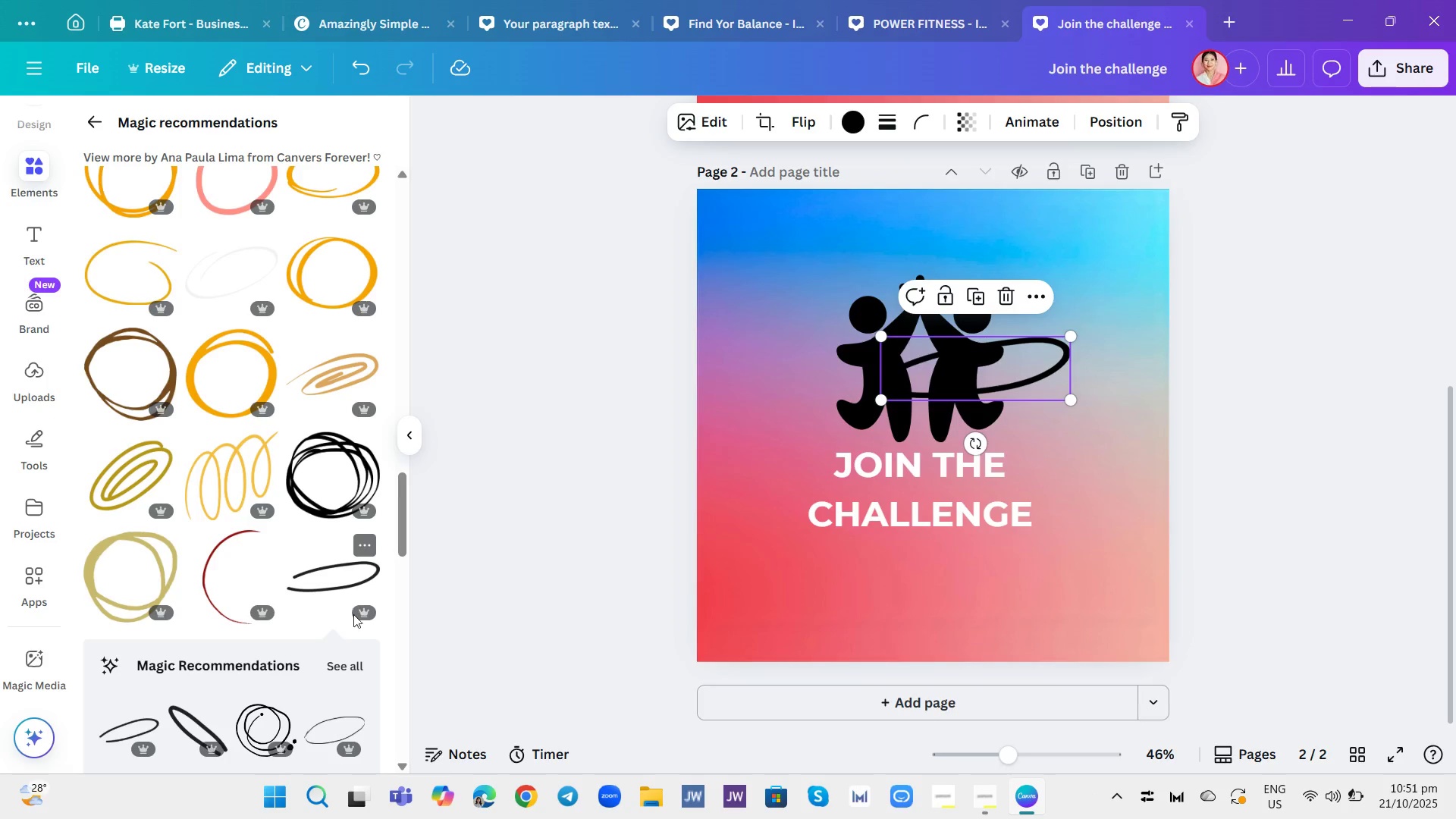 
scroll: coordinate [334, 613], scroll_direction: down, amount: 1.0
 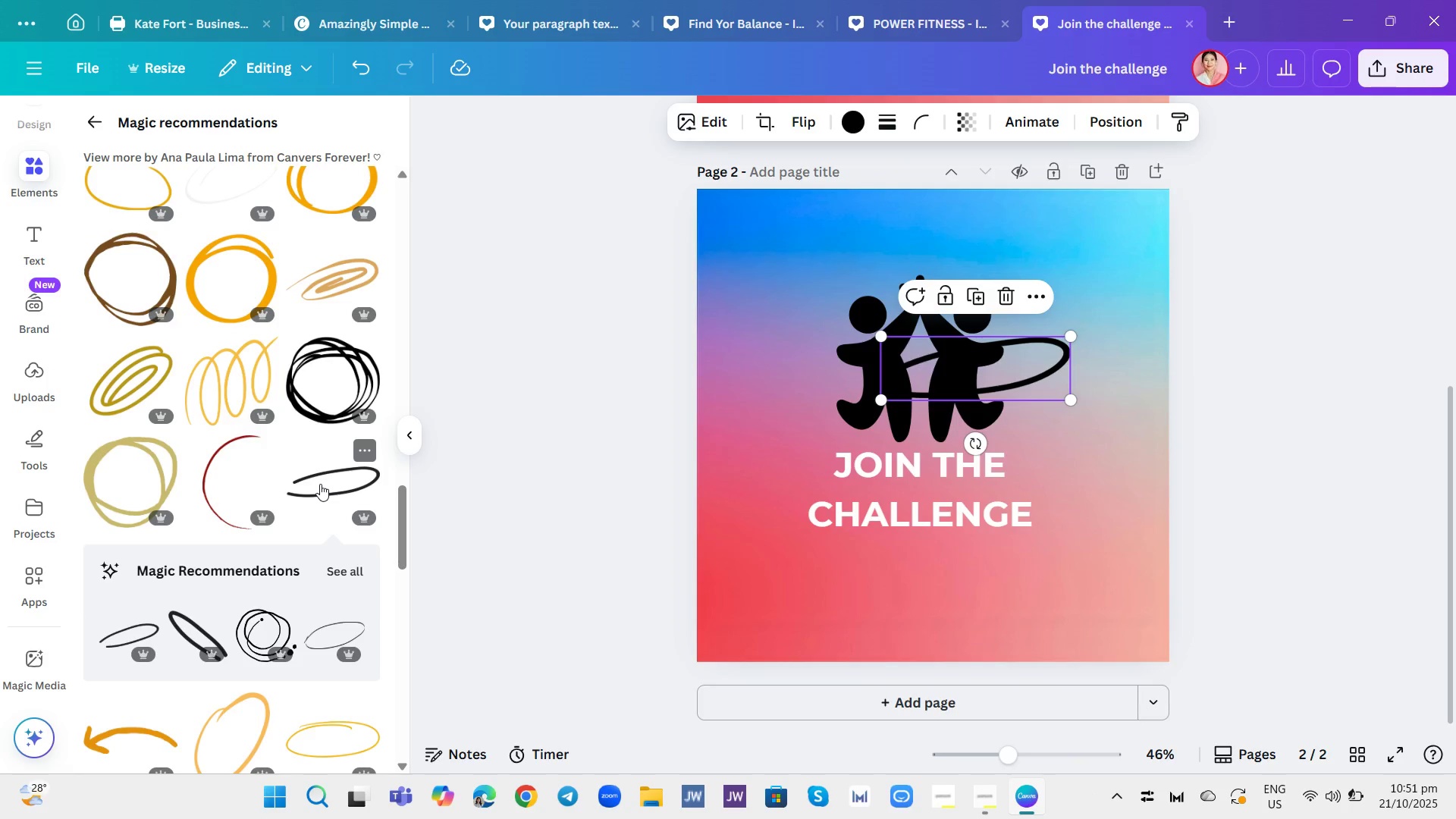 
scroll: coordinate [328, 425], scroll_direction: up, amount: 2.0
 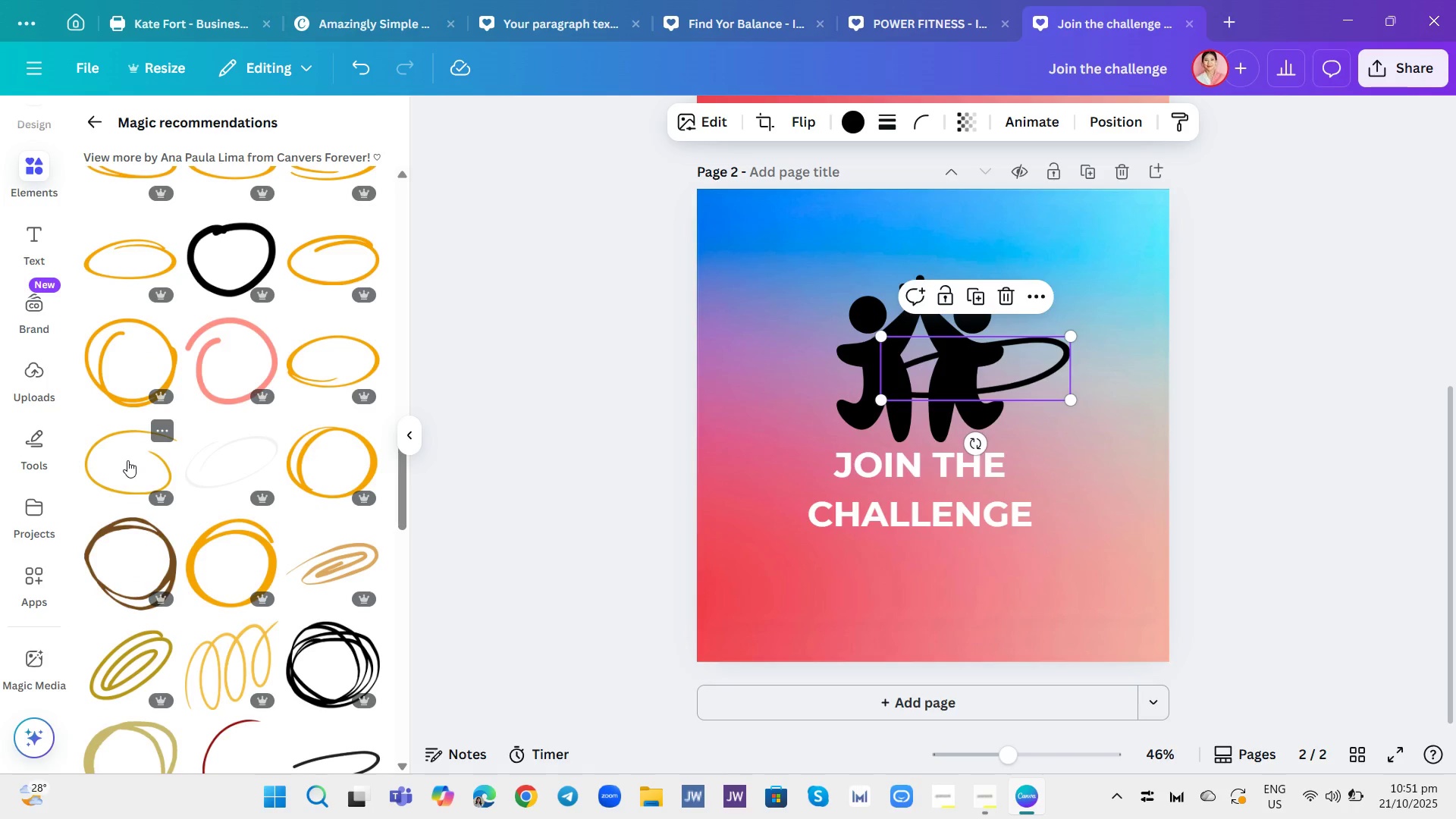 
left_click([127, 460])
 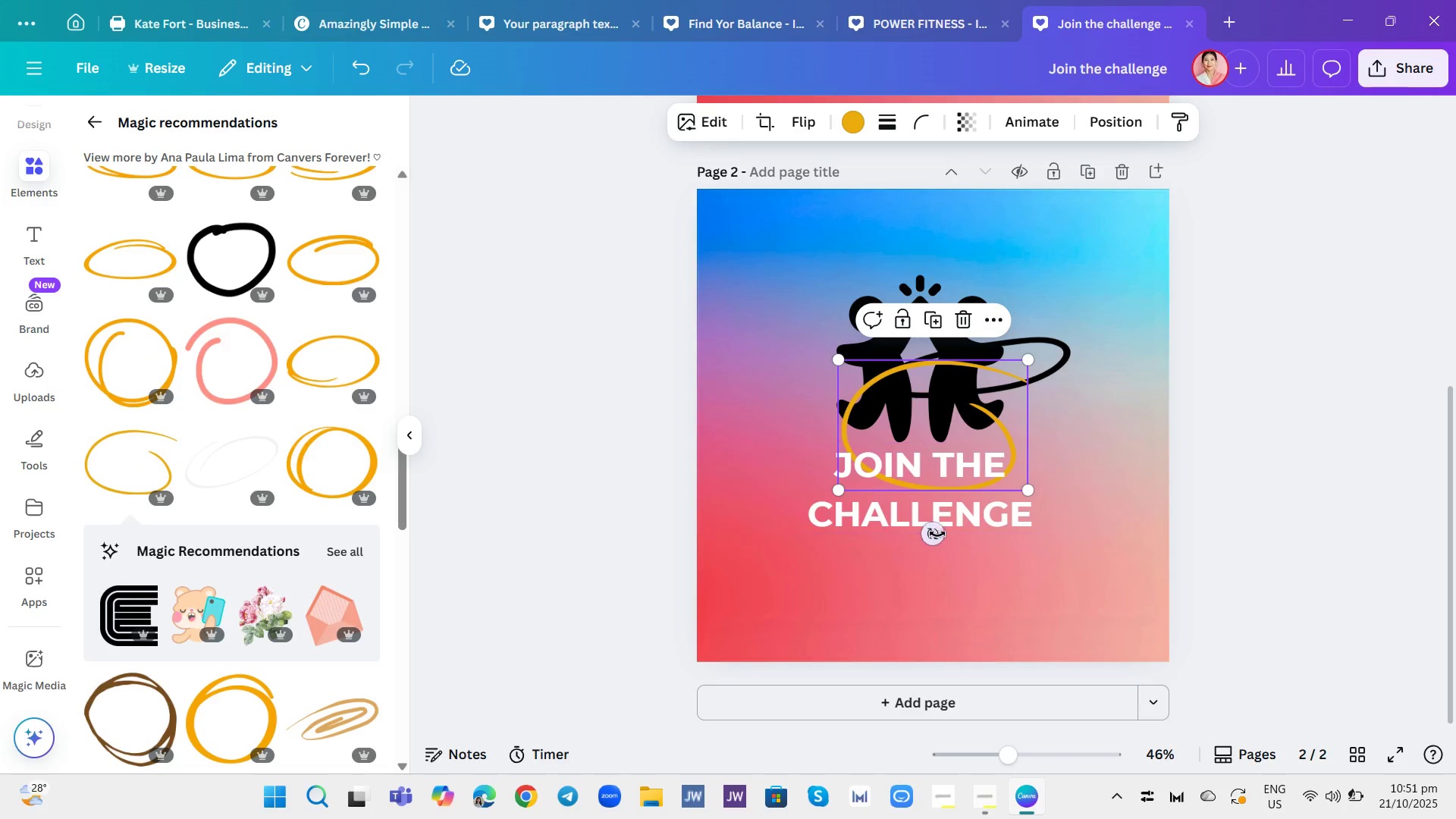 
left_click_drag(start_coordinate=[937, 534], to_coordinate=[1006, 511])
 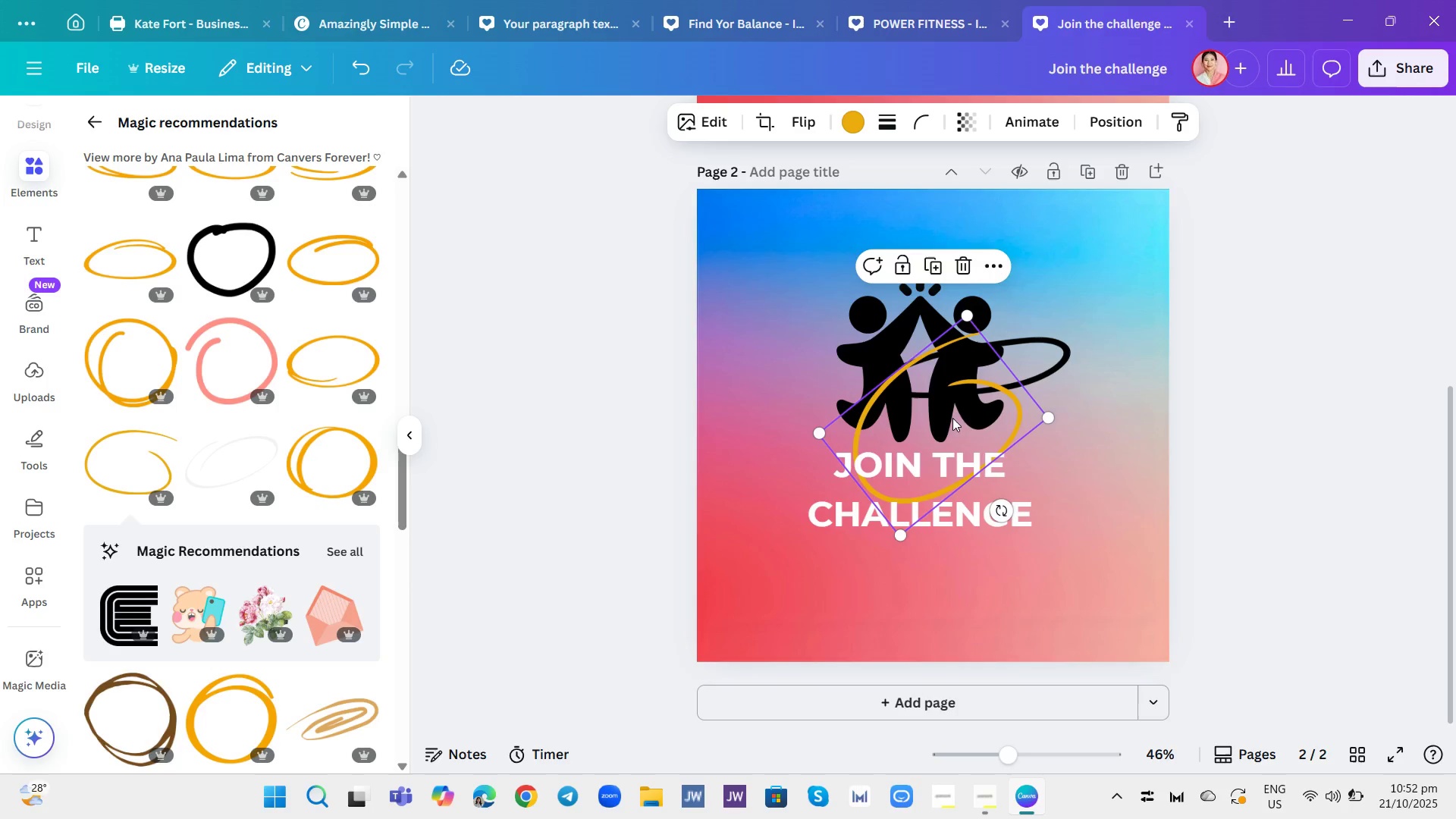 
left_click_drag(start_coordinate=[952, 418], to_coordinate=[882, 322])
 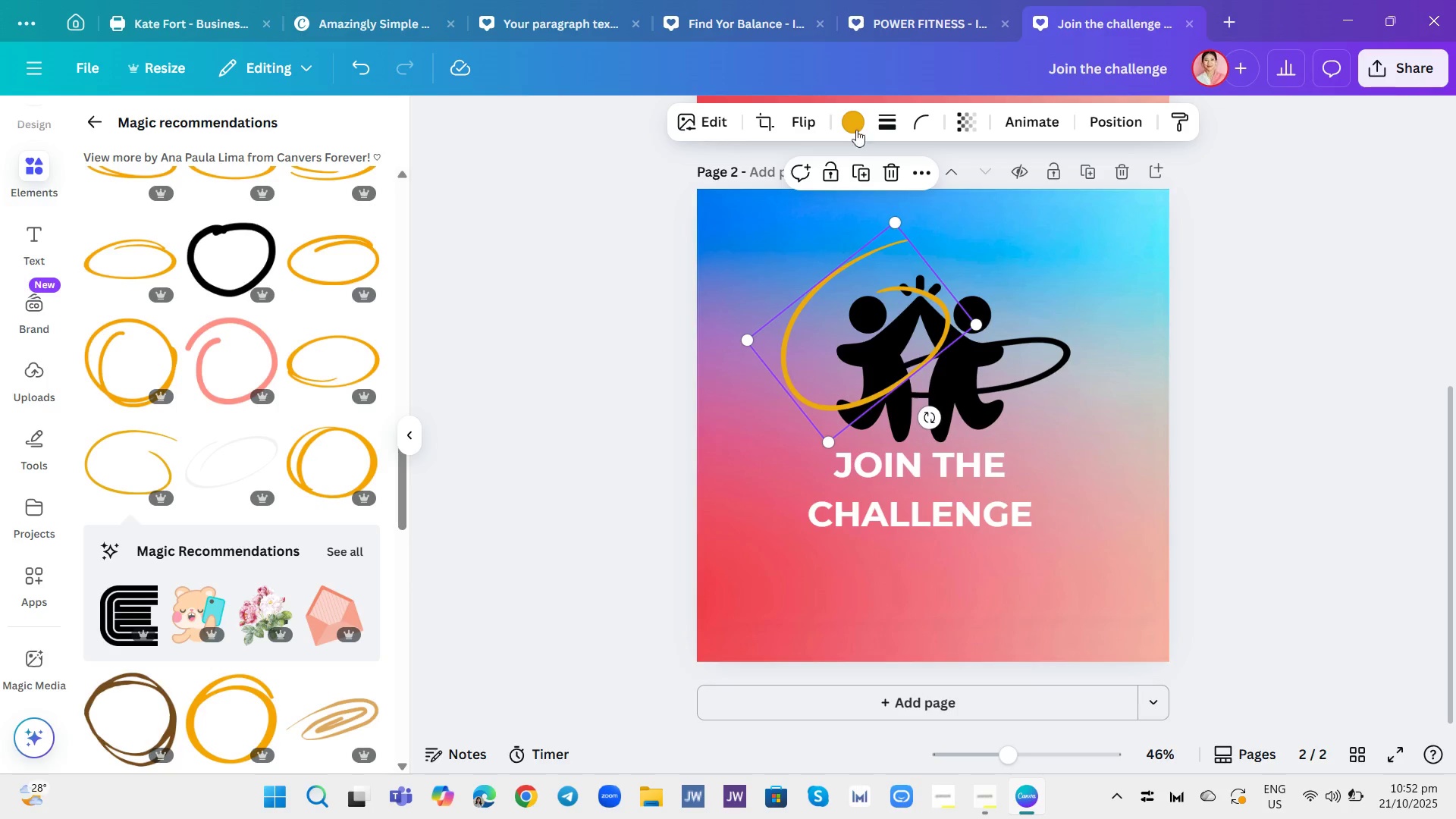 
left_click([853, 122])
 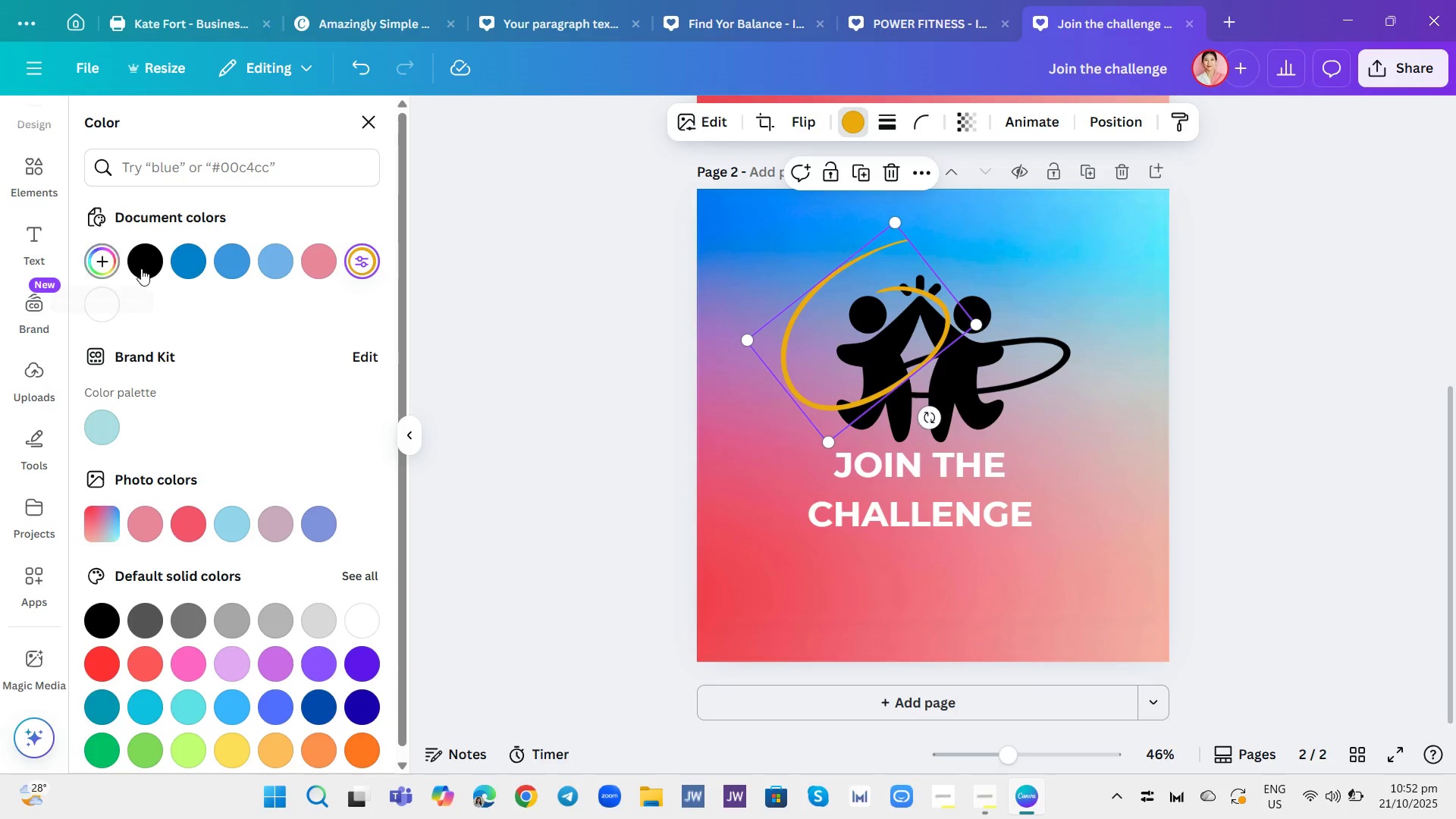 
left_click([150, 268])
 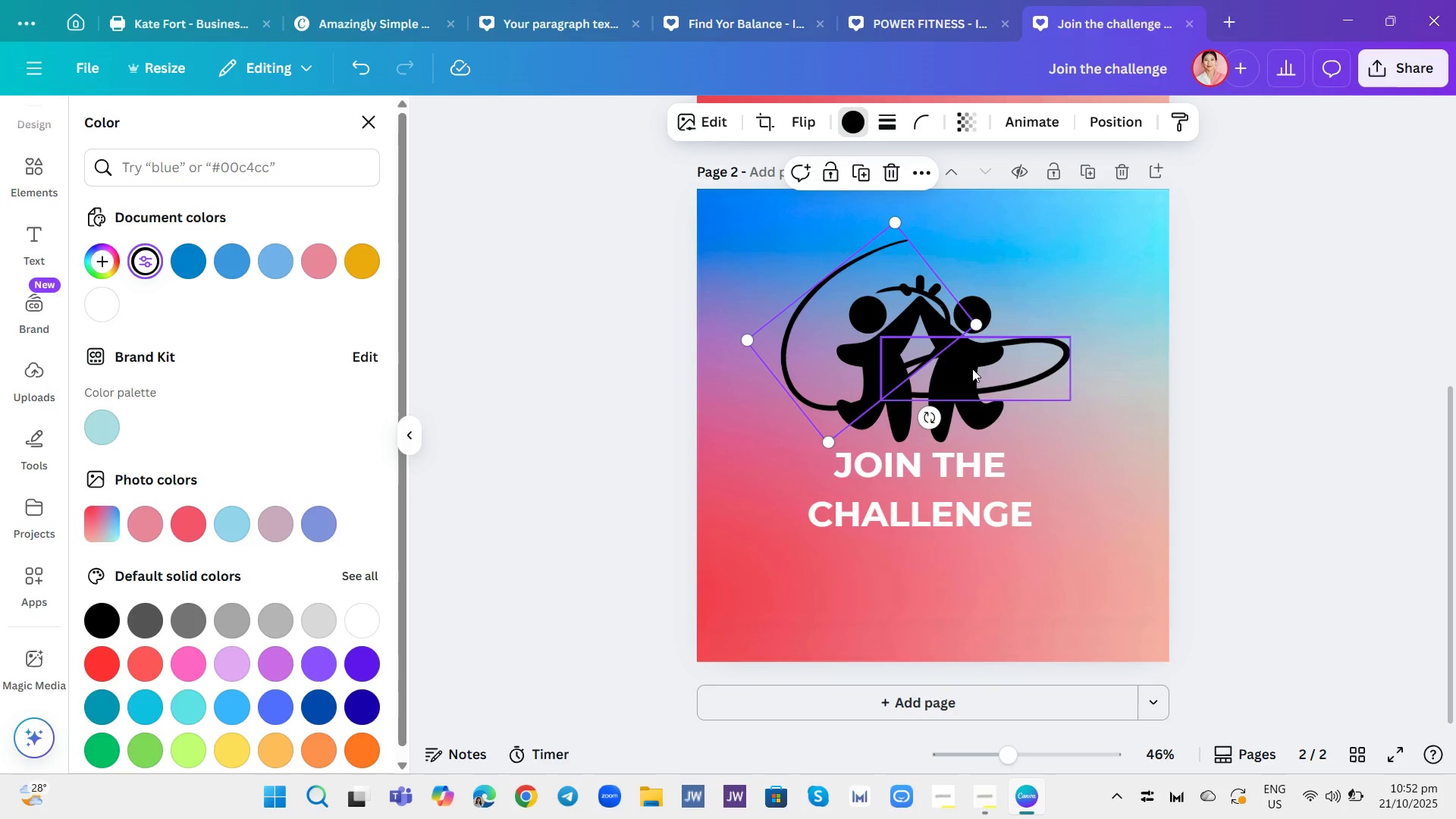 
left_click_drag(start_coordinate=[979, 325], to_coordinate=[941, 321])
 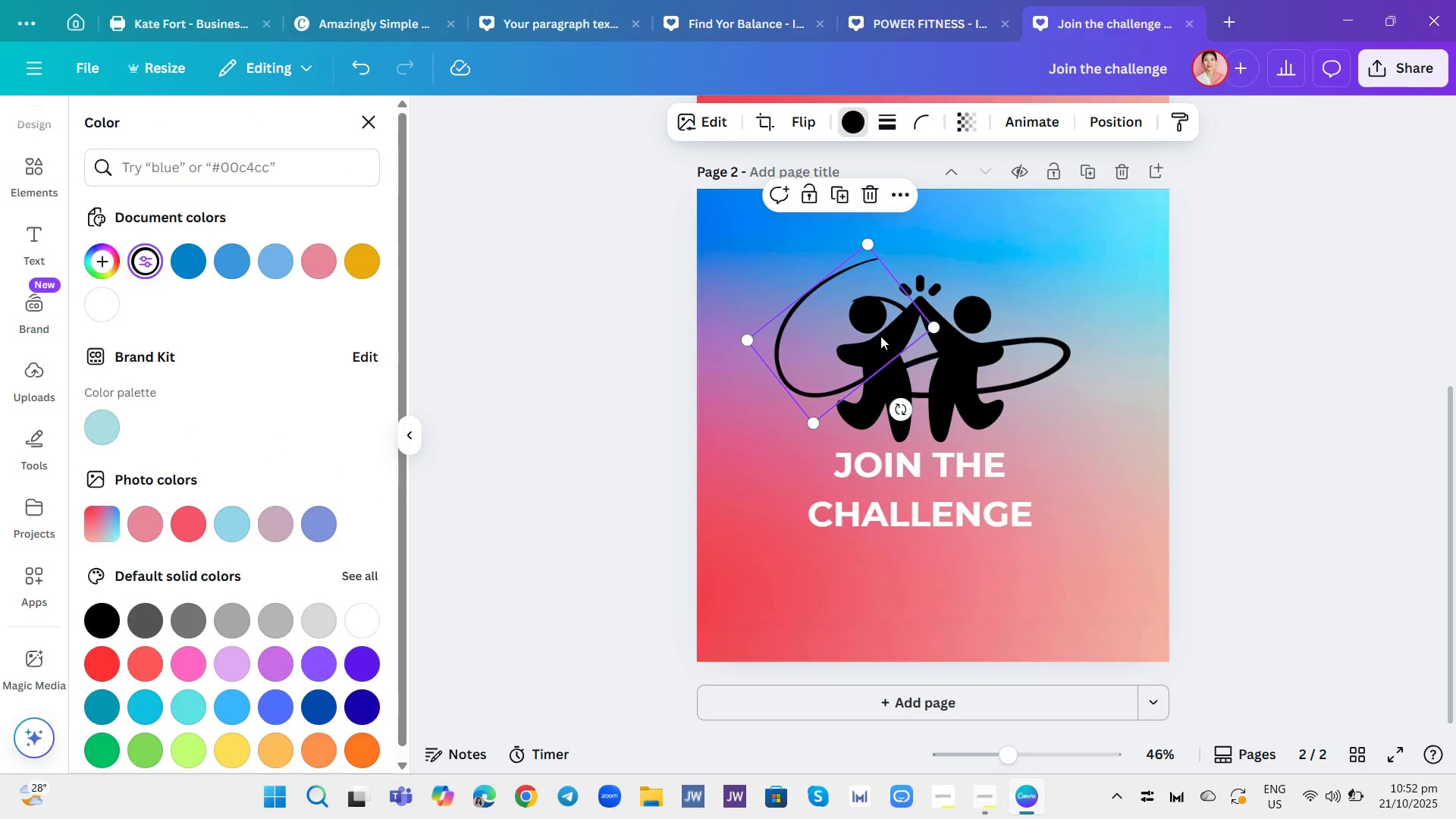 
left_click_drag(start_coordinate=[885, 339], to_coordinate=[901, 330])
 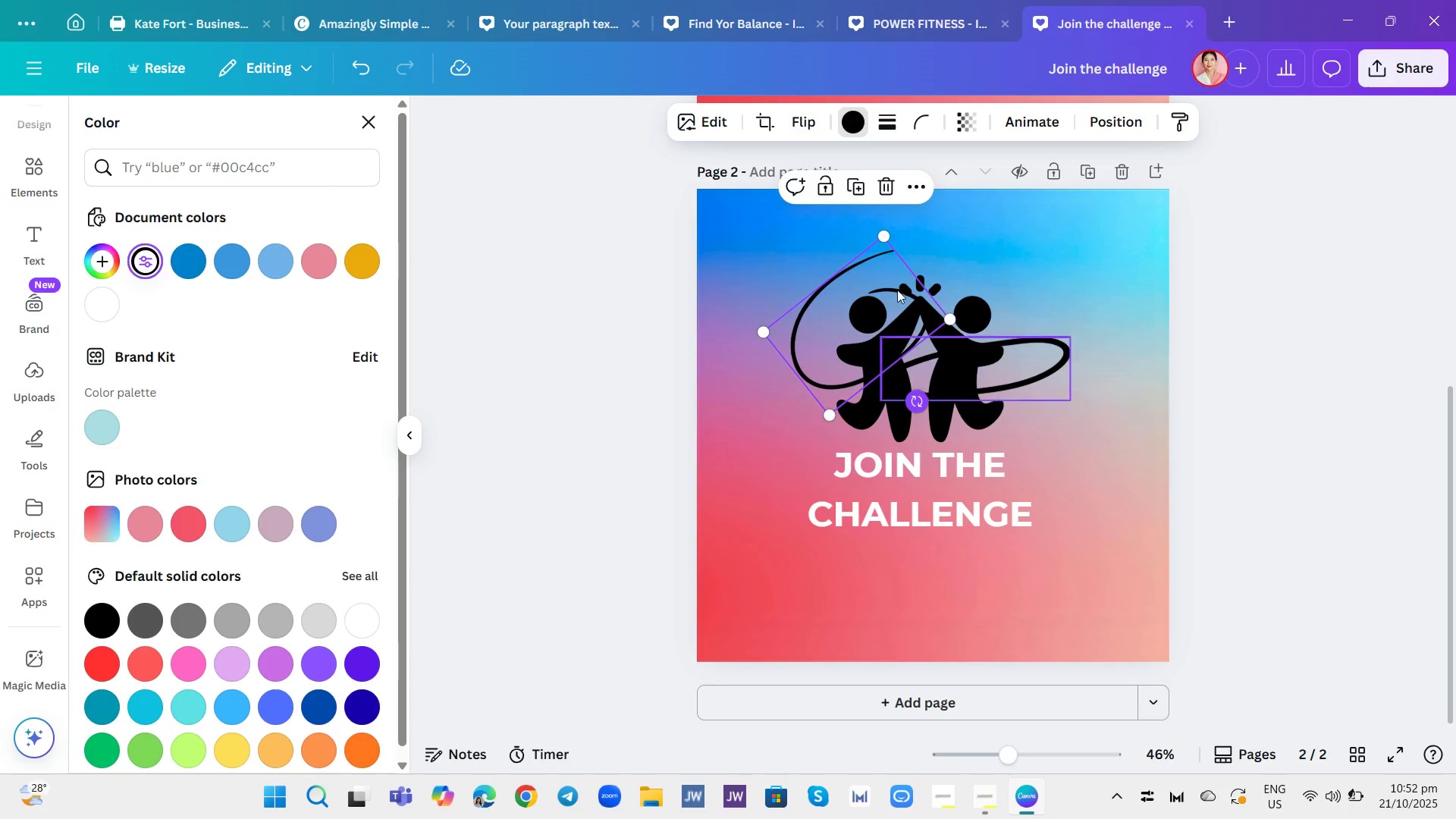 
left_click([798, 119])
 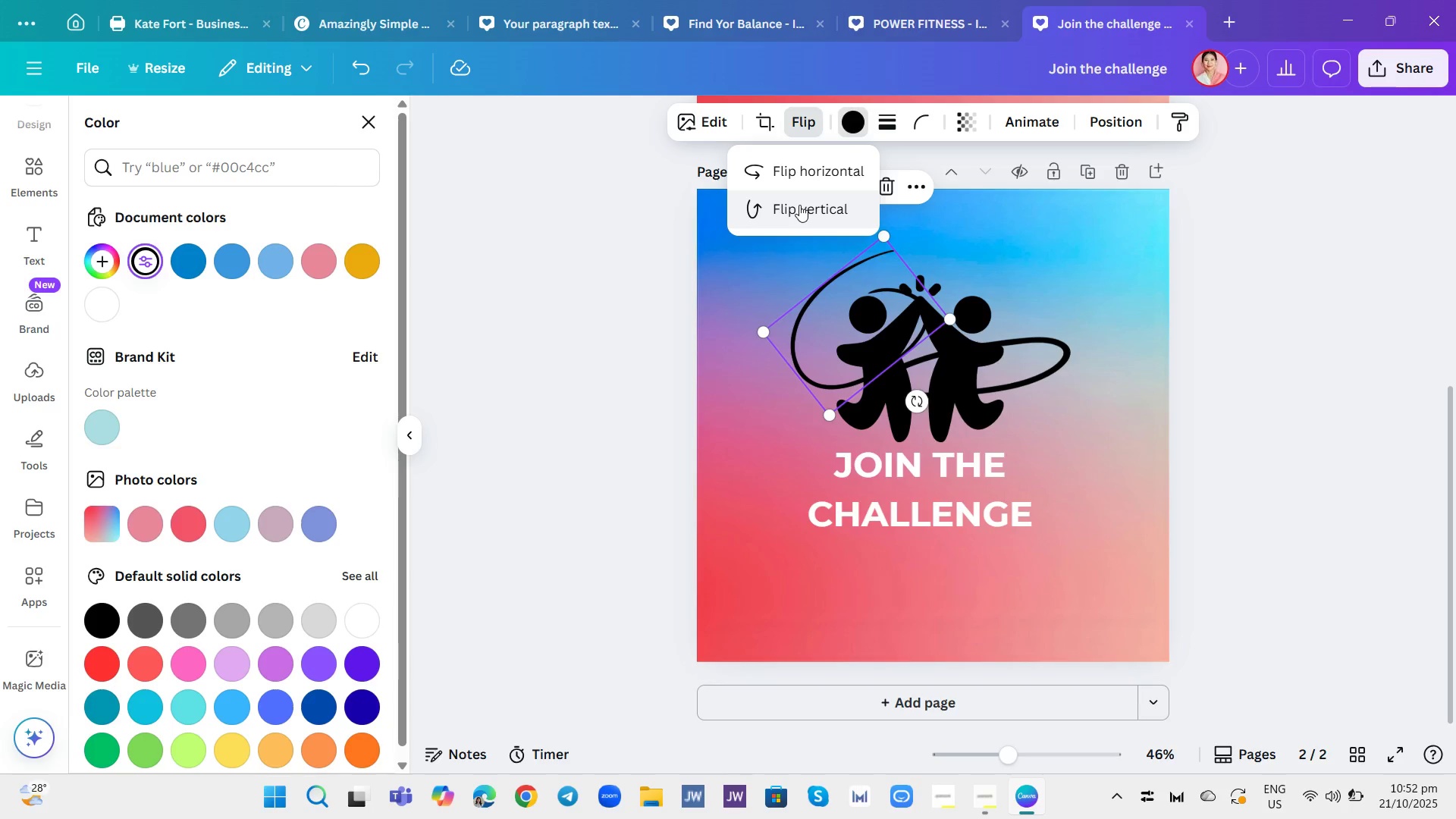 
left_click([799, 205])
 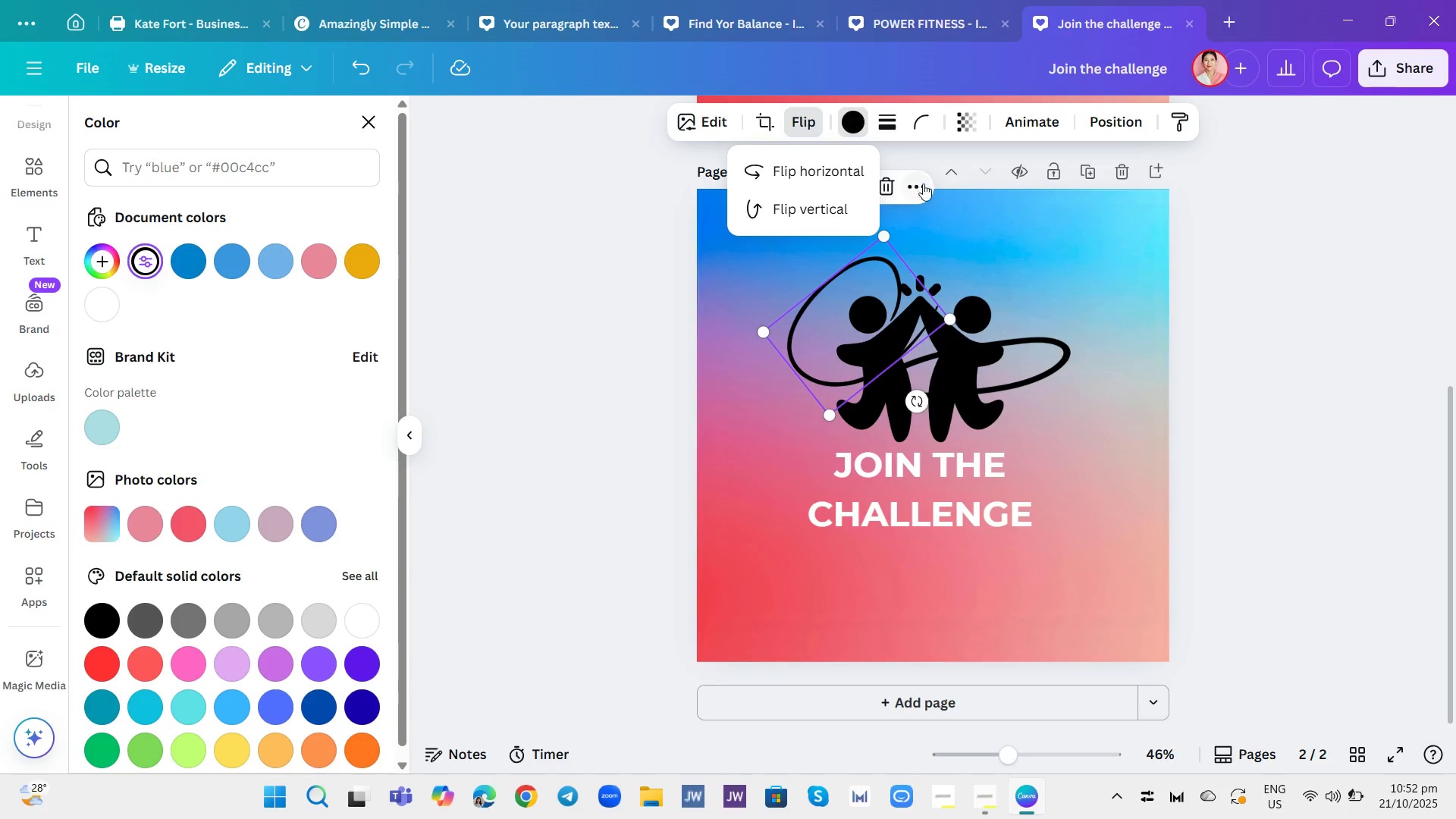 
left_click([966, 253])
 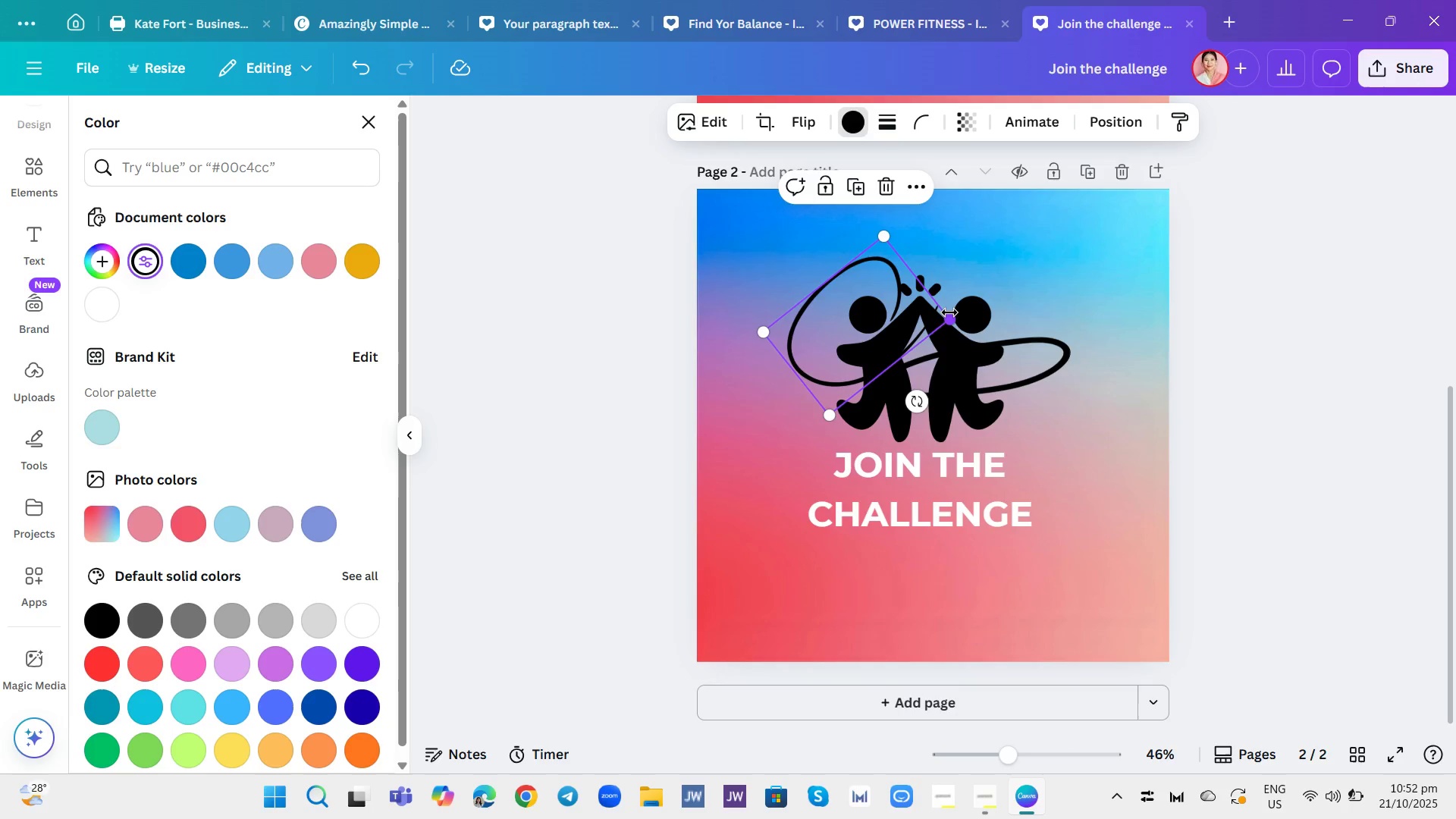 
left_click_drag(start_coordinate=[952, 319], to_coordinate=[997, 328])
 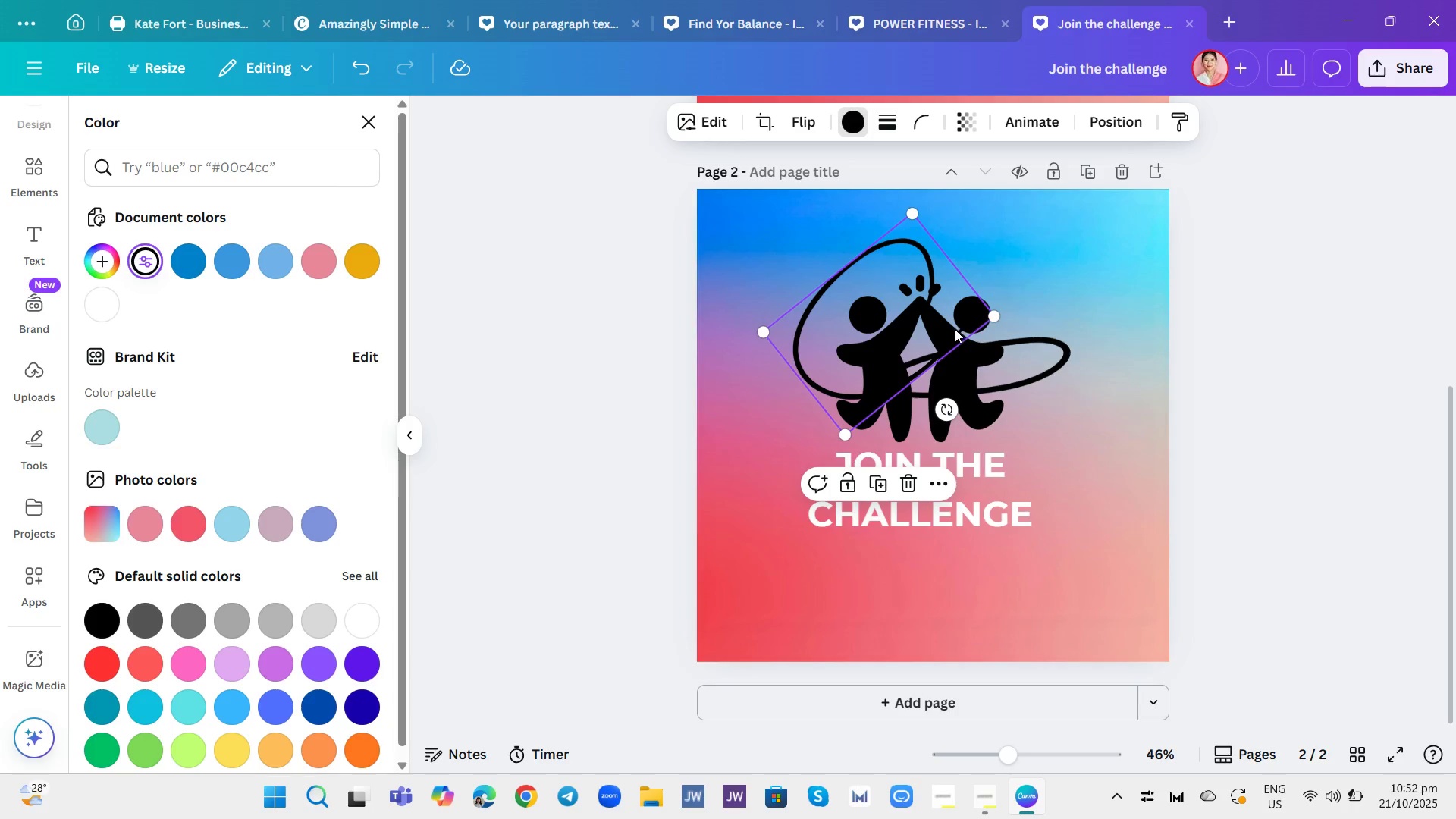 
left_click_drag(start_coordinate=[953, 329], to_coordinate=[969, 353])
 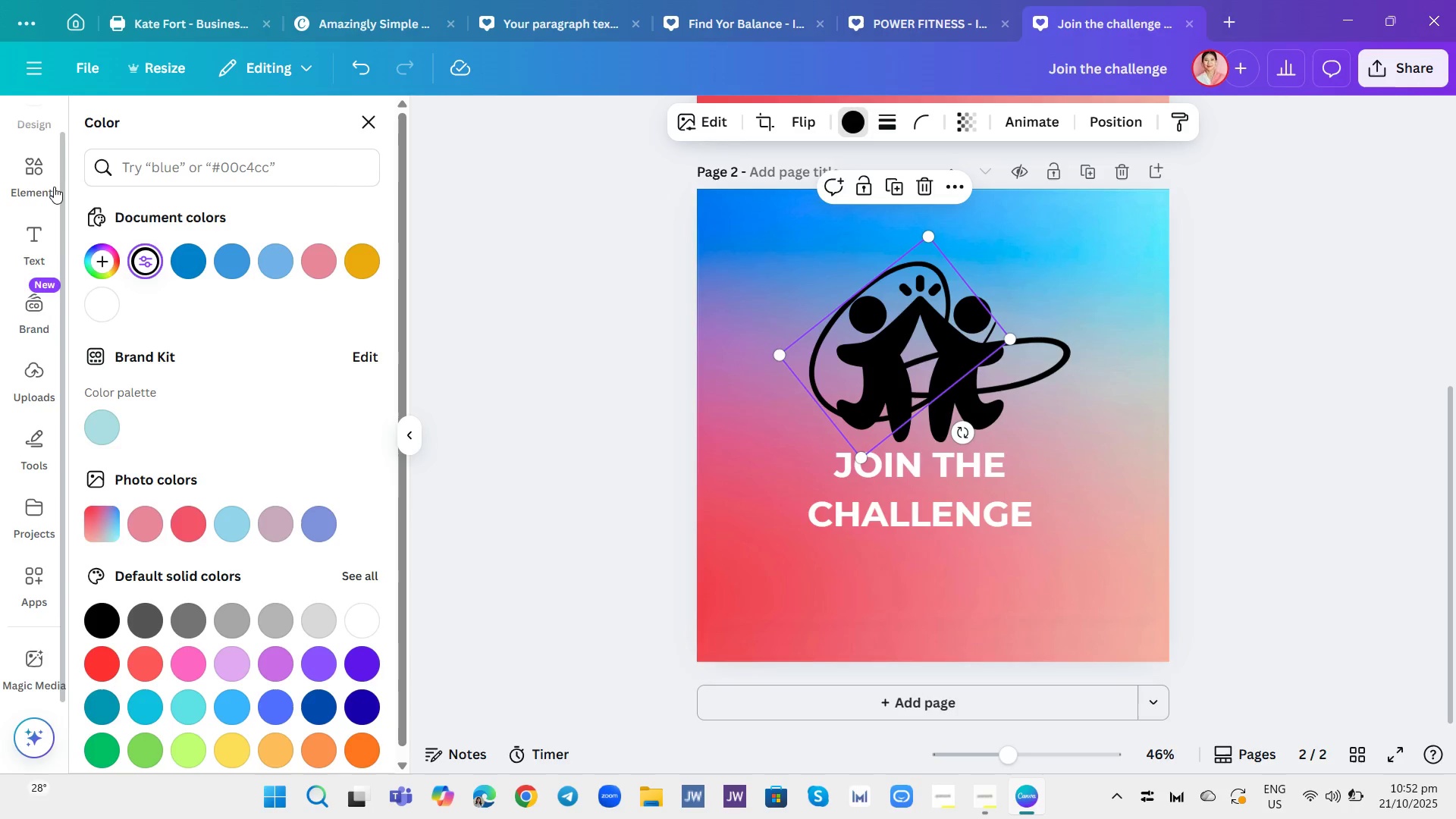 
left_click([36, 169])
 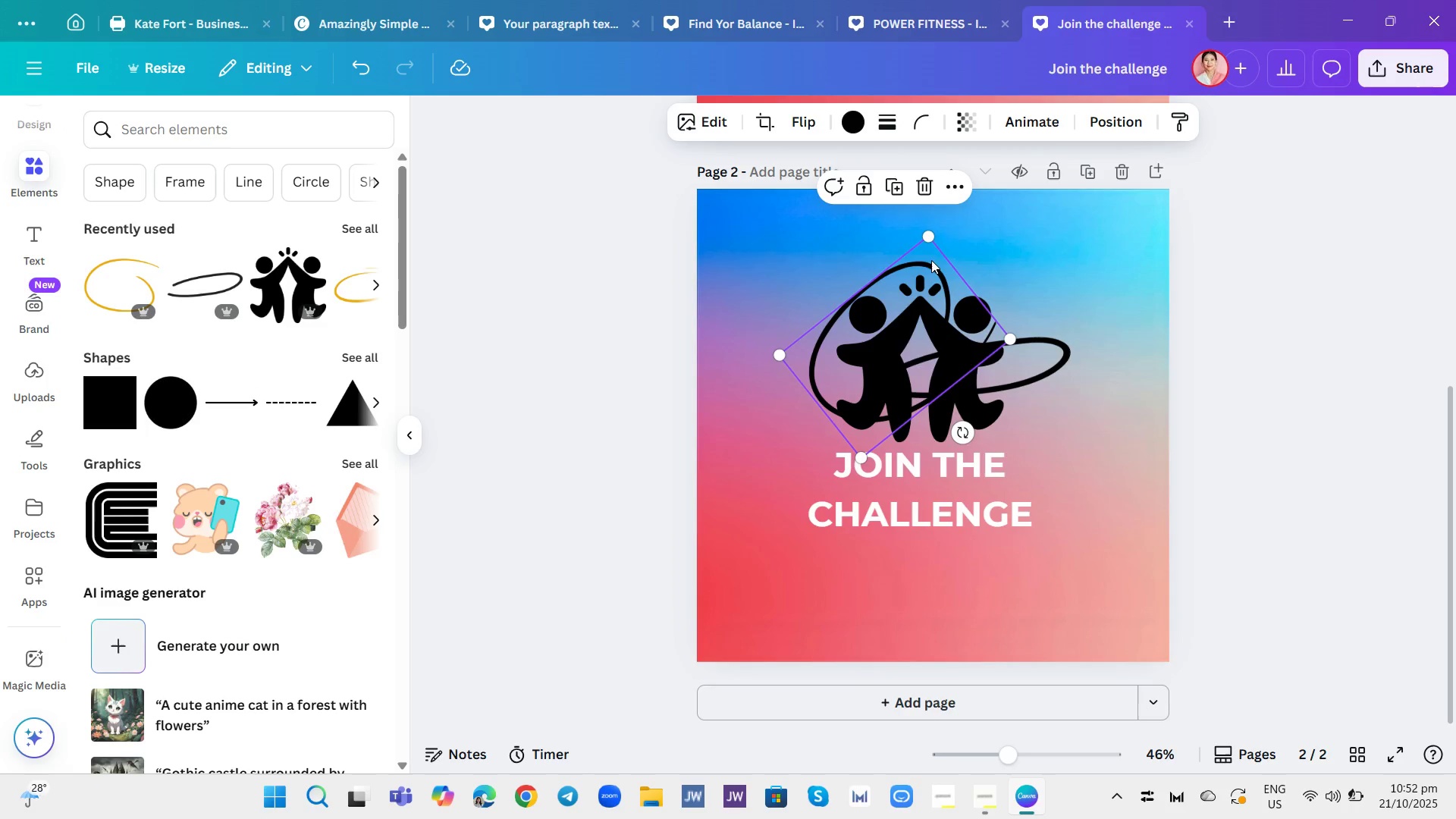 
left_click([923, 187])
 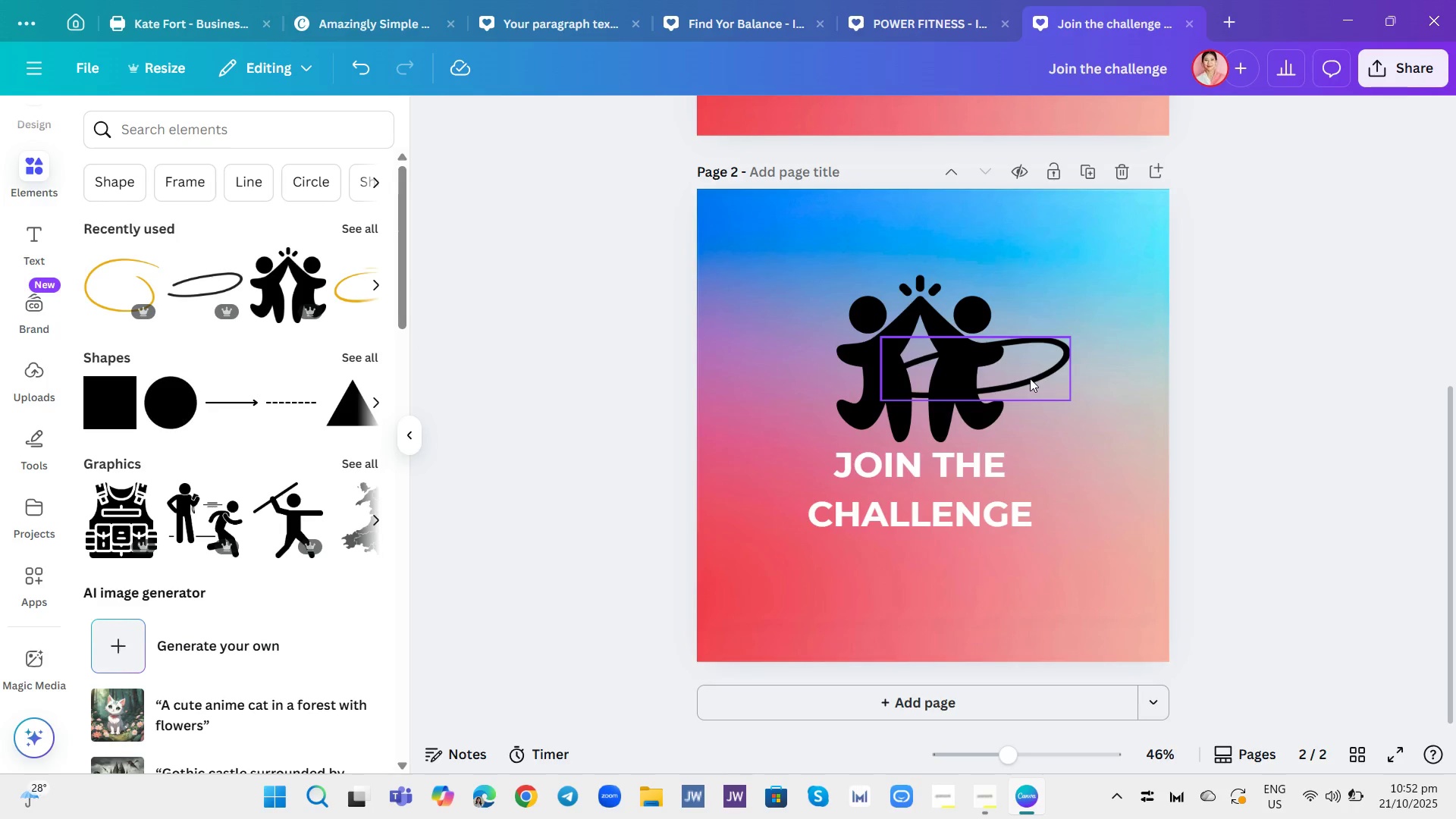 
wait(6.91)
 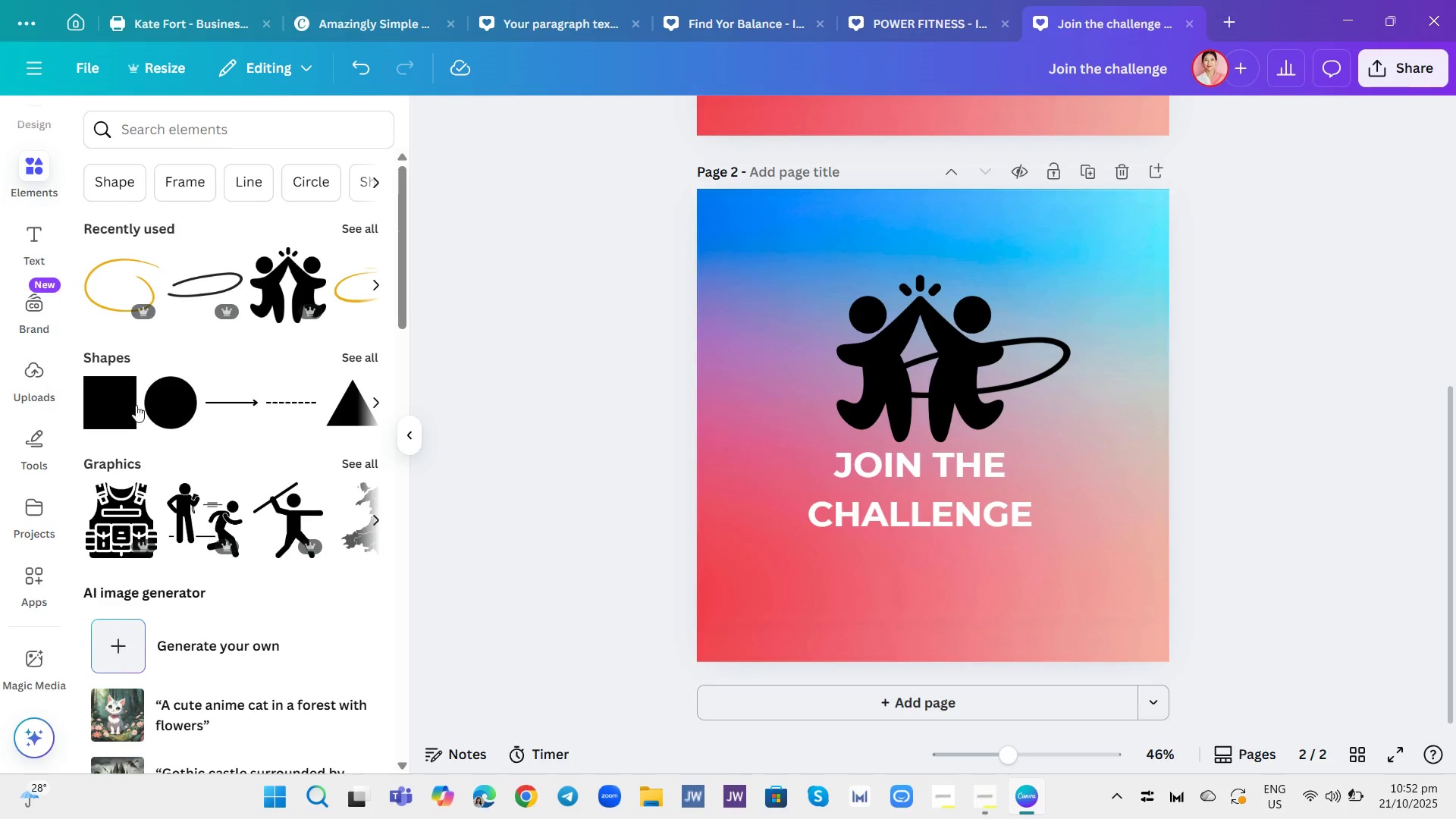 
left_click([1053, 394])
 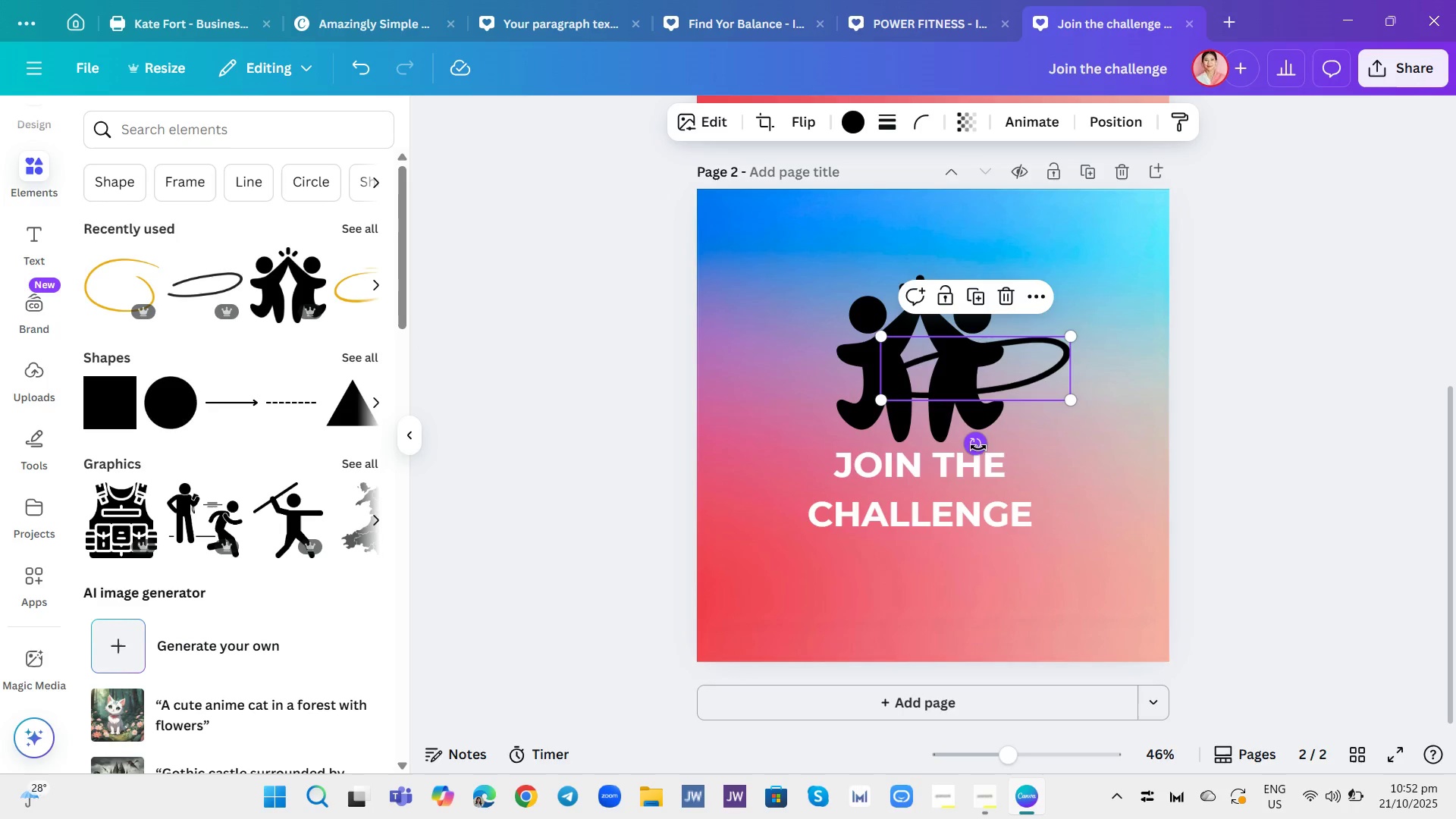 
left_click_drag(start_coordinate=[978, 447], to_coordinate=[996, 411])
 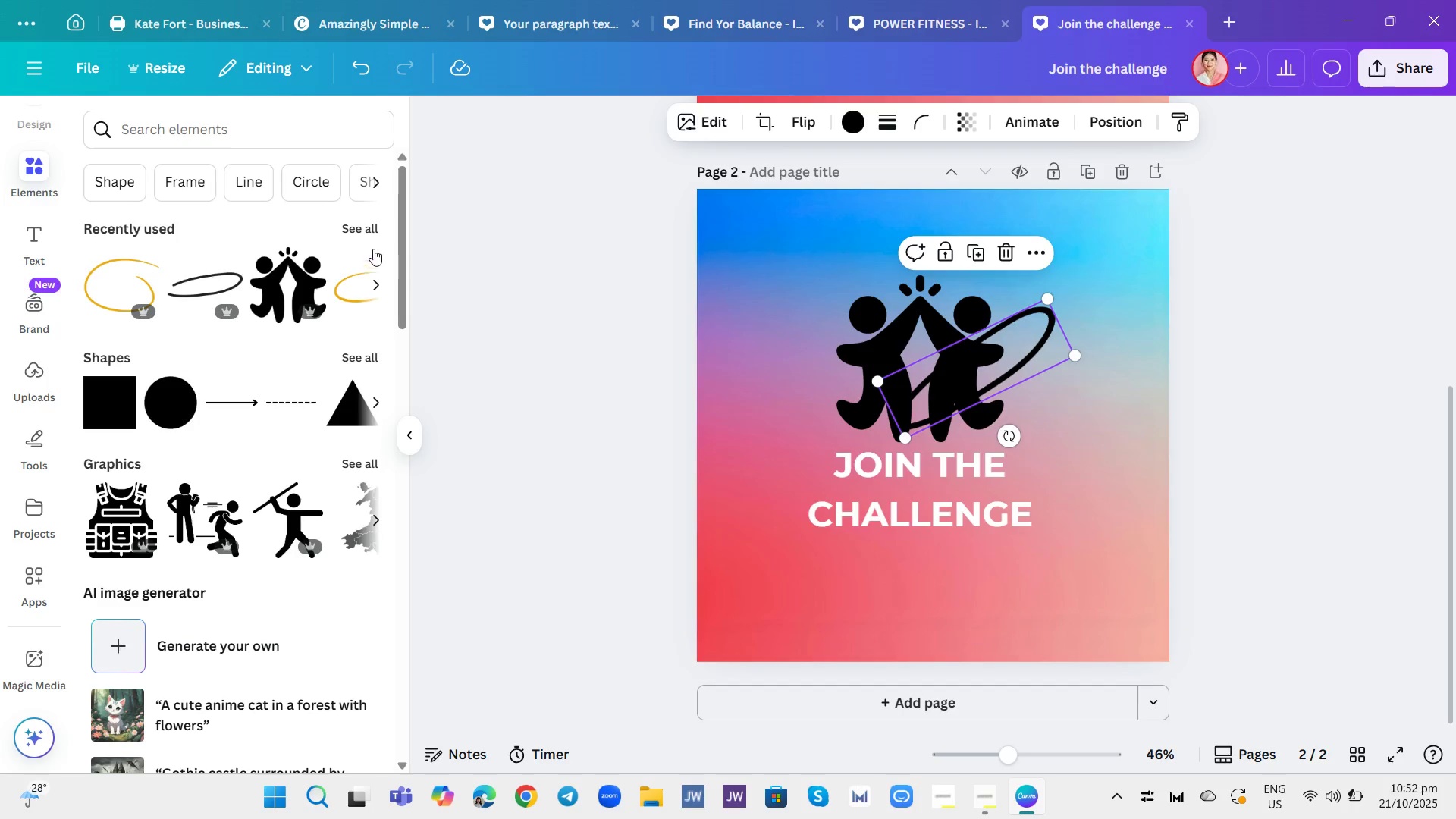 
left_click([363, 227])
 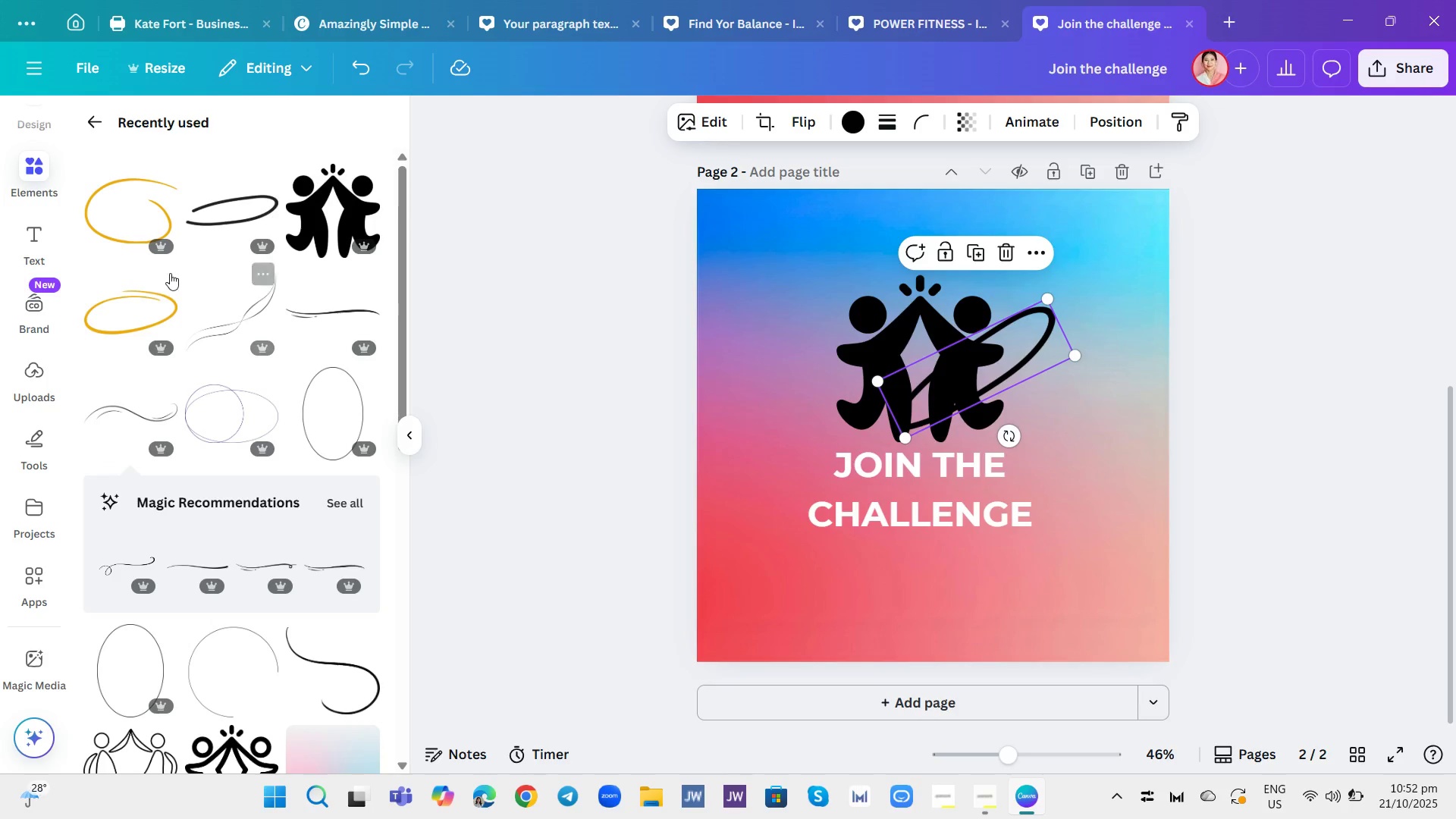 
left_click([151, 301])
 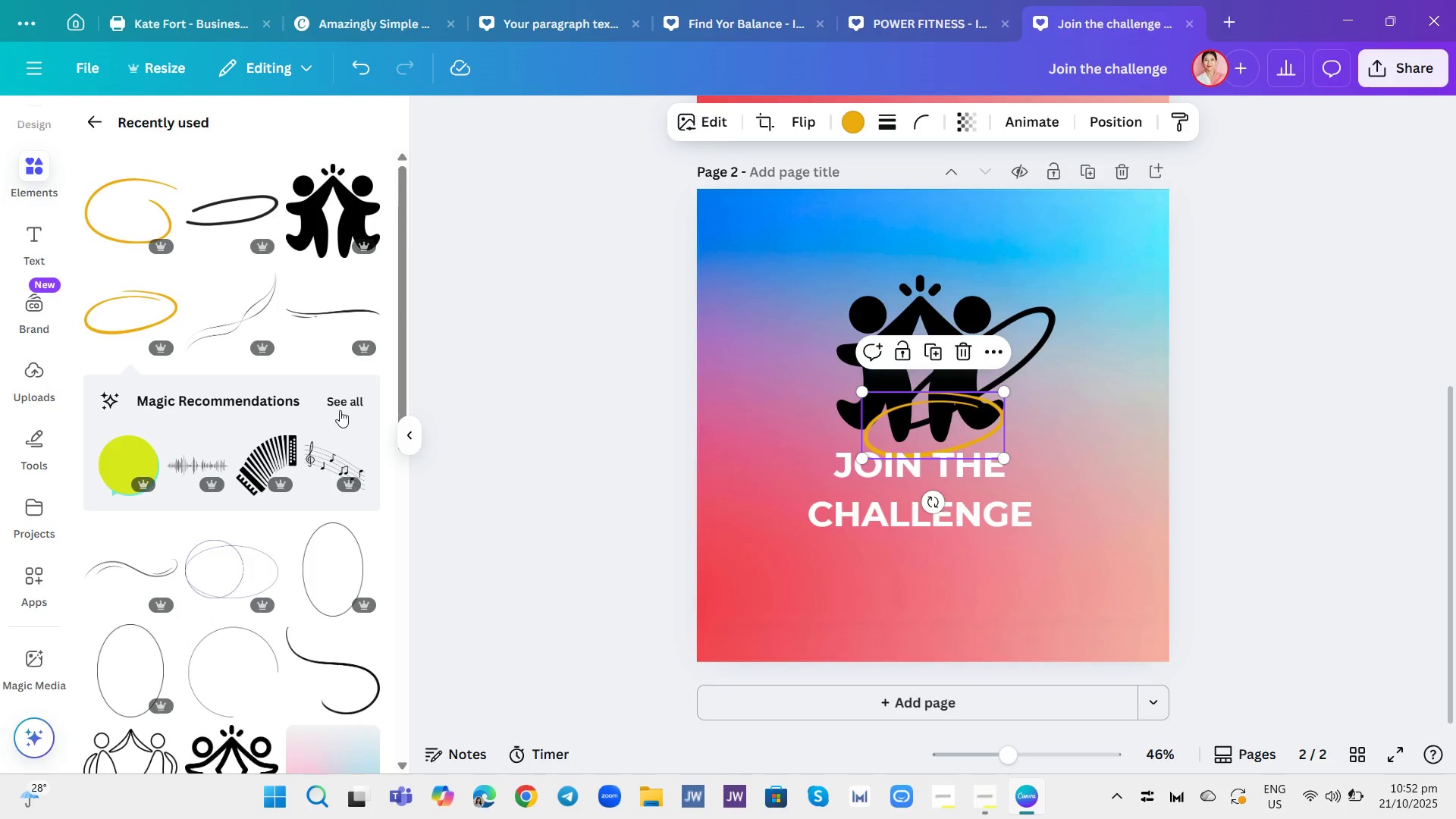 
left_click([342, 405])
 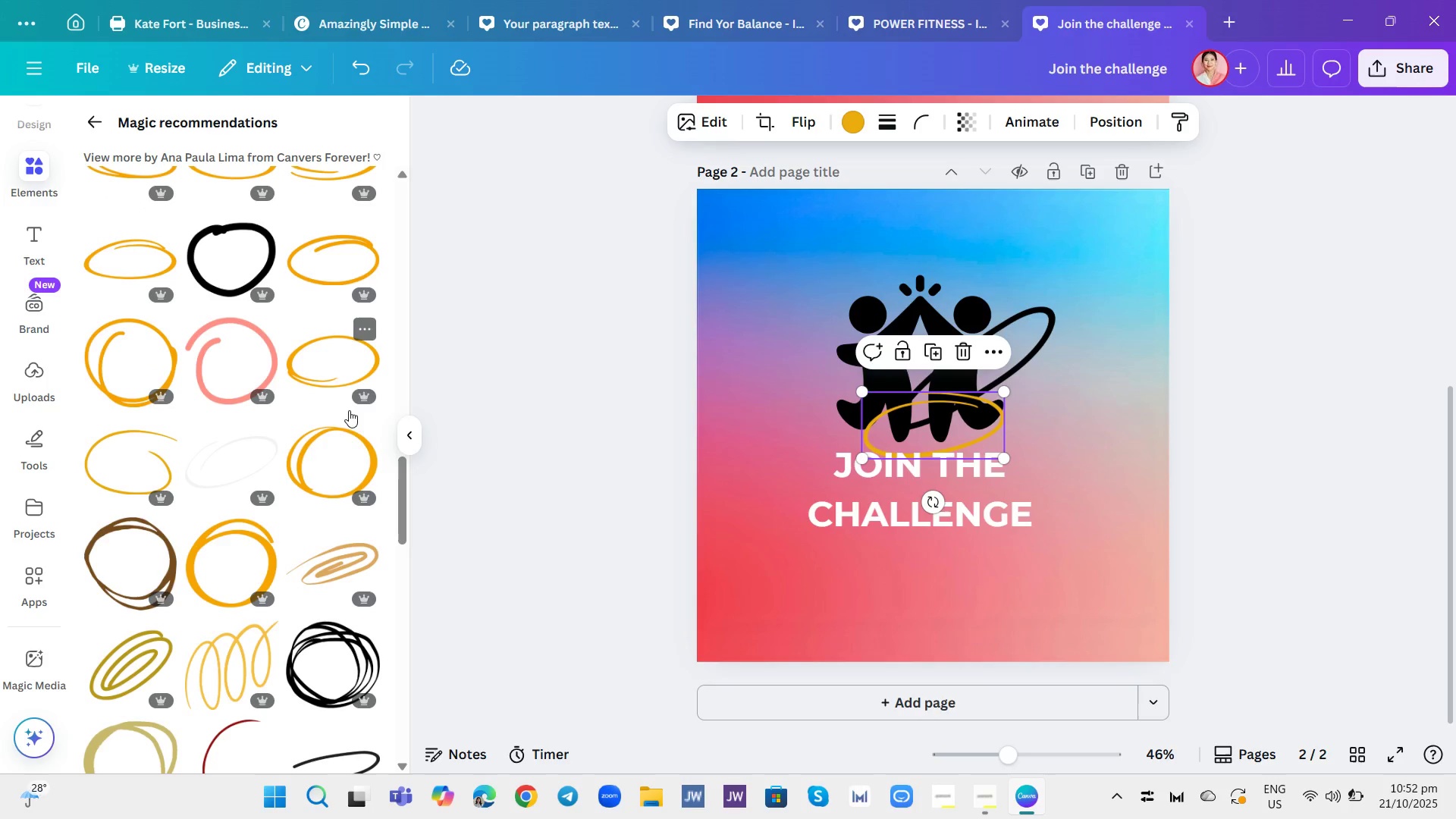 
scroll: coordinate [301, 435], scroll_direction: none, amount: 0.0
 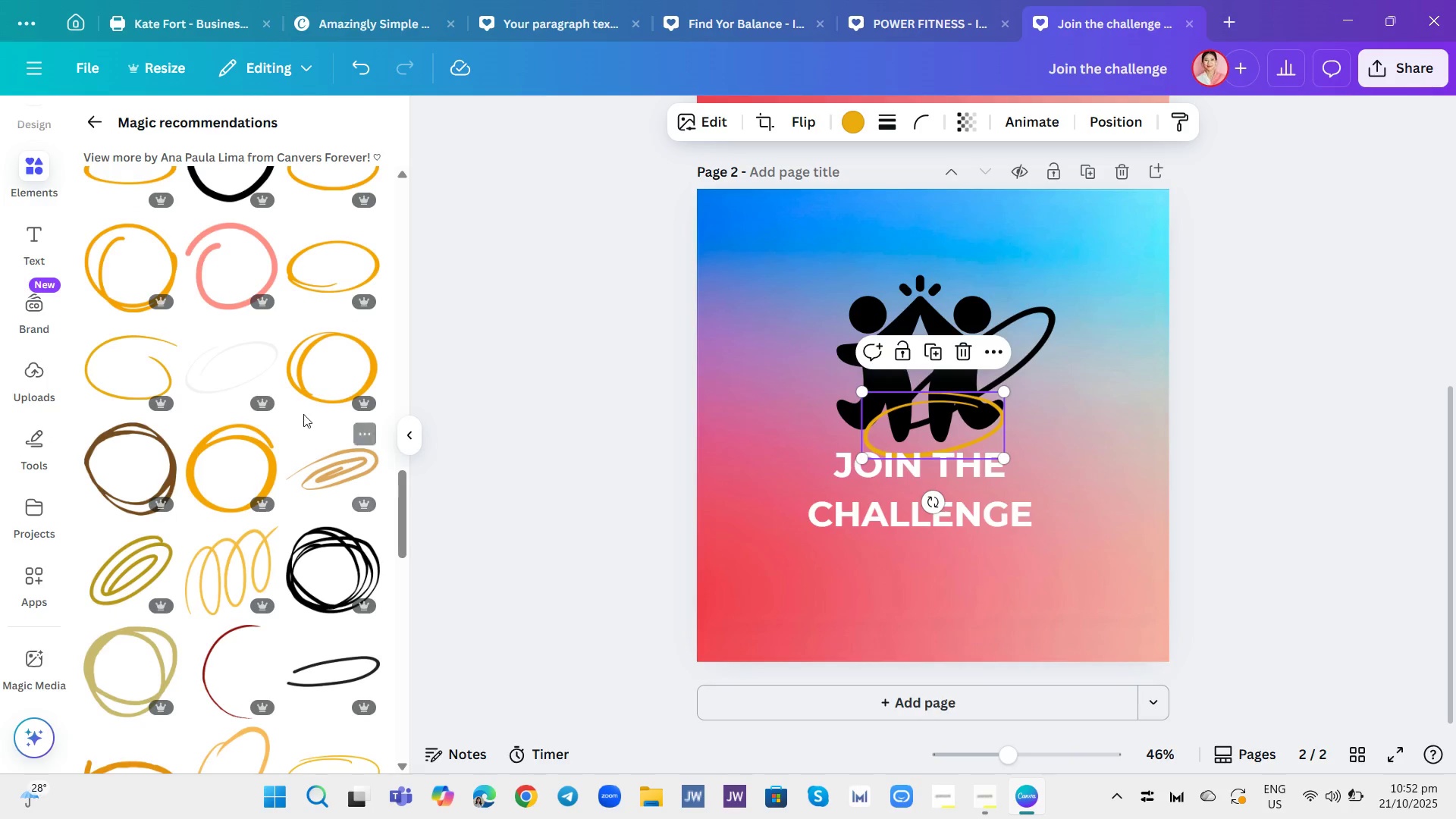 
scroll: coordinate [305, 410], scroll_direction: down, amount: 4.0
 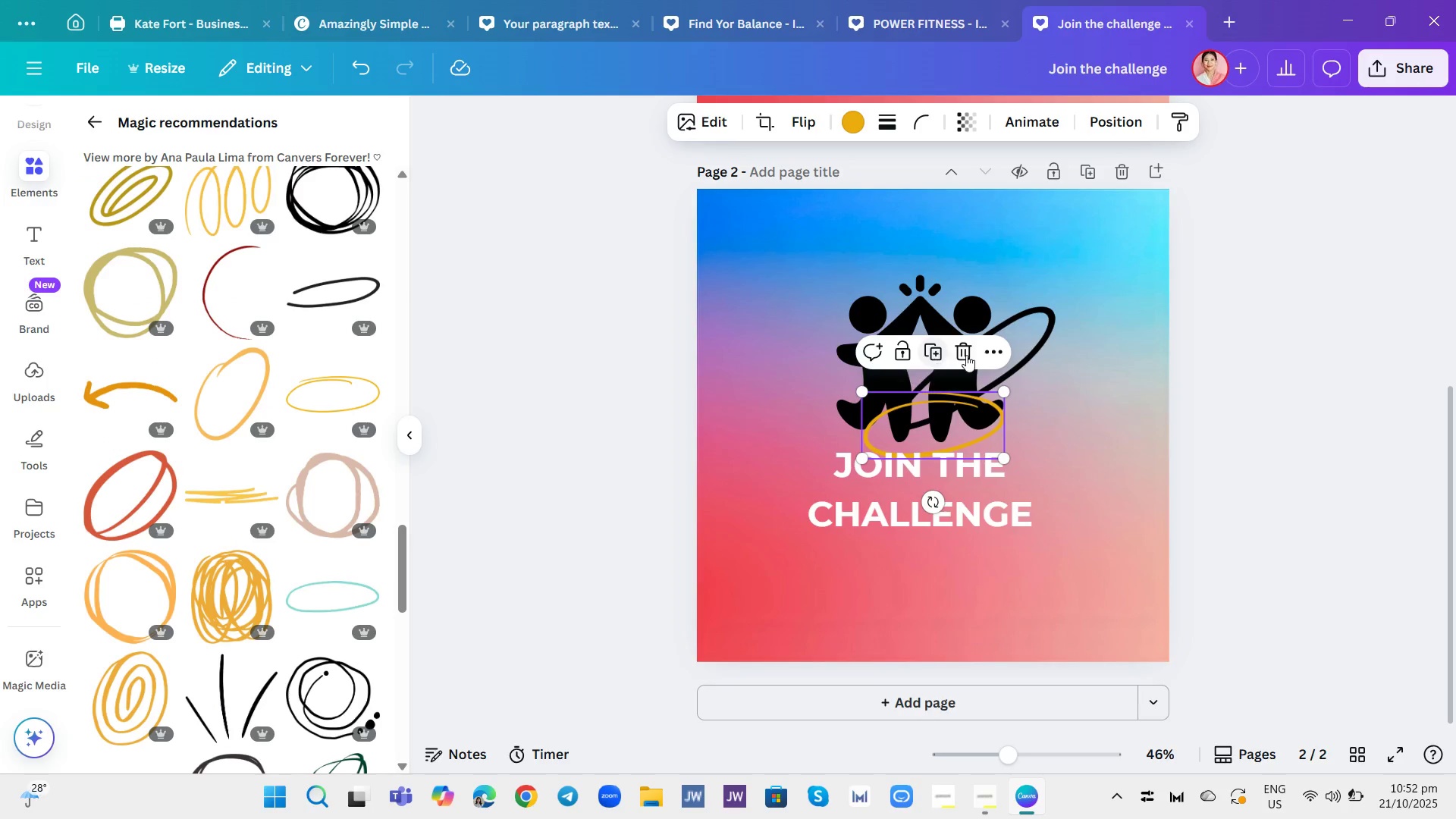 
left_click([965, 350])
 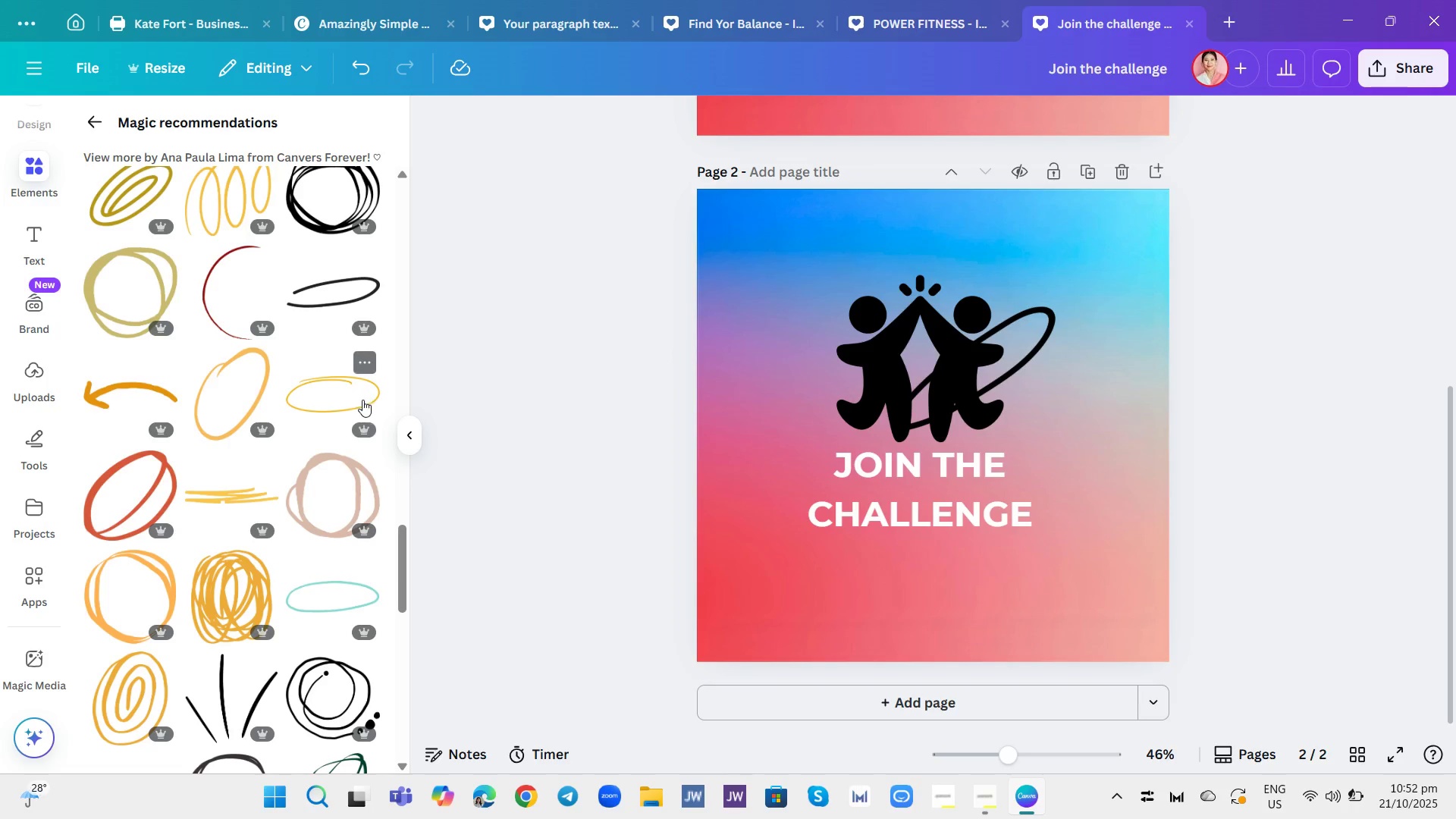 
scroll: coordinate [178, 494], scroll_direction: down, amount: 12.0
 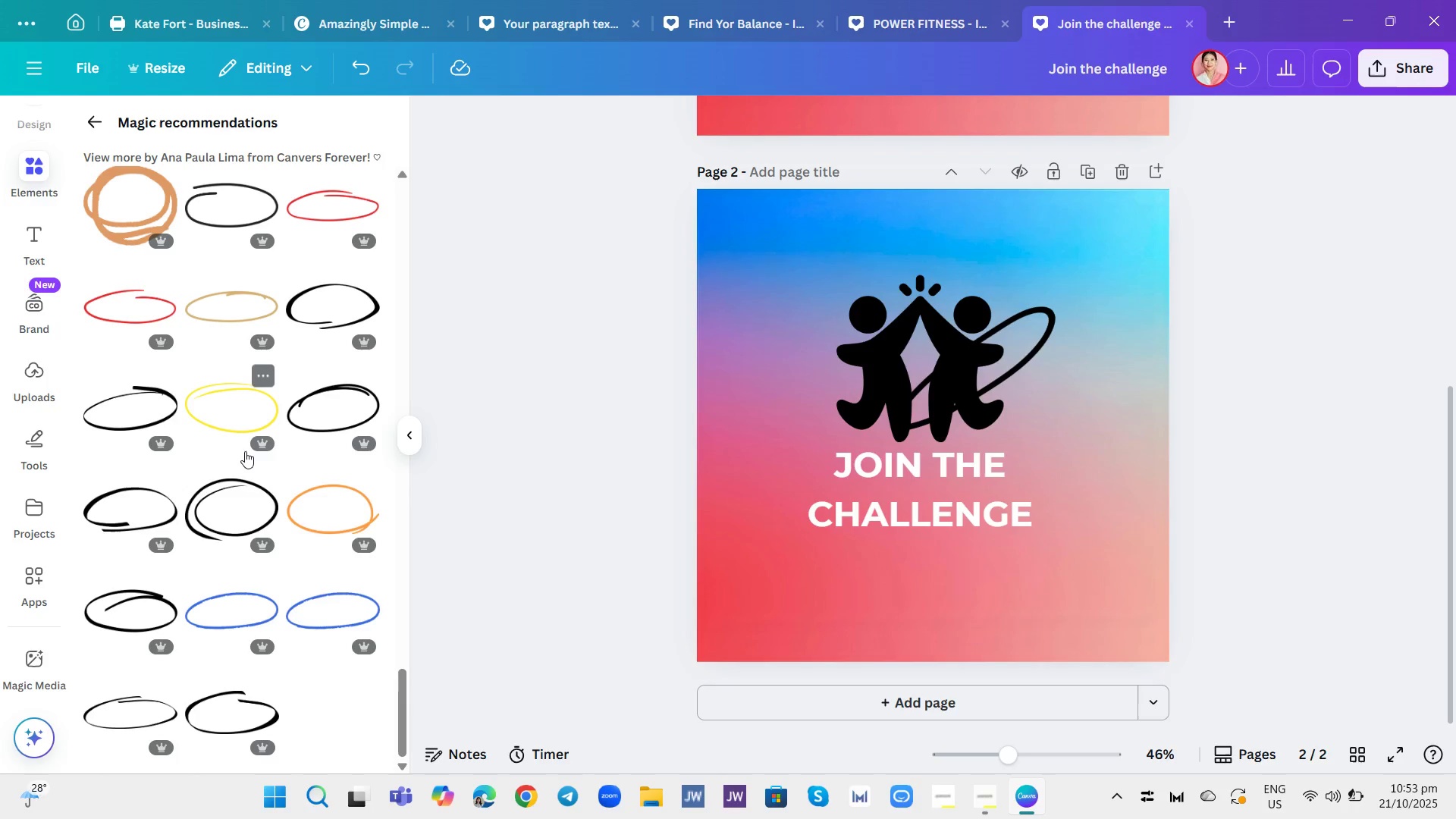 
scroll: coordinate [246, 451], scroll_direction: up, amount: 5.0
 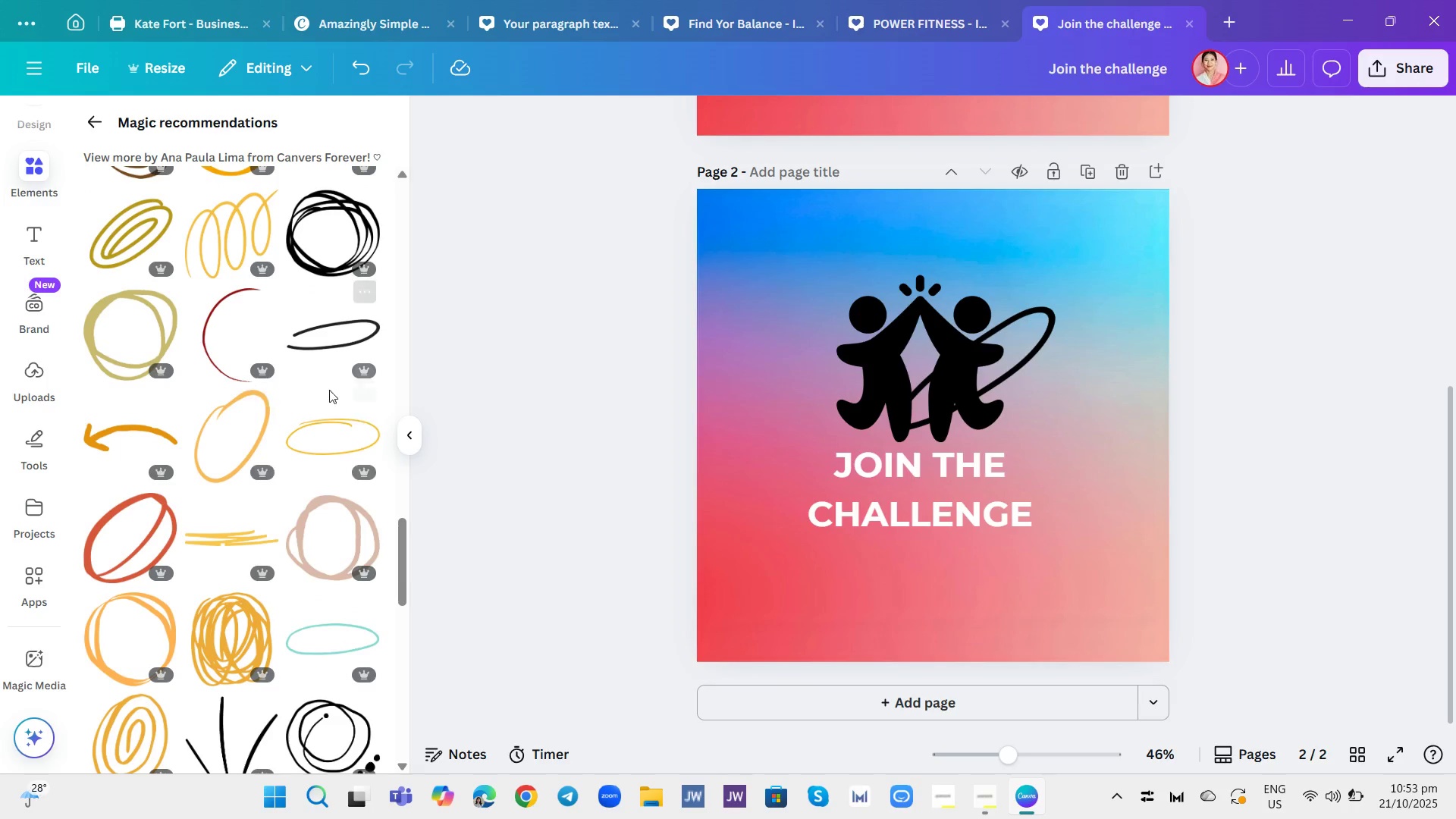 
left_click([331, 433])
 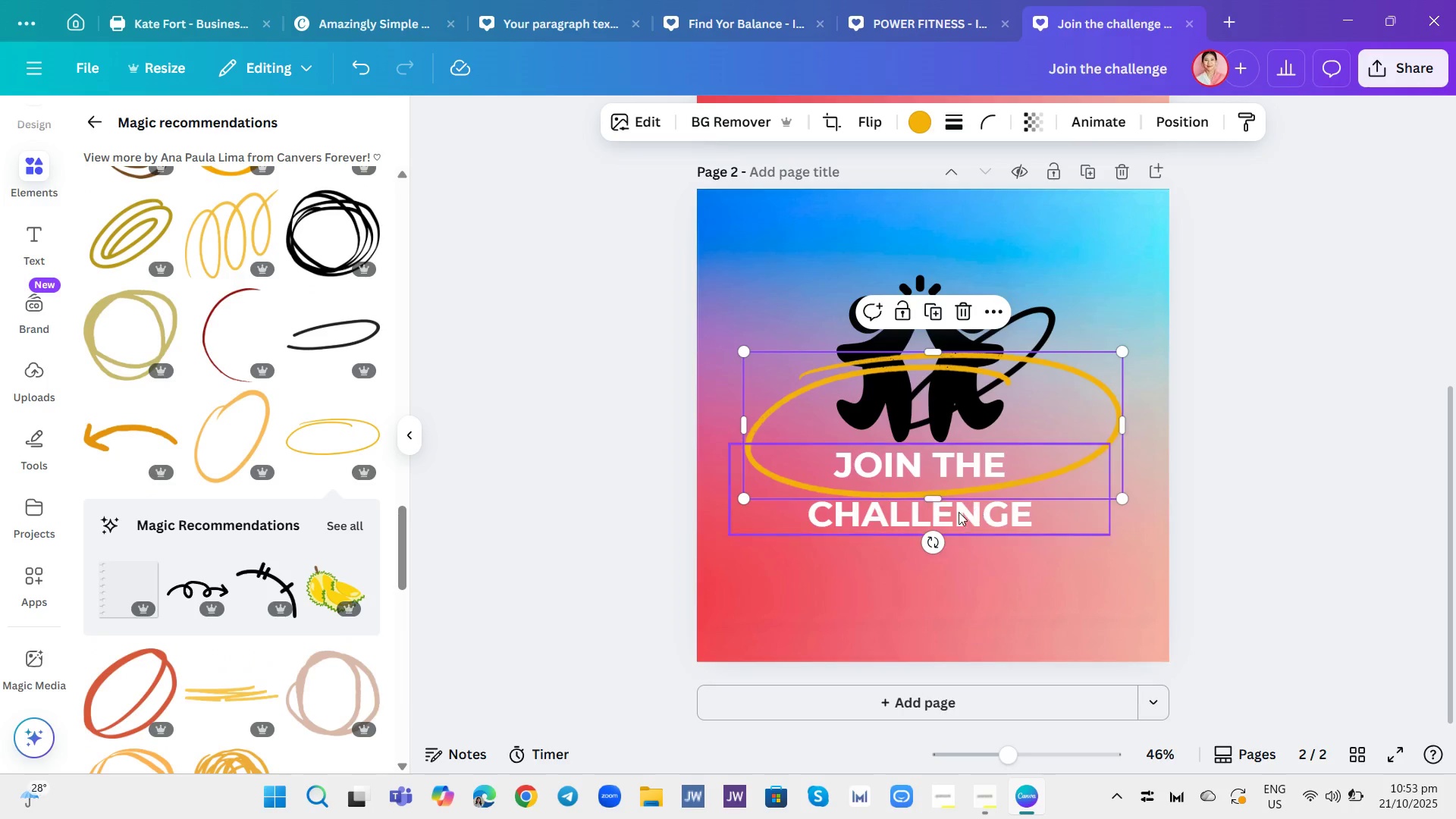 
left_click_drag(start_coordinate=[937, 499], to_coordinate=[941, 495])
 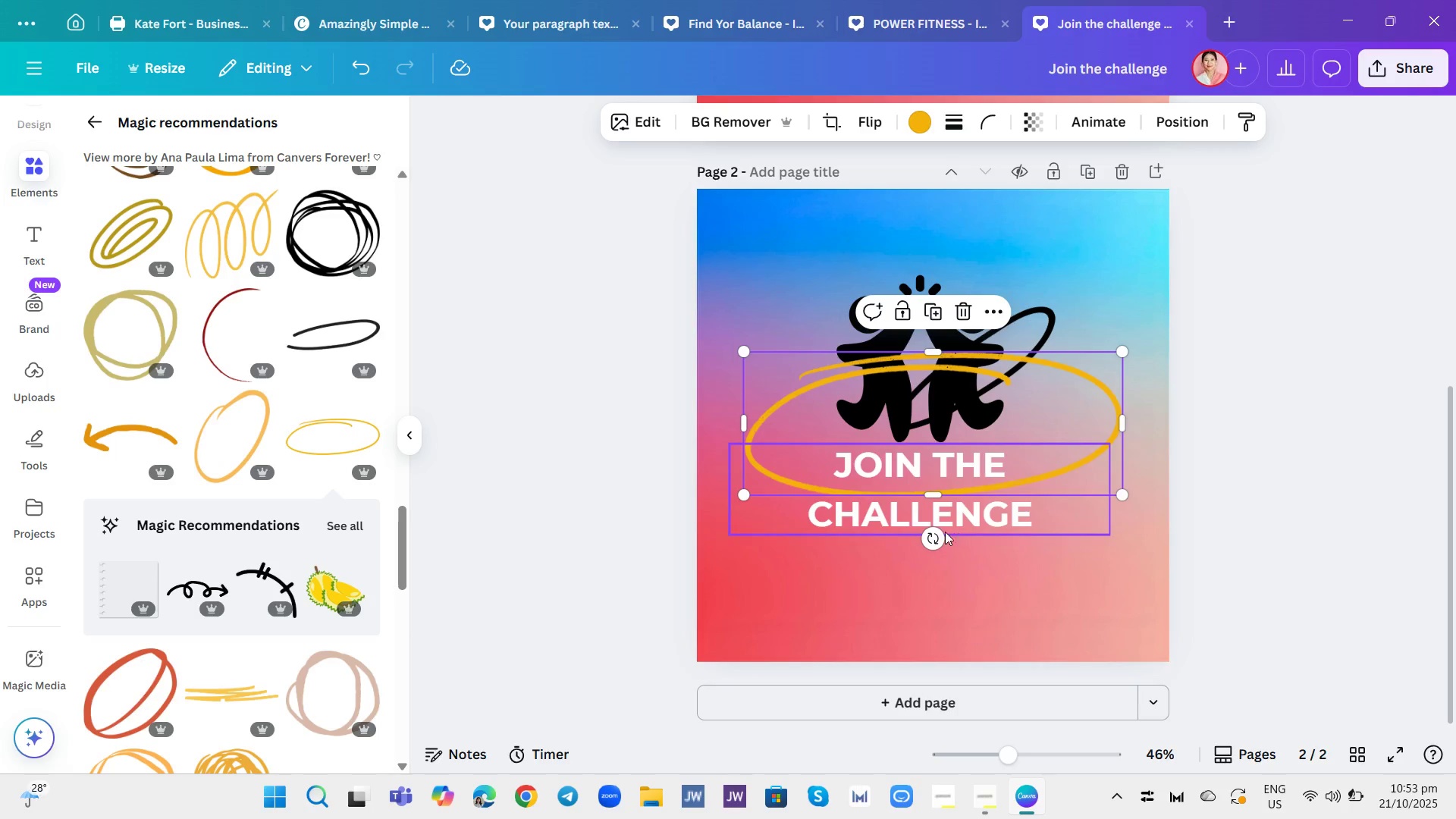 
left_click_drag(start_coordinate=[930, 536], to_coordinate=[891, 328])
 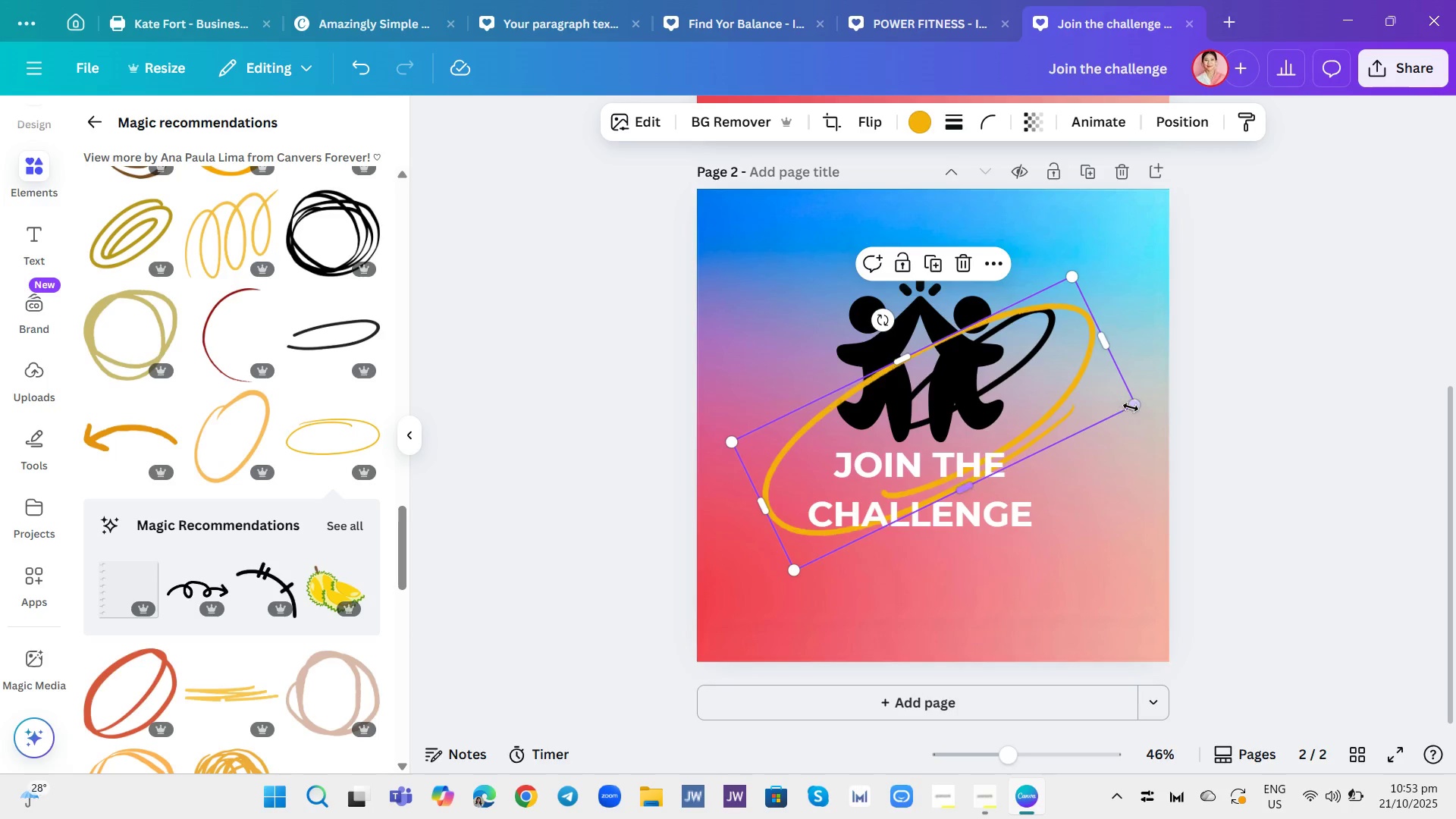 
left_click_drag(start_coordinate=[1136, 407], to_coordinate=[1006, 413])
 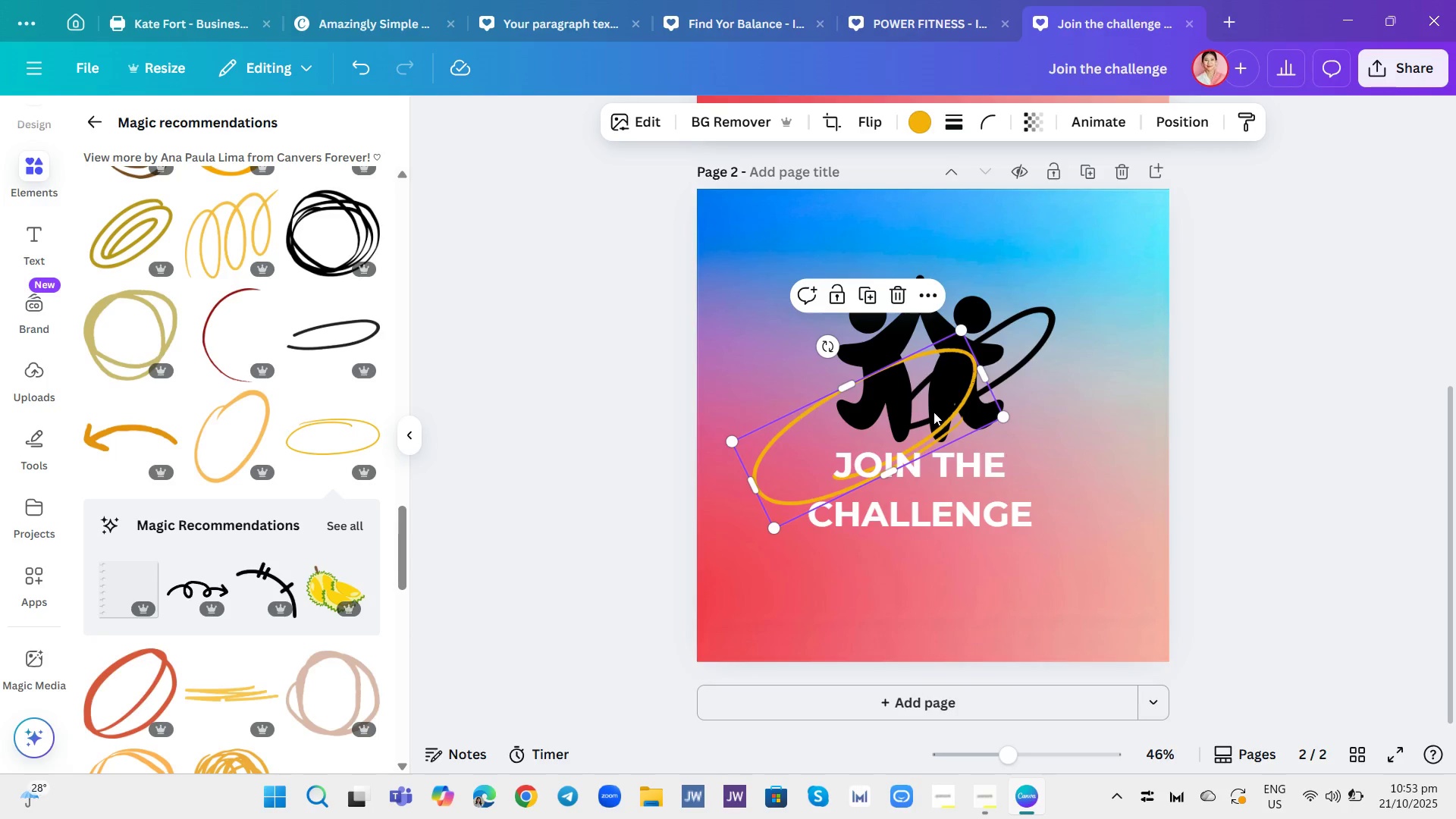 
left_click_drag(start_coordinate=[932, 413], to_coordinate=[928, 347])
 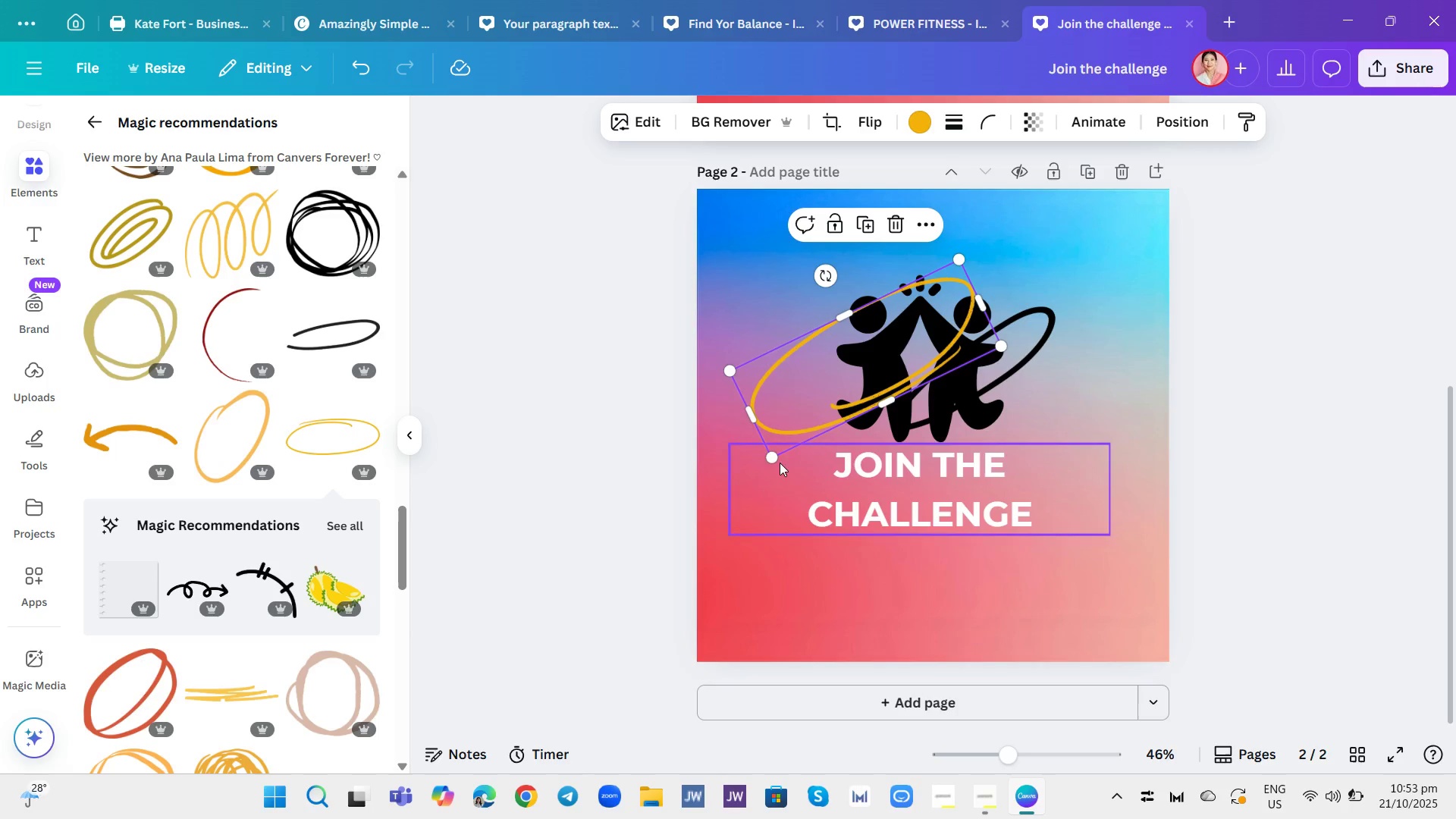 
left_click_drag(start_coordinate=[774, 461], to_coordinate=[839, 425])
 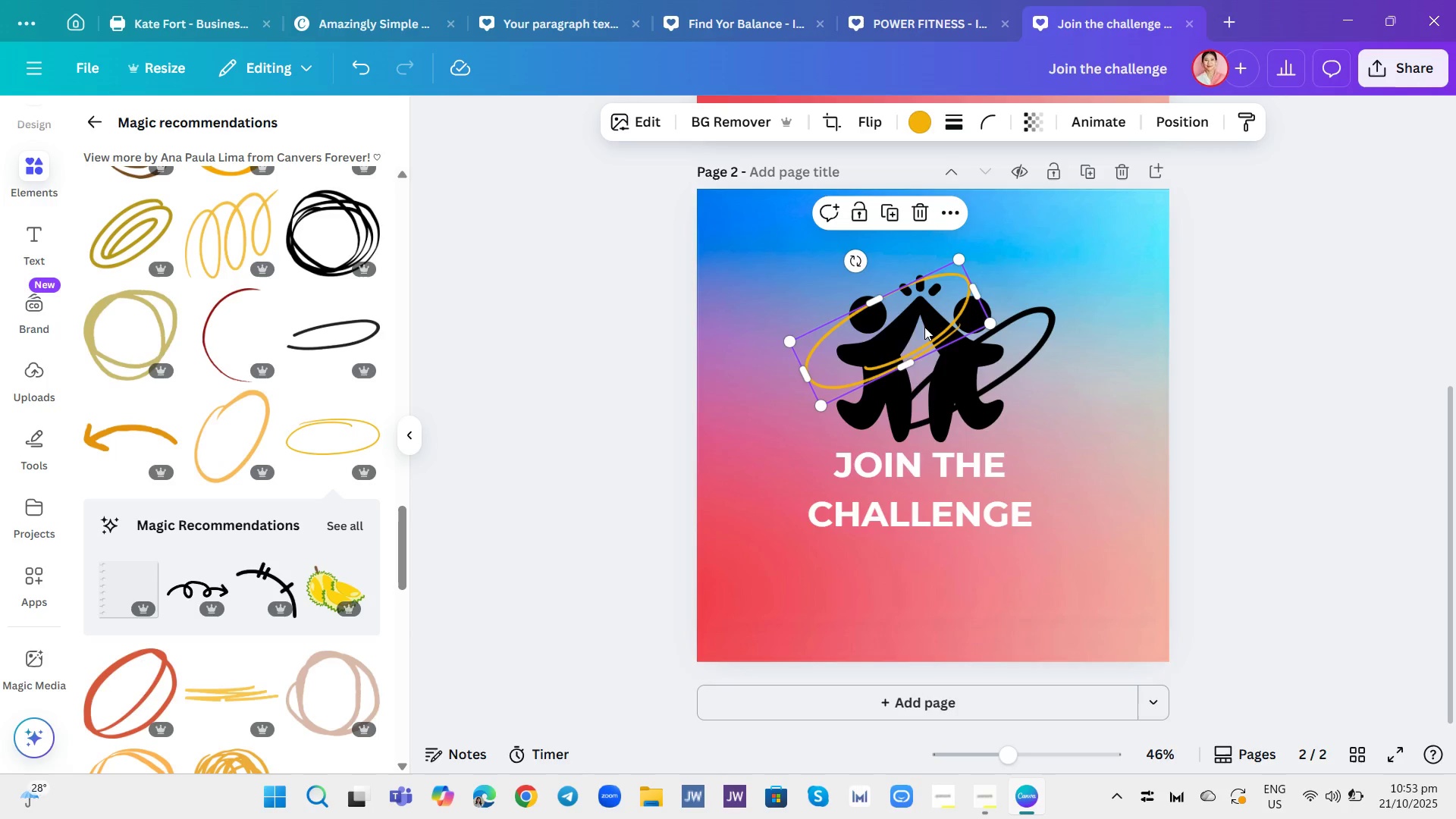 
left_click_drag(start_coordinate=[921, 324], to_coordinate=[912, 340])
 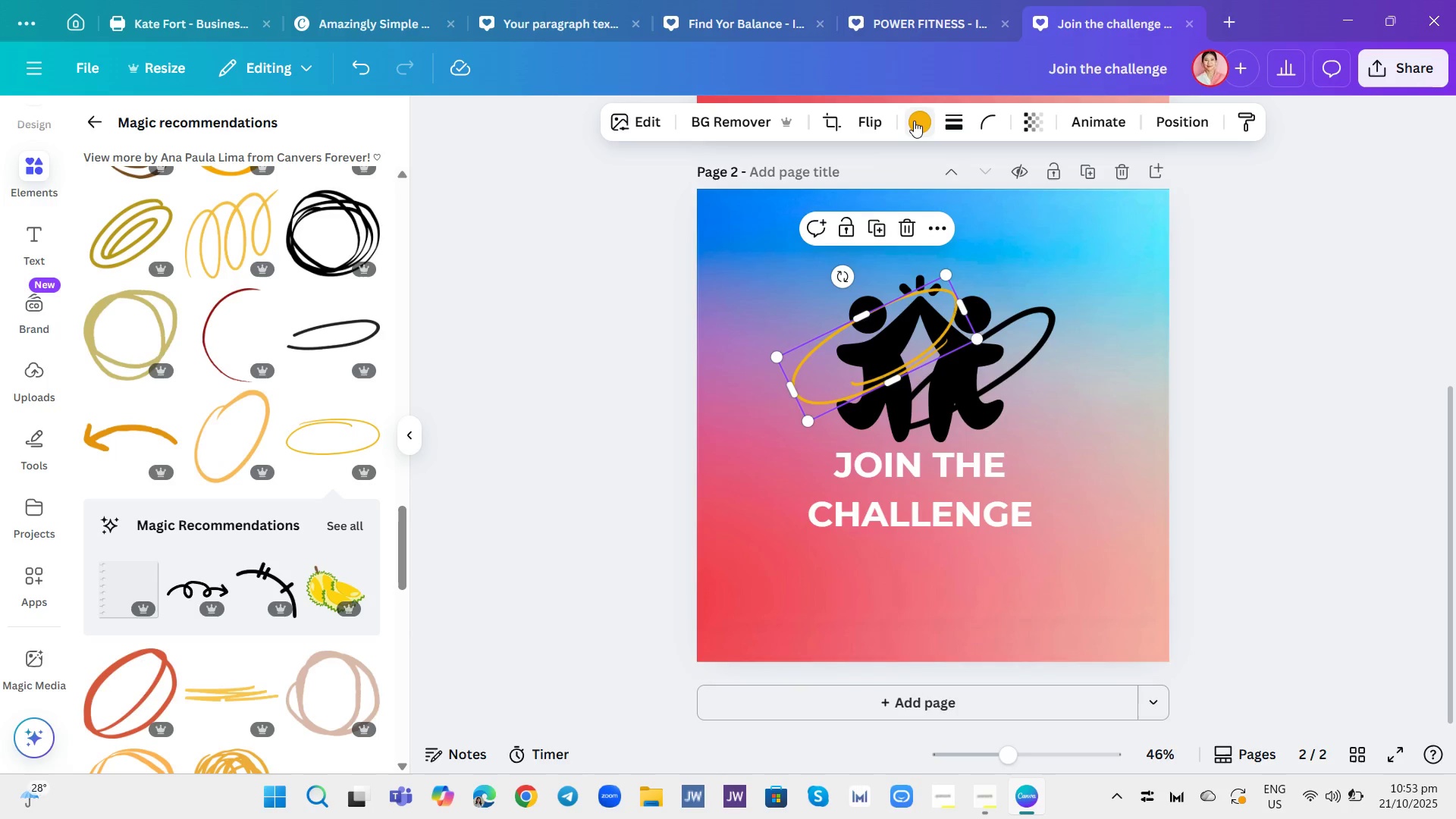 
left_click([914, 121])
 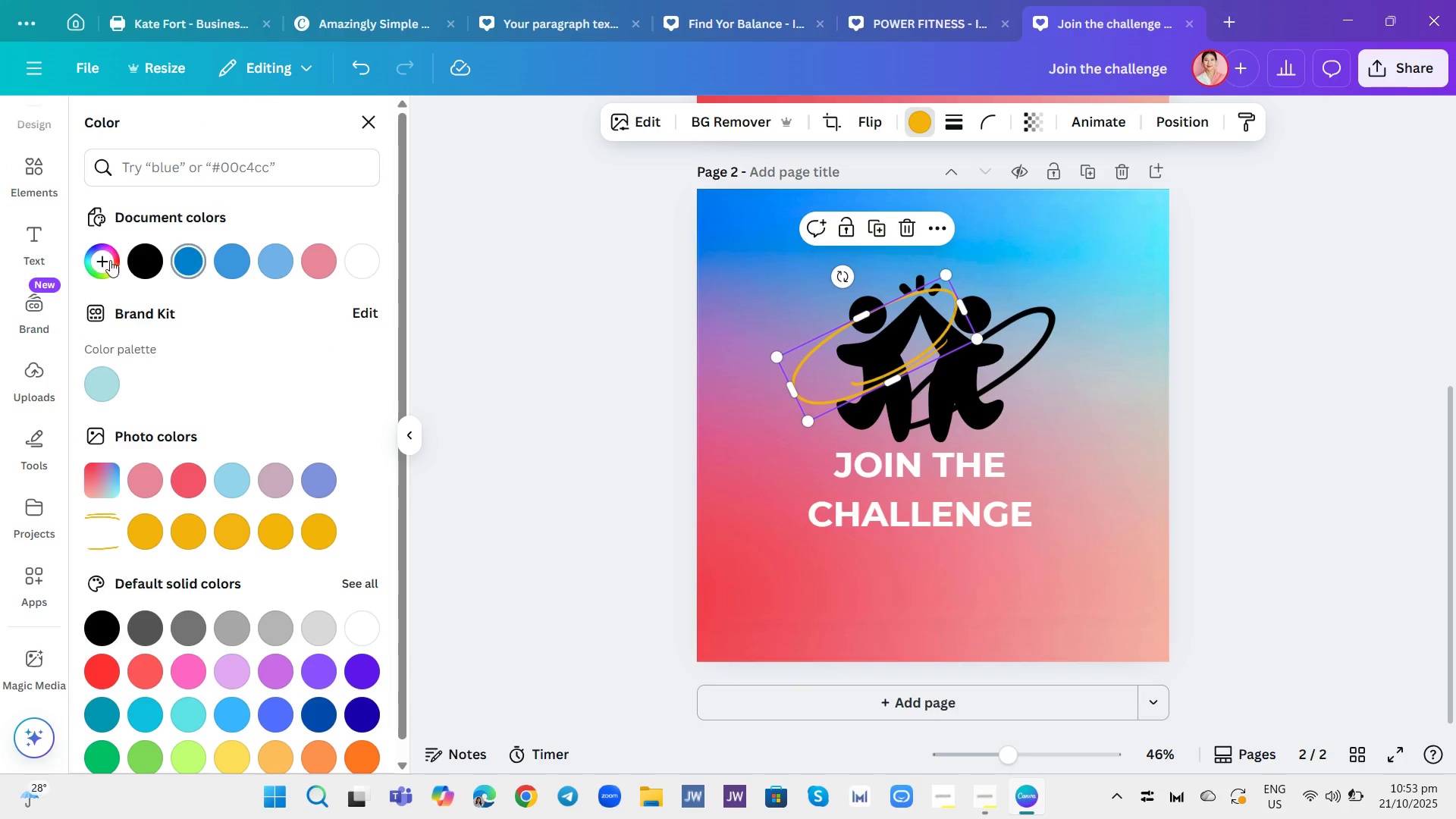 
left_click([136, 253])
 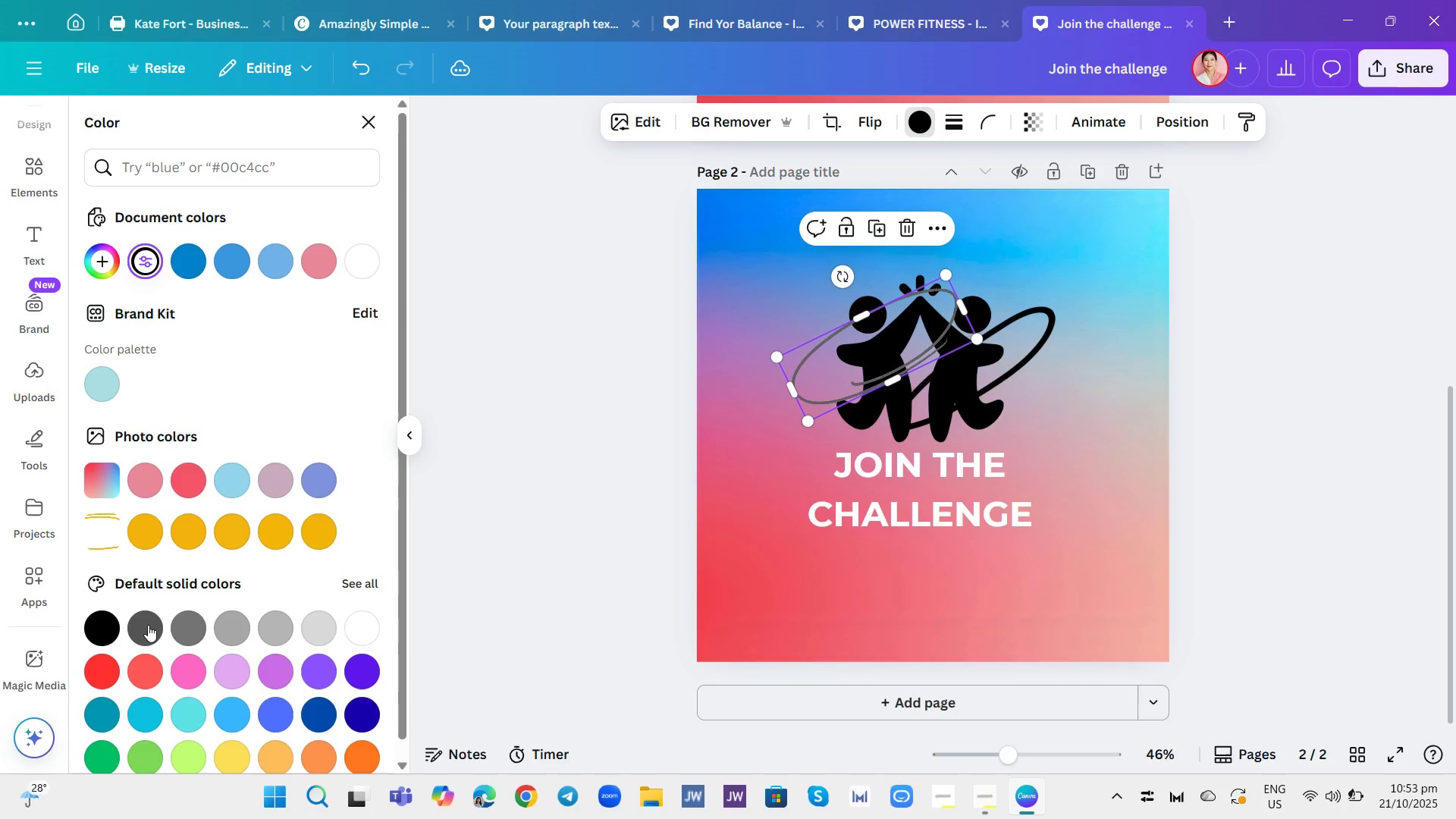 
left_click([102, 623])
 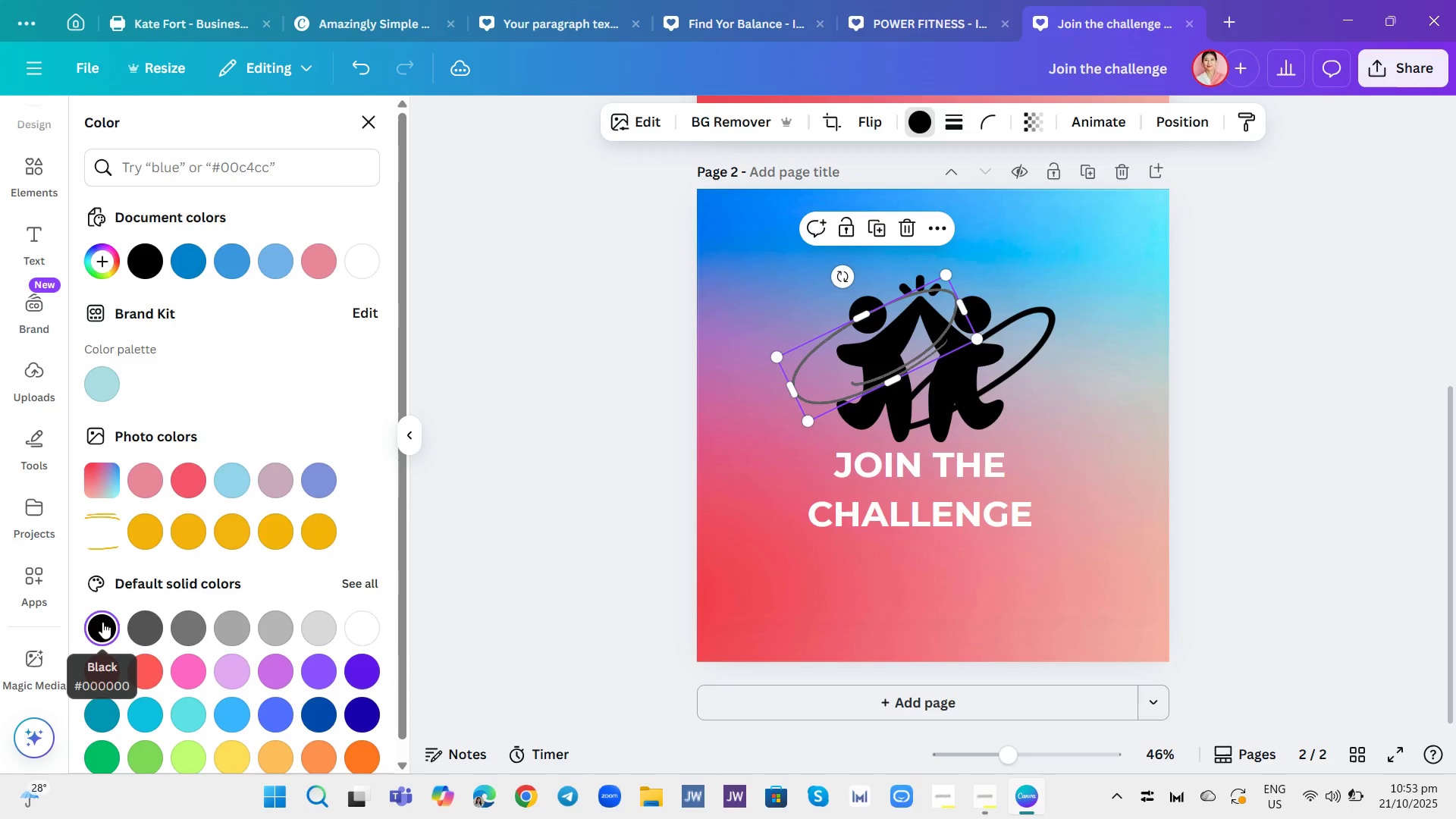 
left_click([91, 614])
 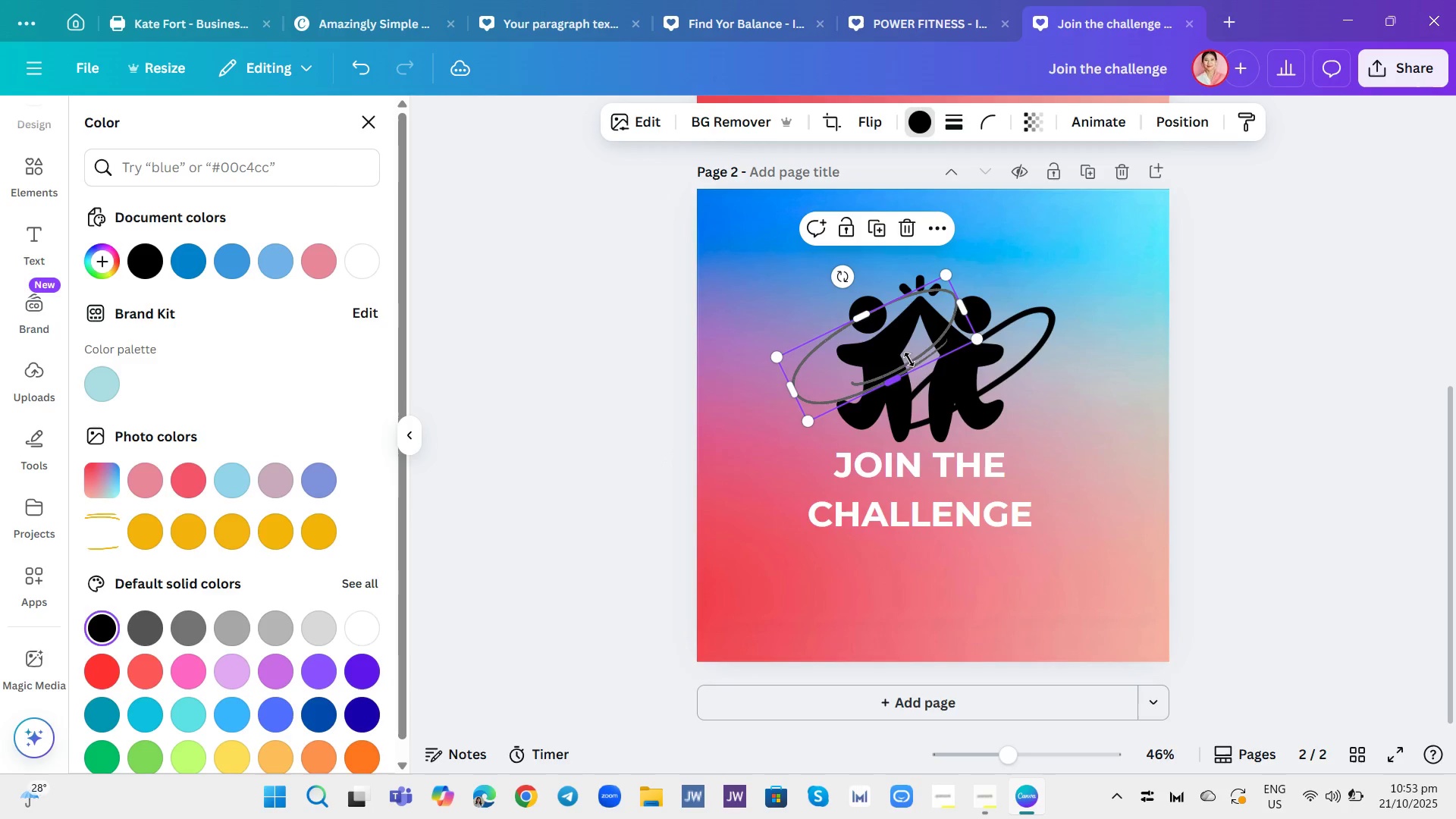 
left_click([890, 341])
 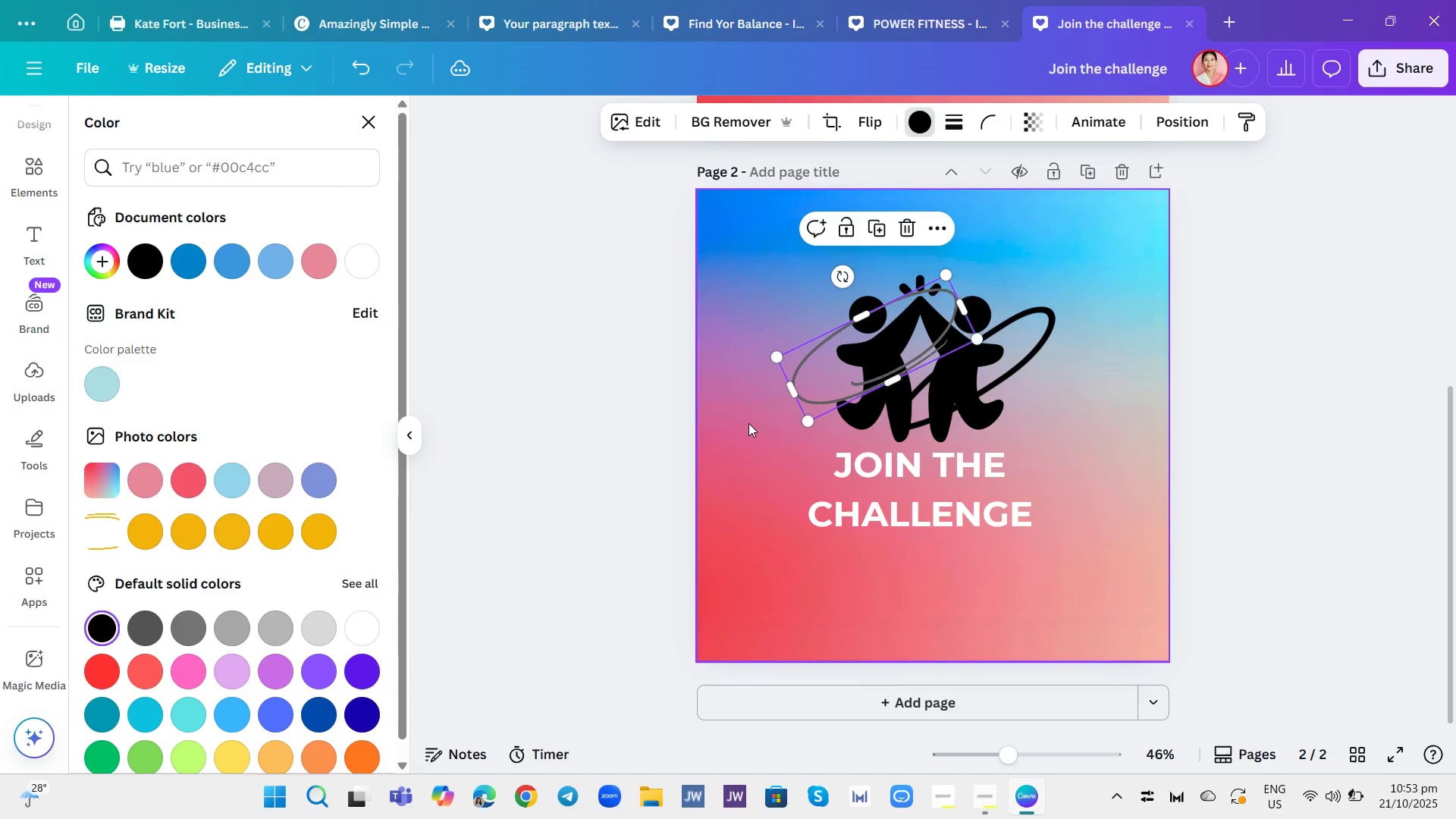 
left_click([748, 423])
 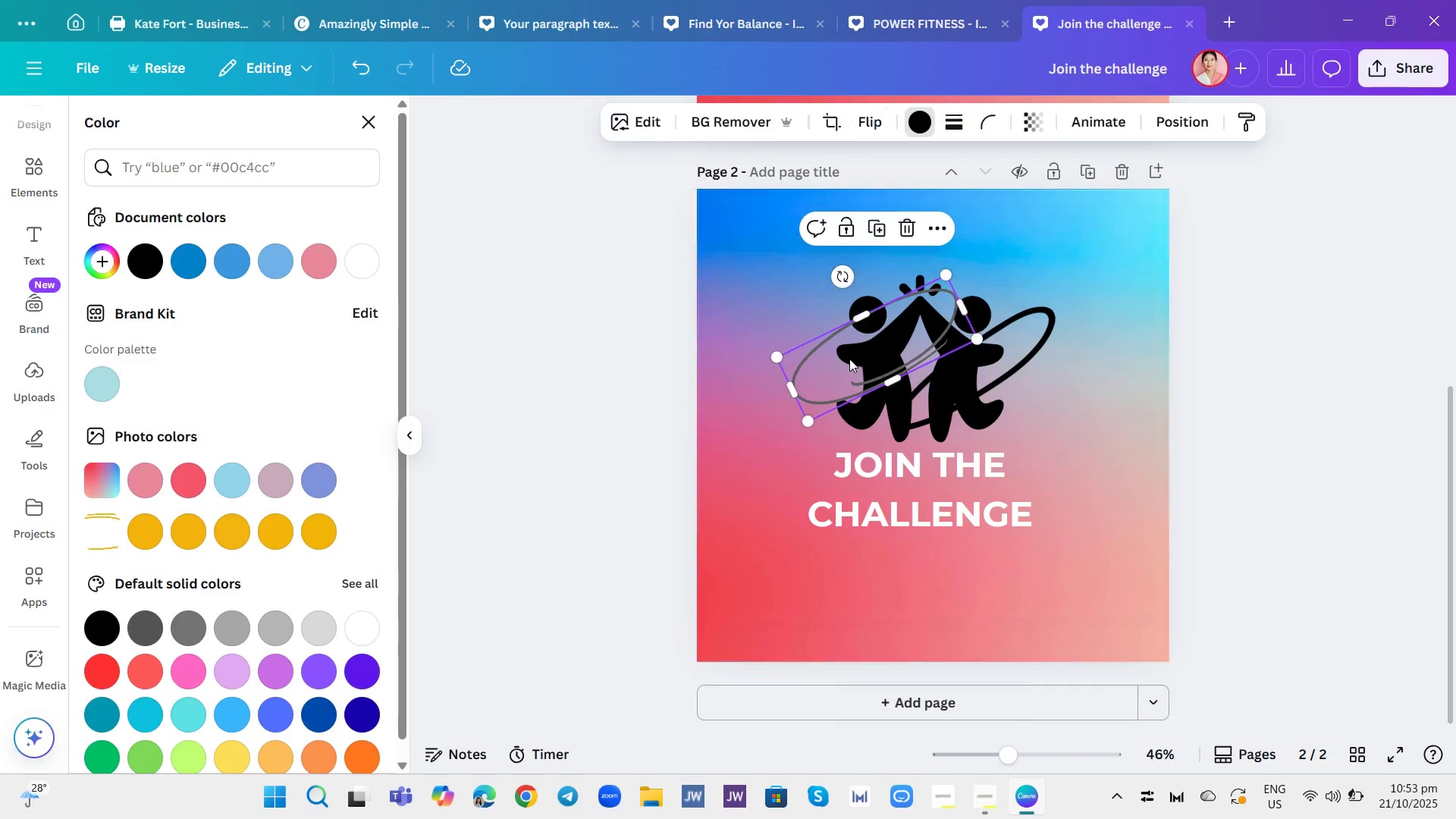 
left_click([849, 359])
 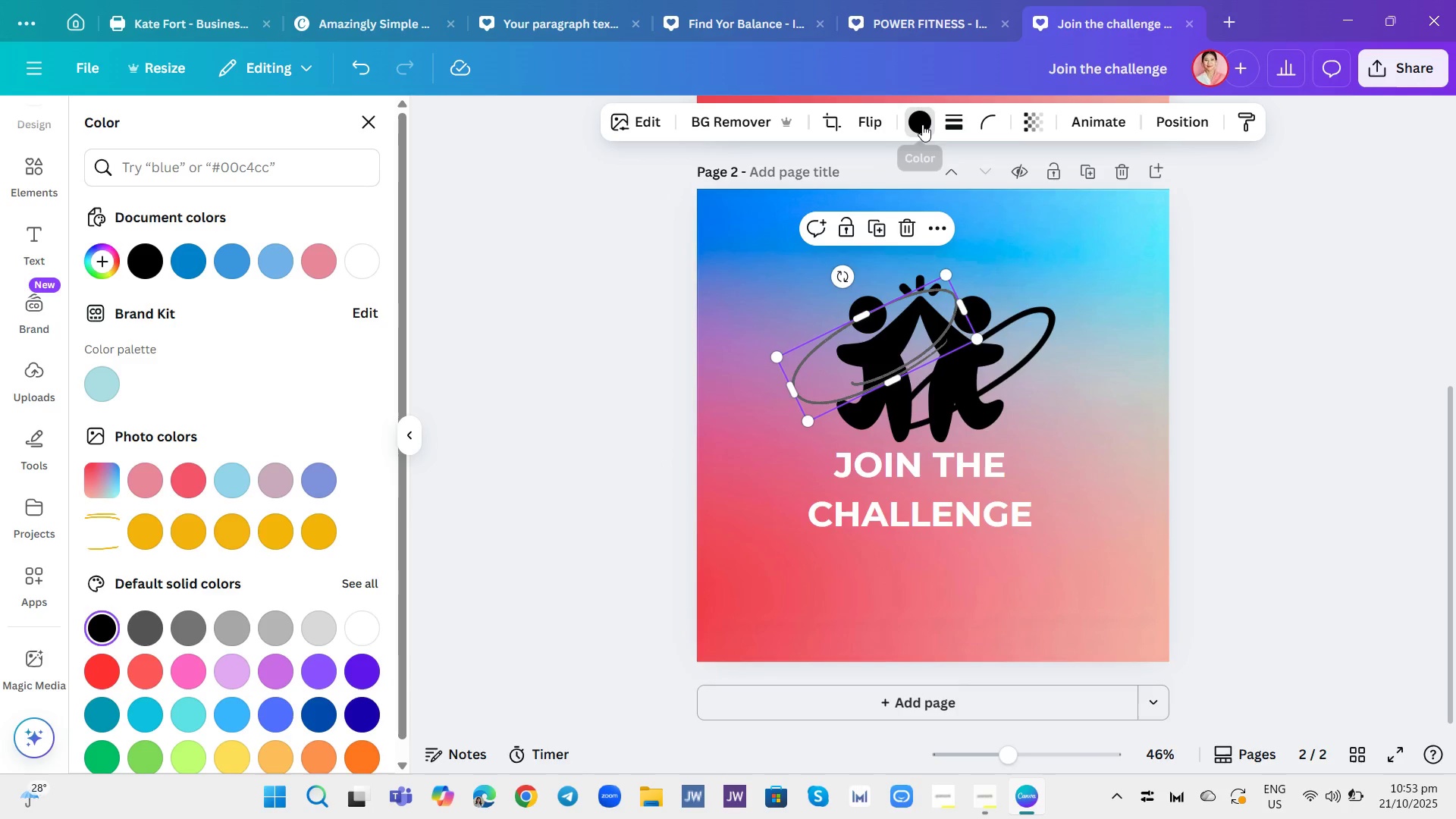 
left_click([922, 124])
 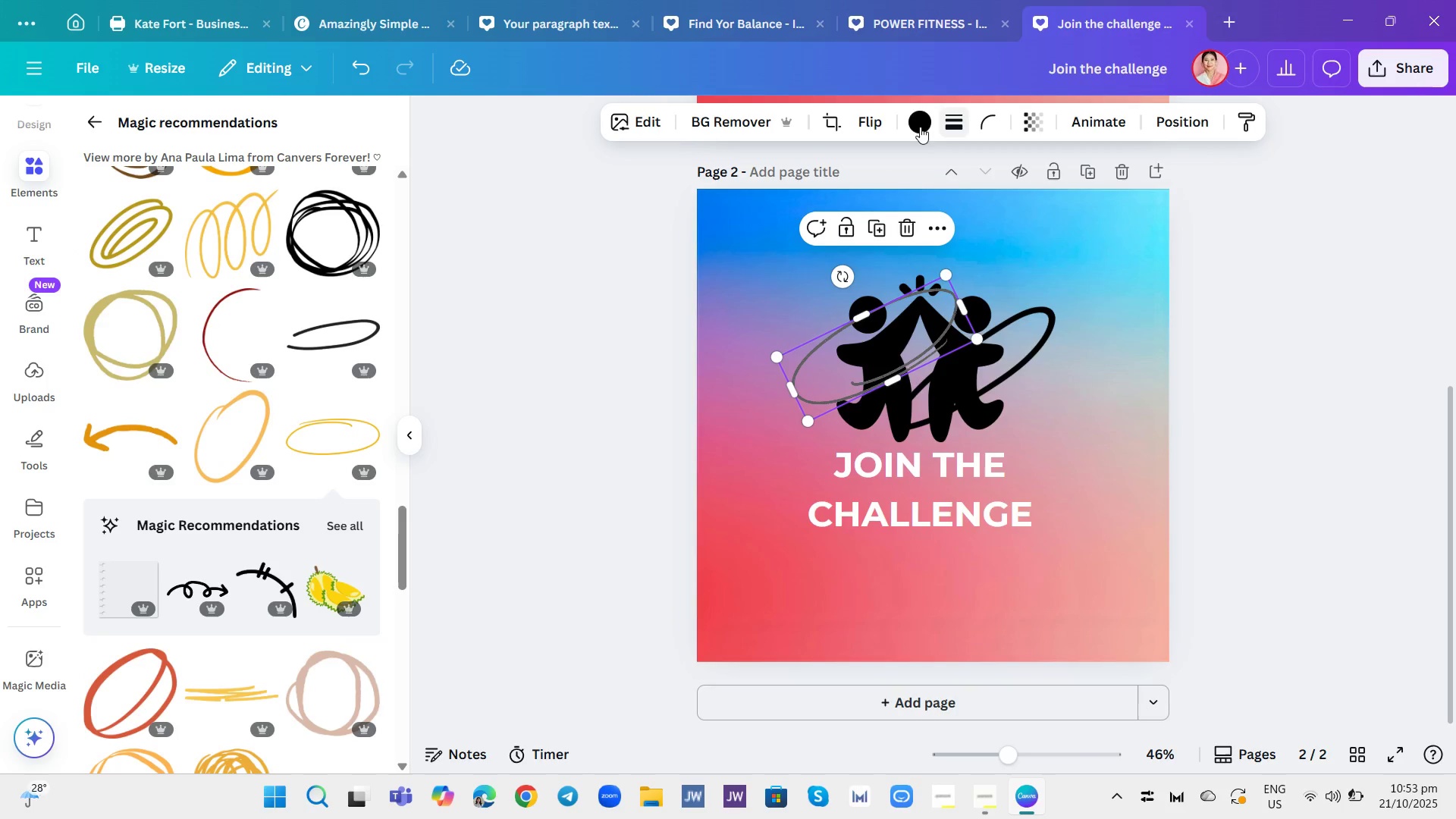 
left_click([915, 128])
 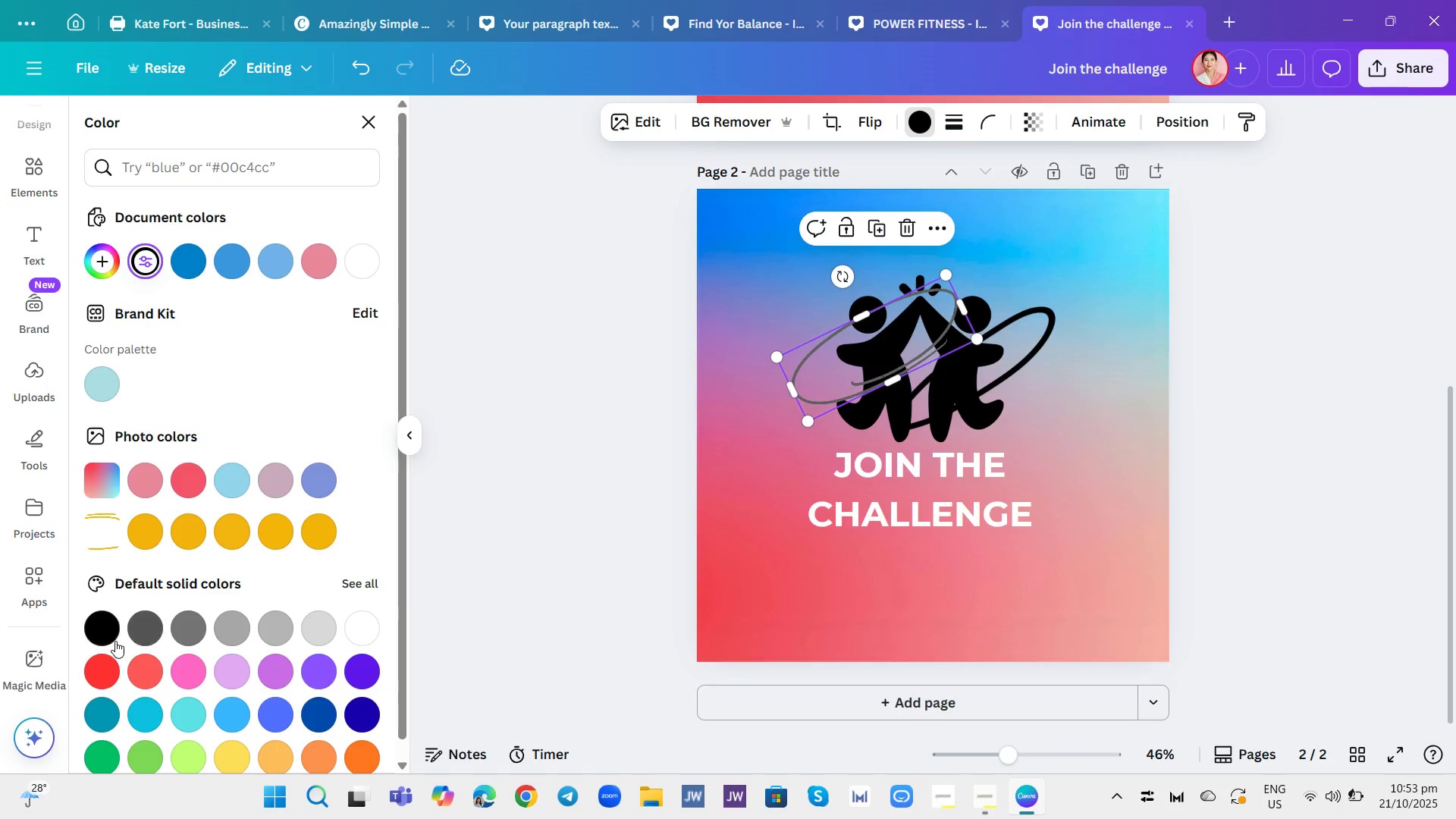 
left_click([103, 630])
 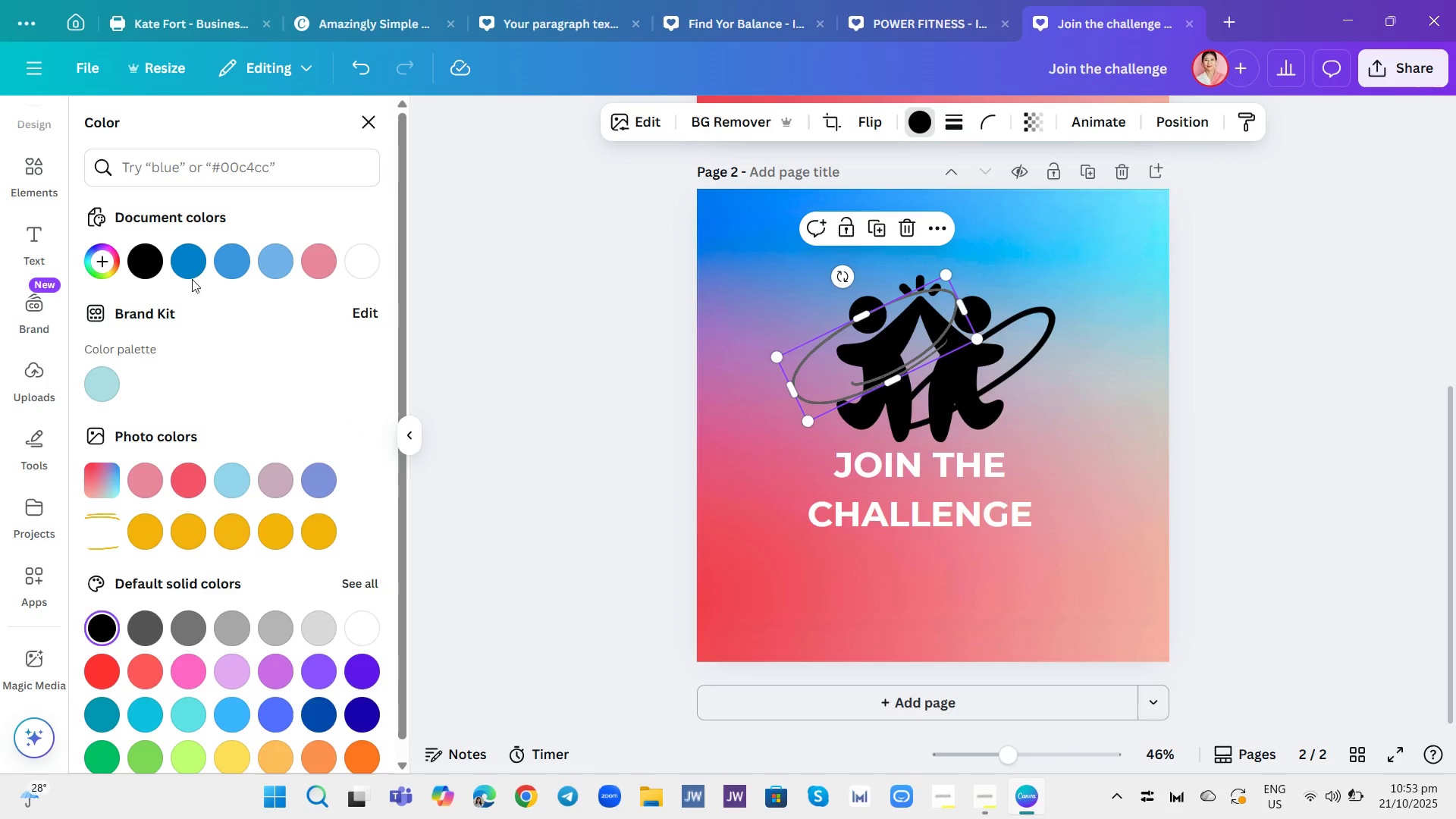 
left_click([143, 262])
 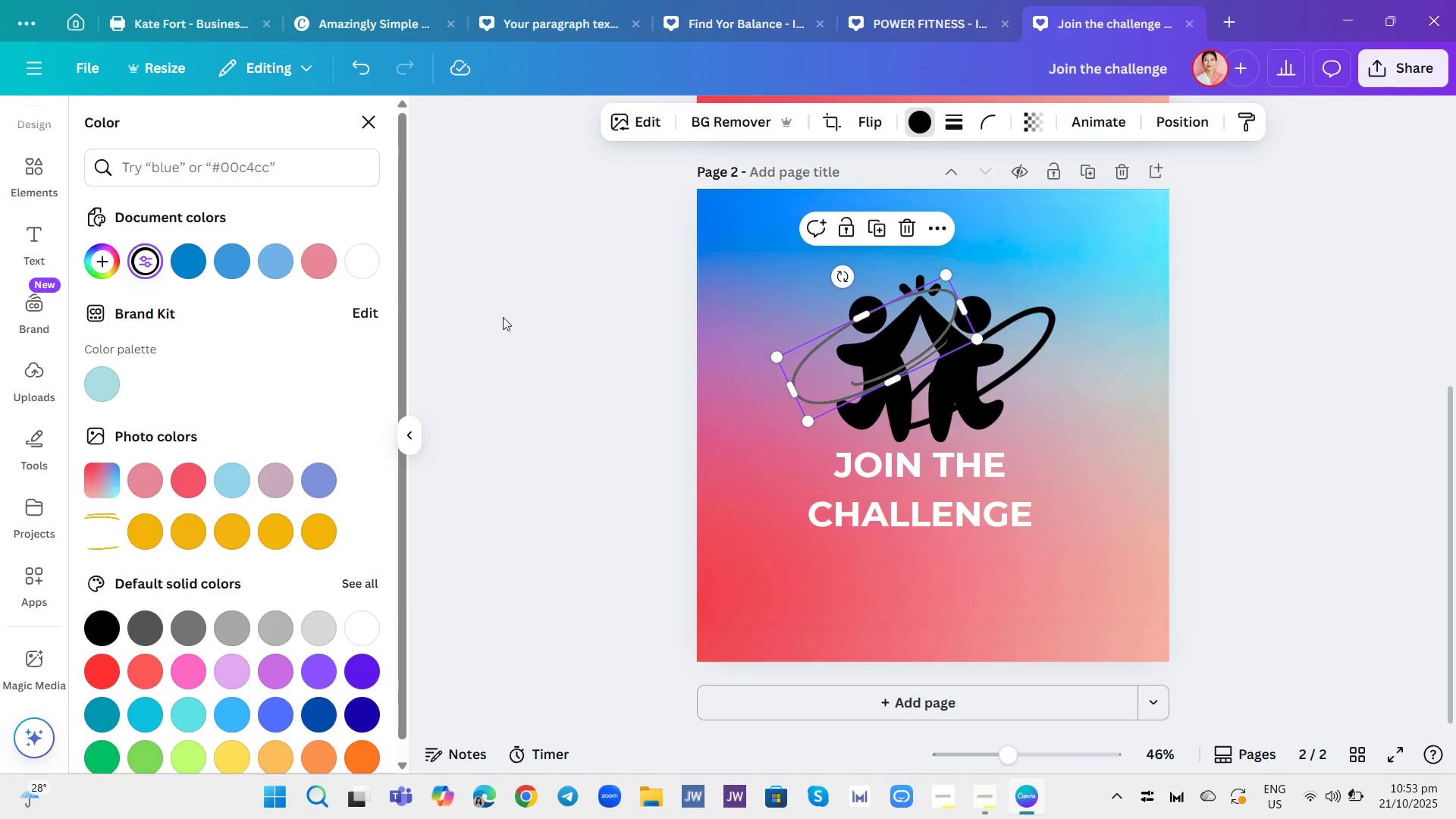 
left_click([503, 317])
 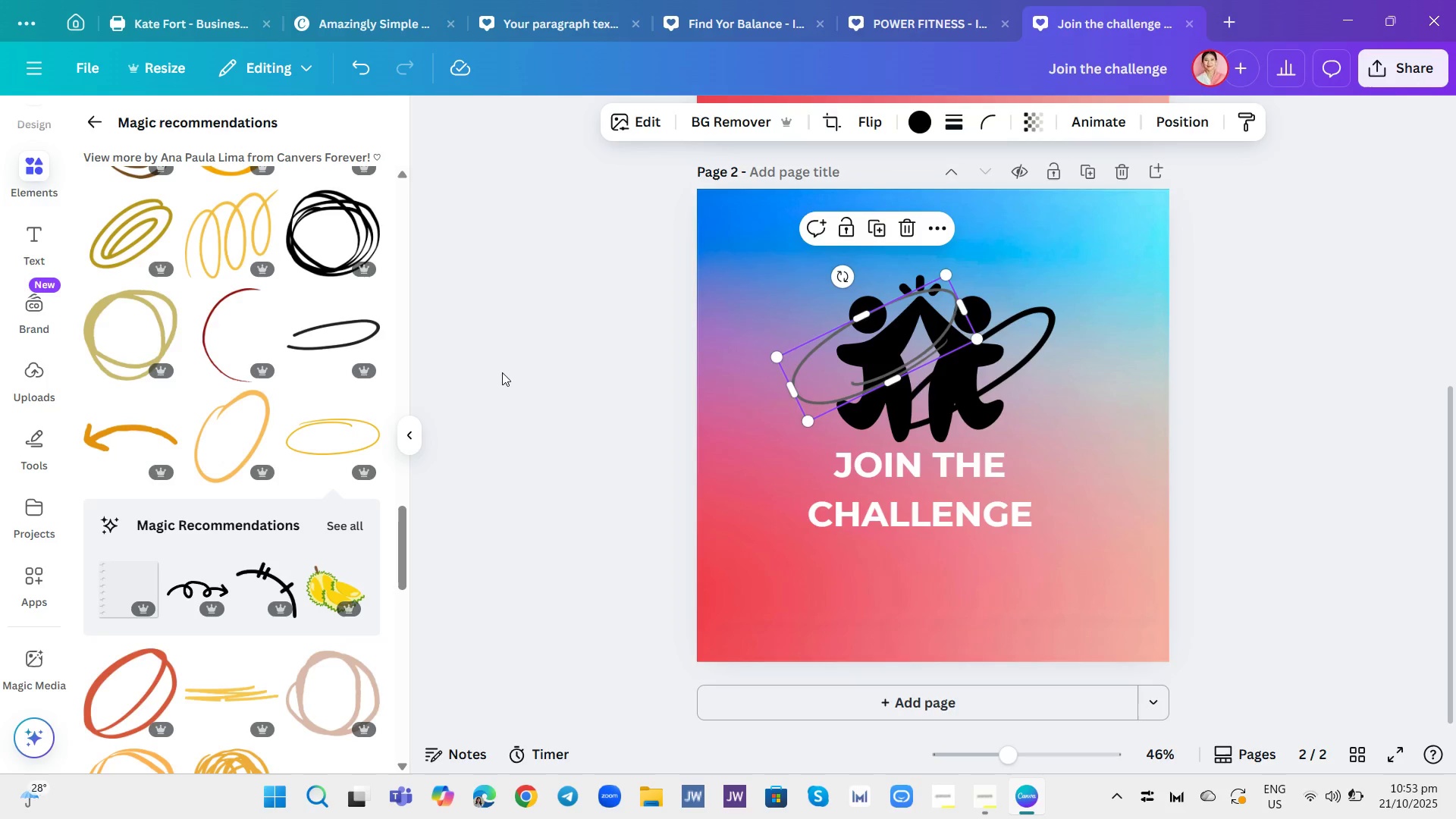 
left_click([502, 372])
 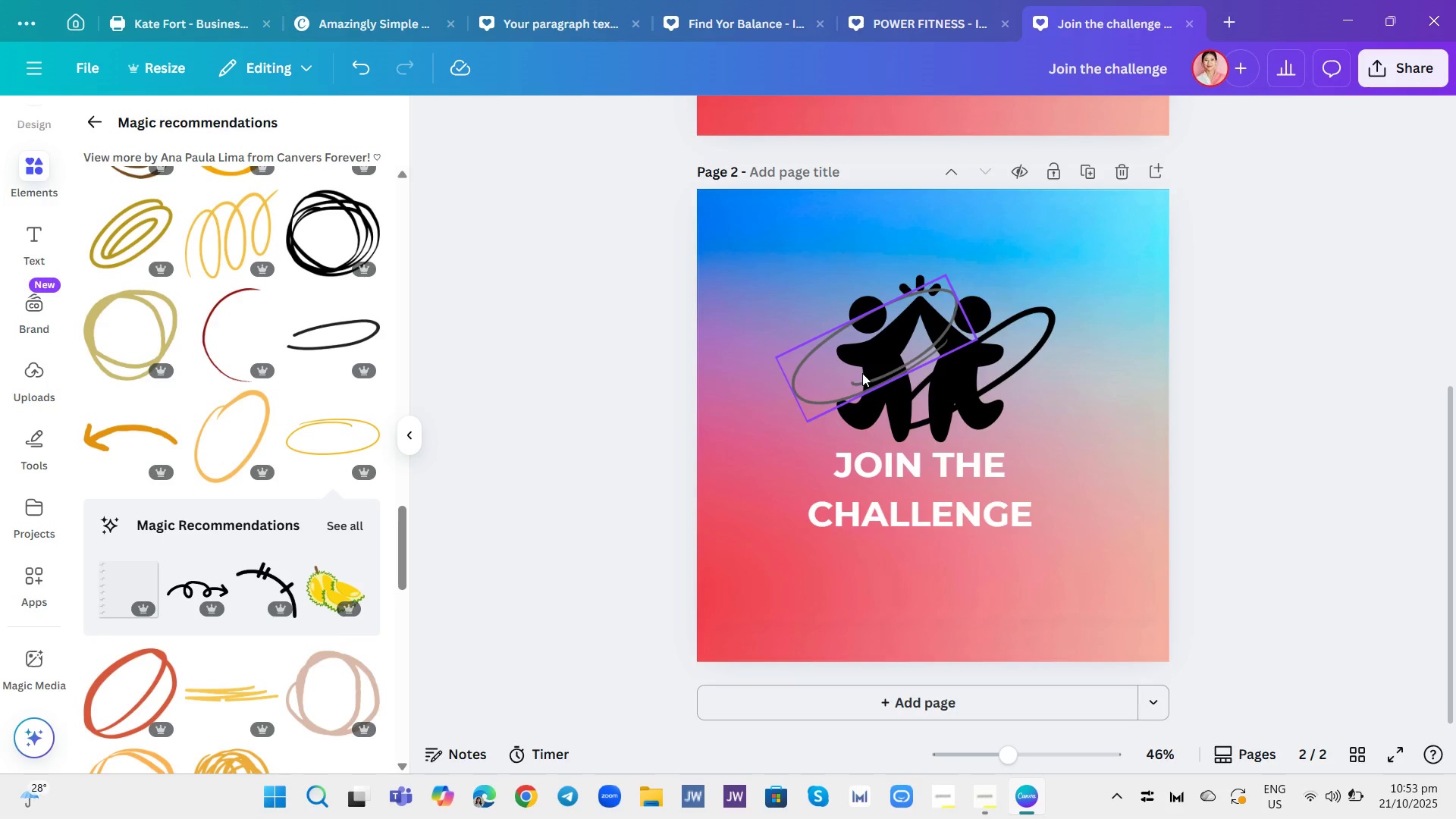 
left_click([862, 373])
 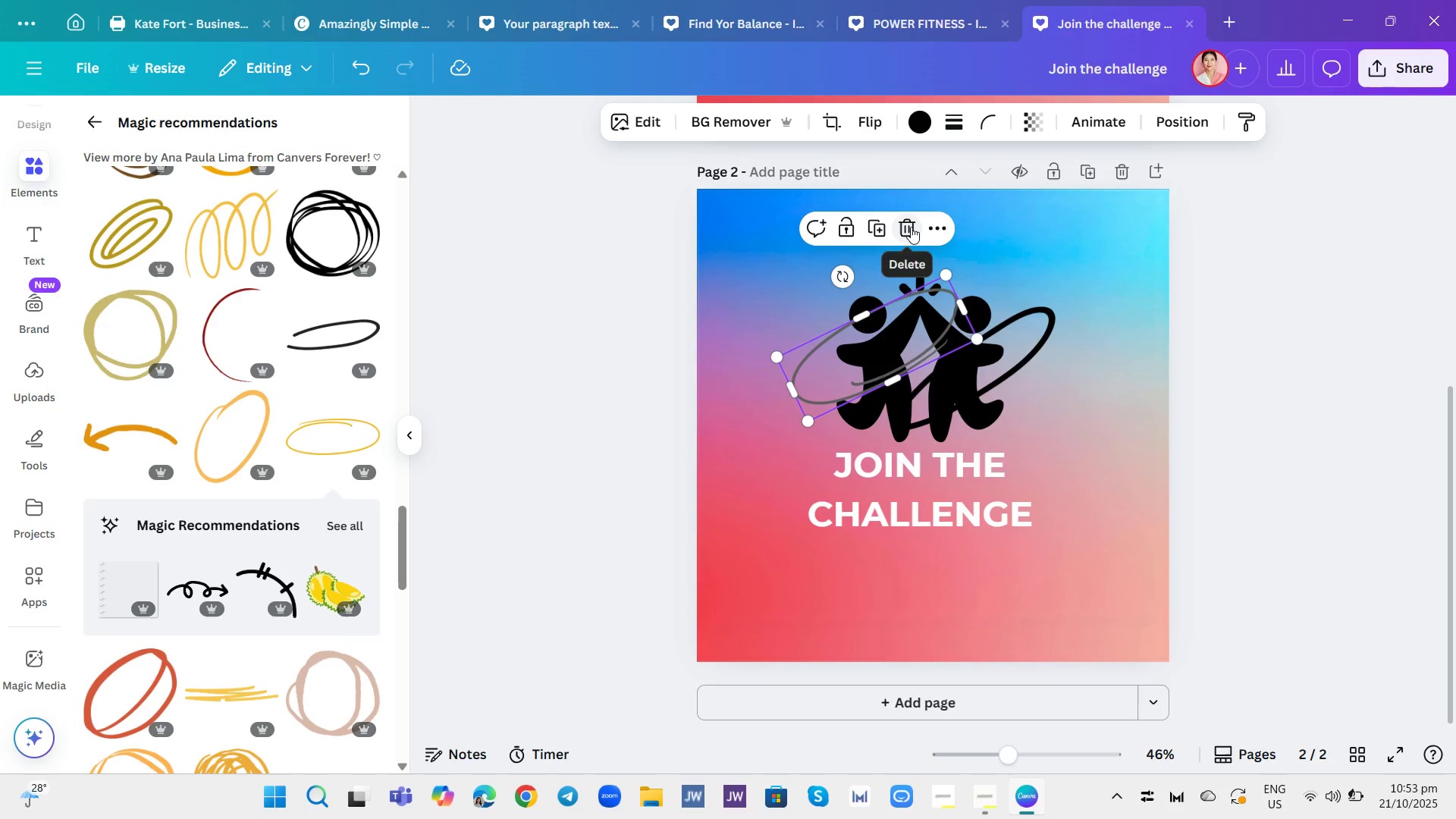 
left_click([911, 227])
 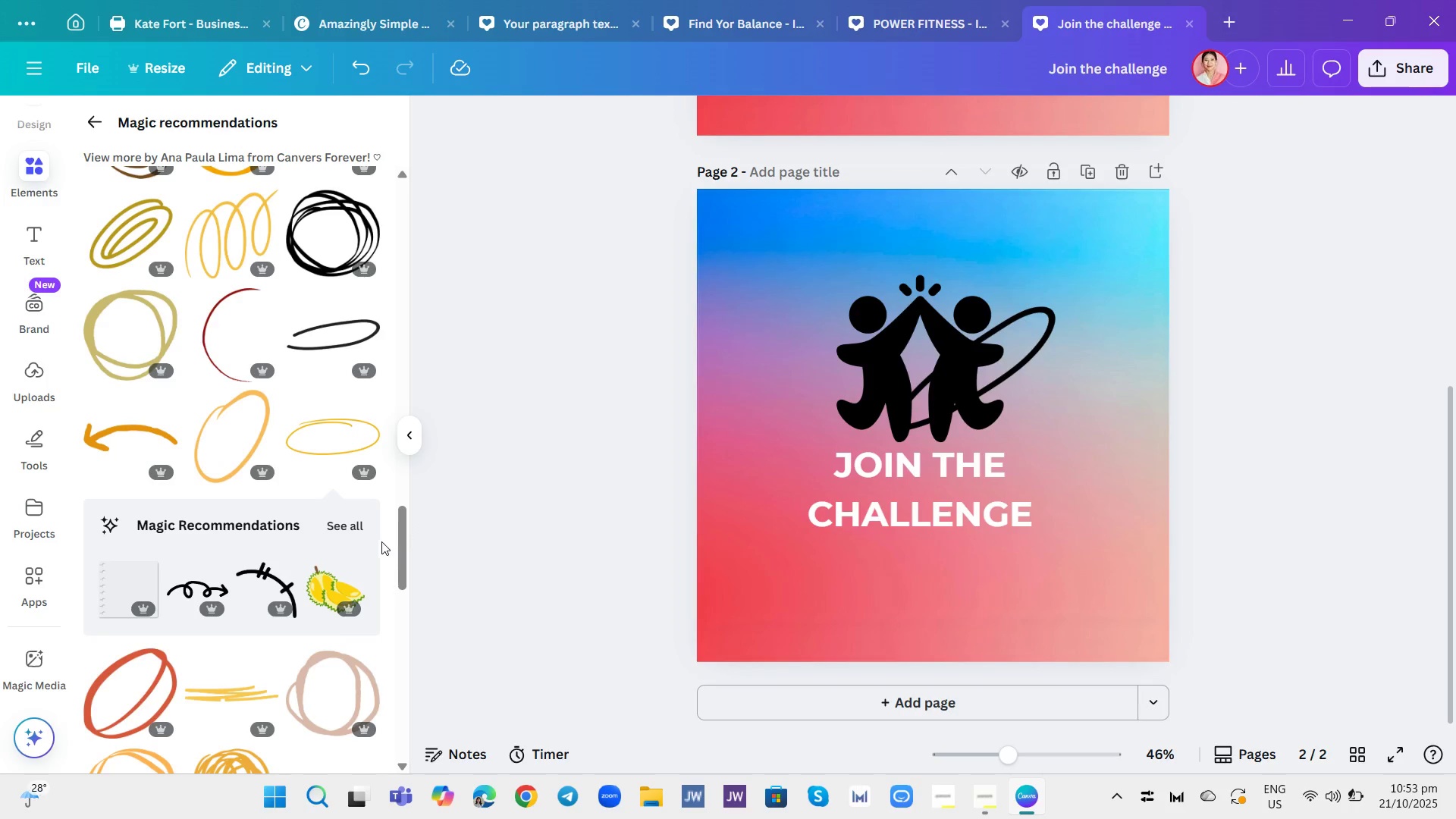 
scroll: coordinate [310, 604], scroll_direction: down, amount: 10.0
 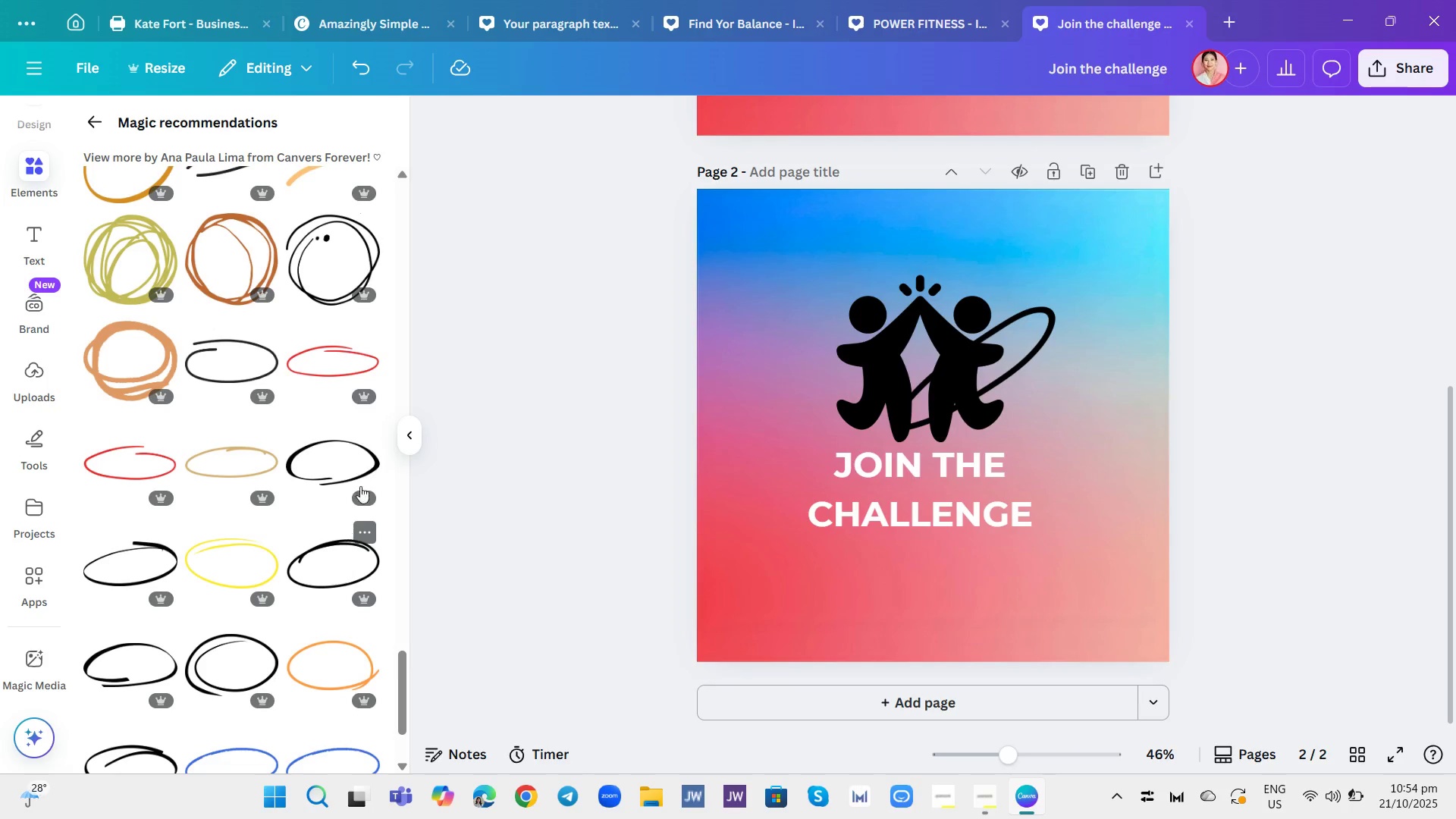 
left_click([333, 362])
 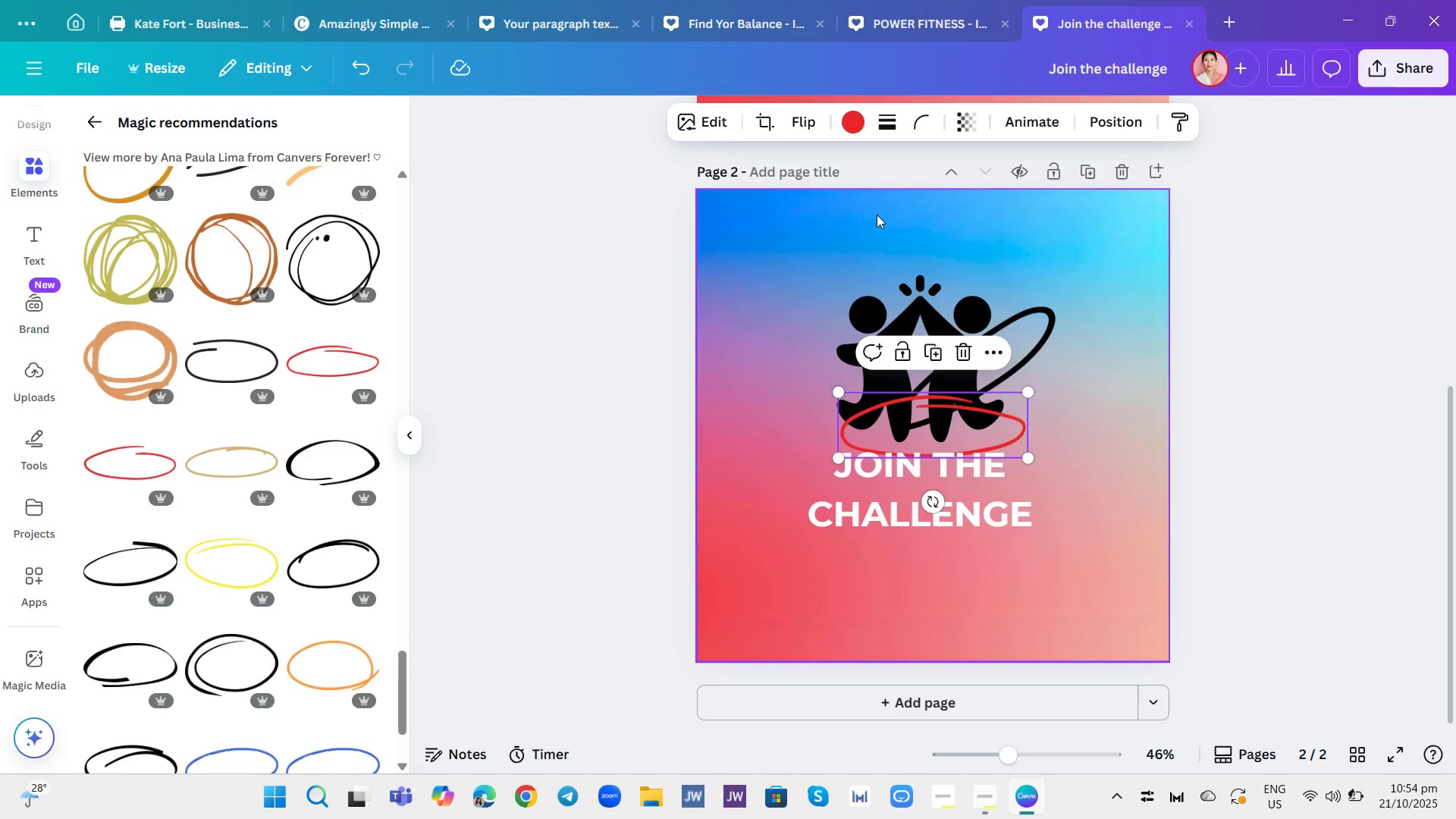 
left_click([859, 116])
 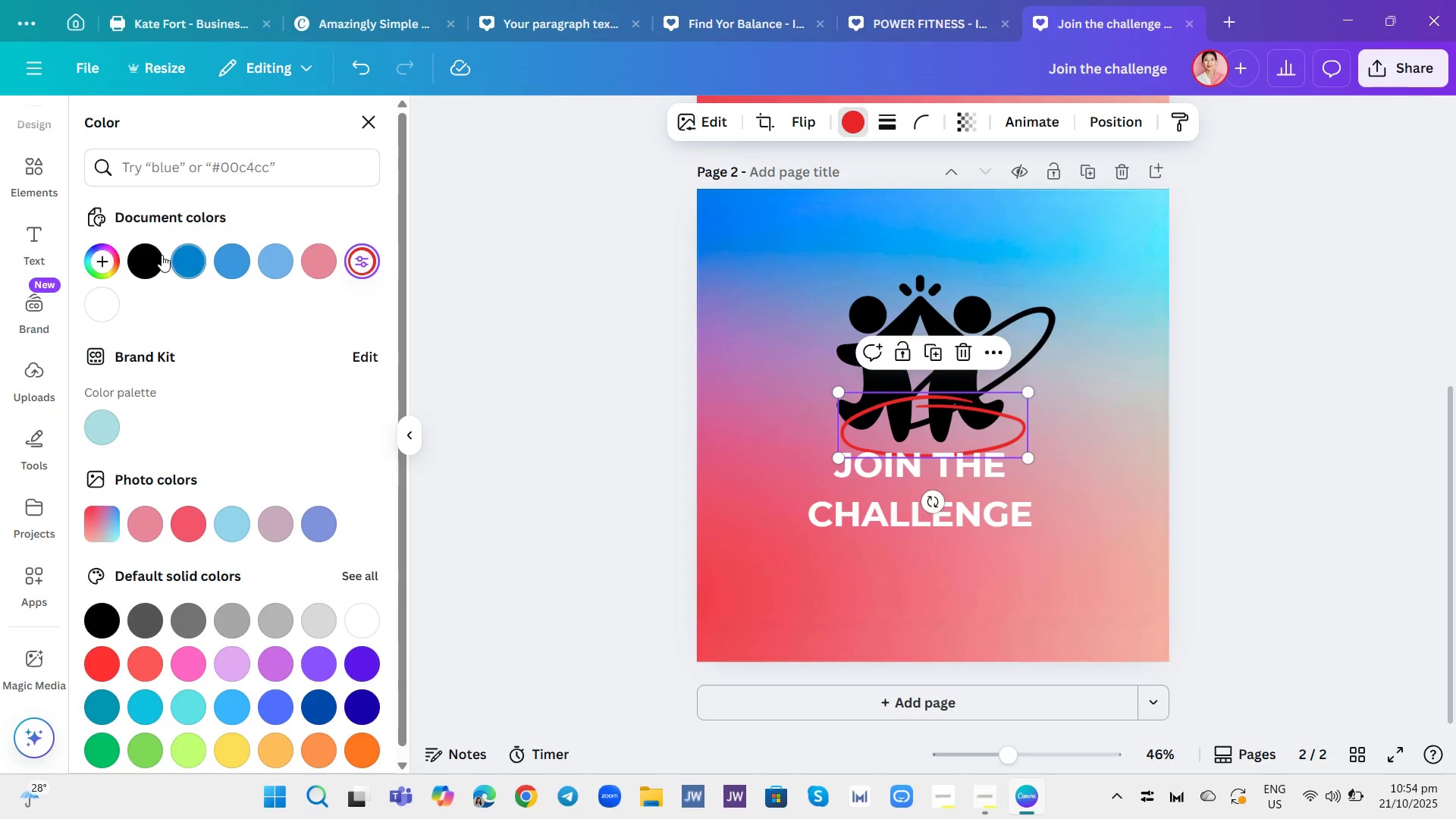 
left_click([136, 253])
 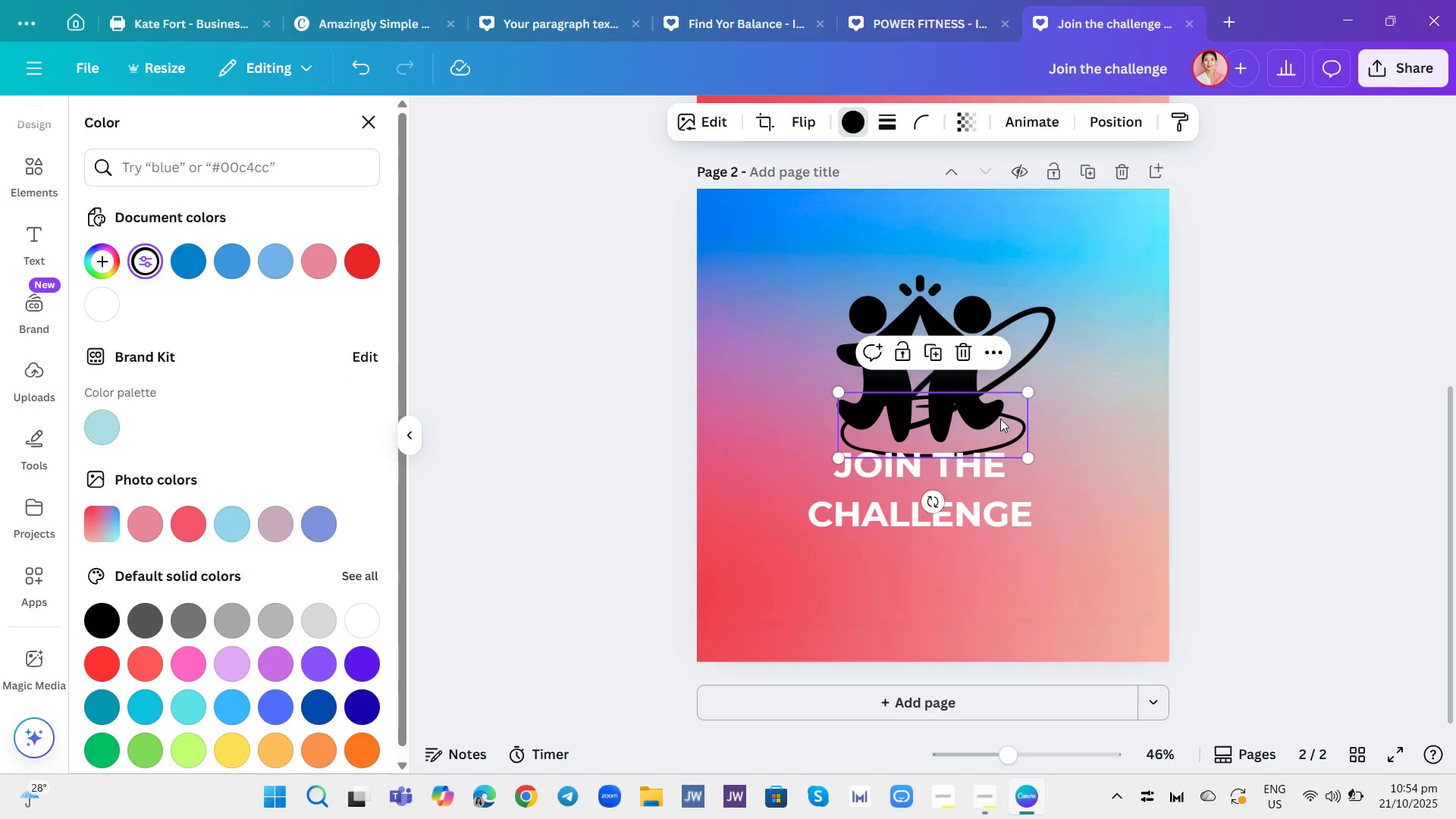 
left_click_drag(start_coordinate=[1002, 428], to_coordinate=[965, 356])
 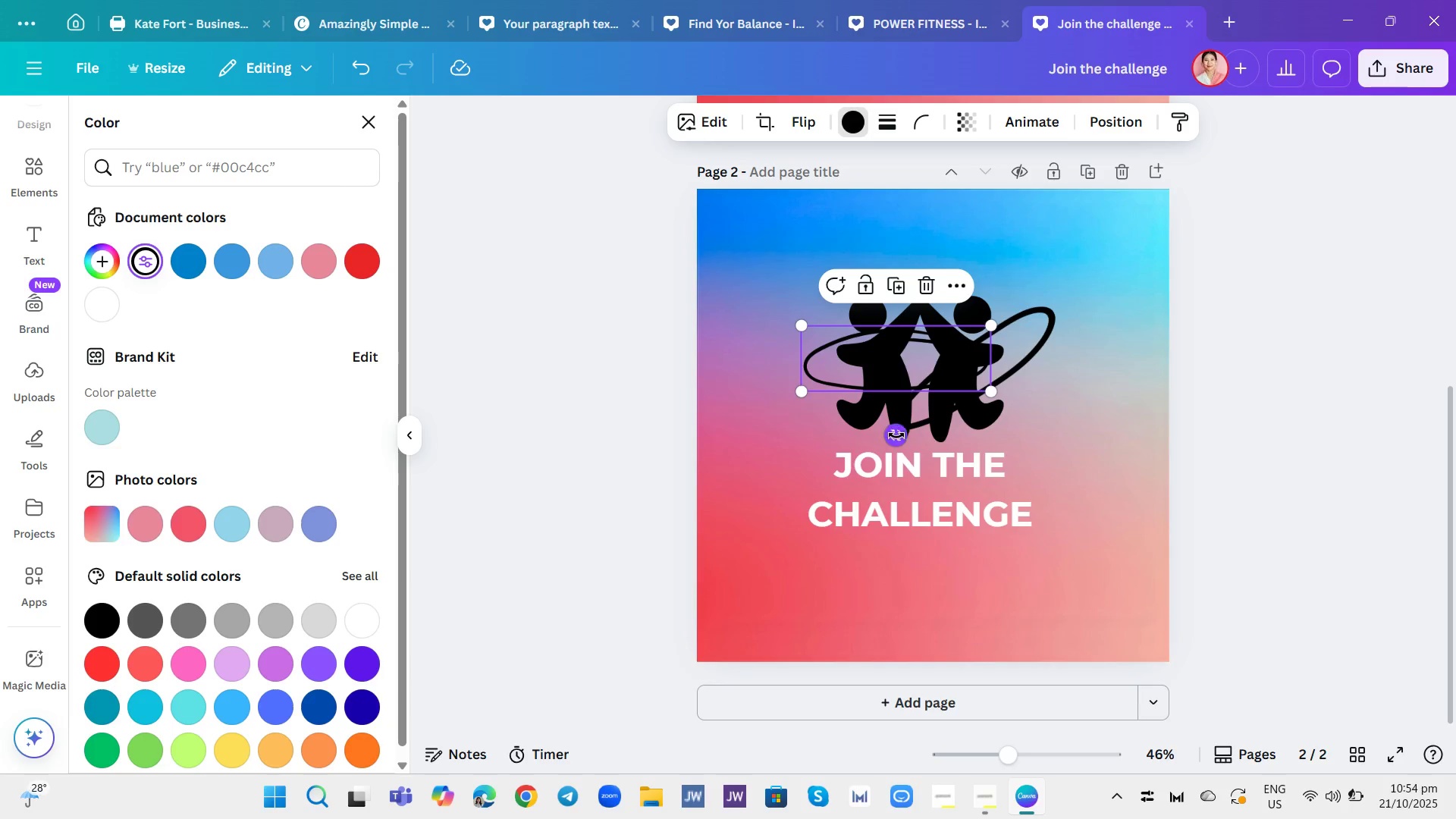 
left_click_drag(start_coordinate=[894, 441], to_coordinate=[938, 416])
 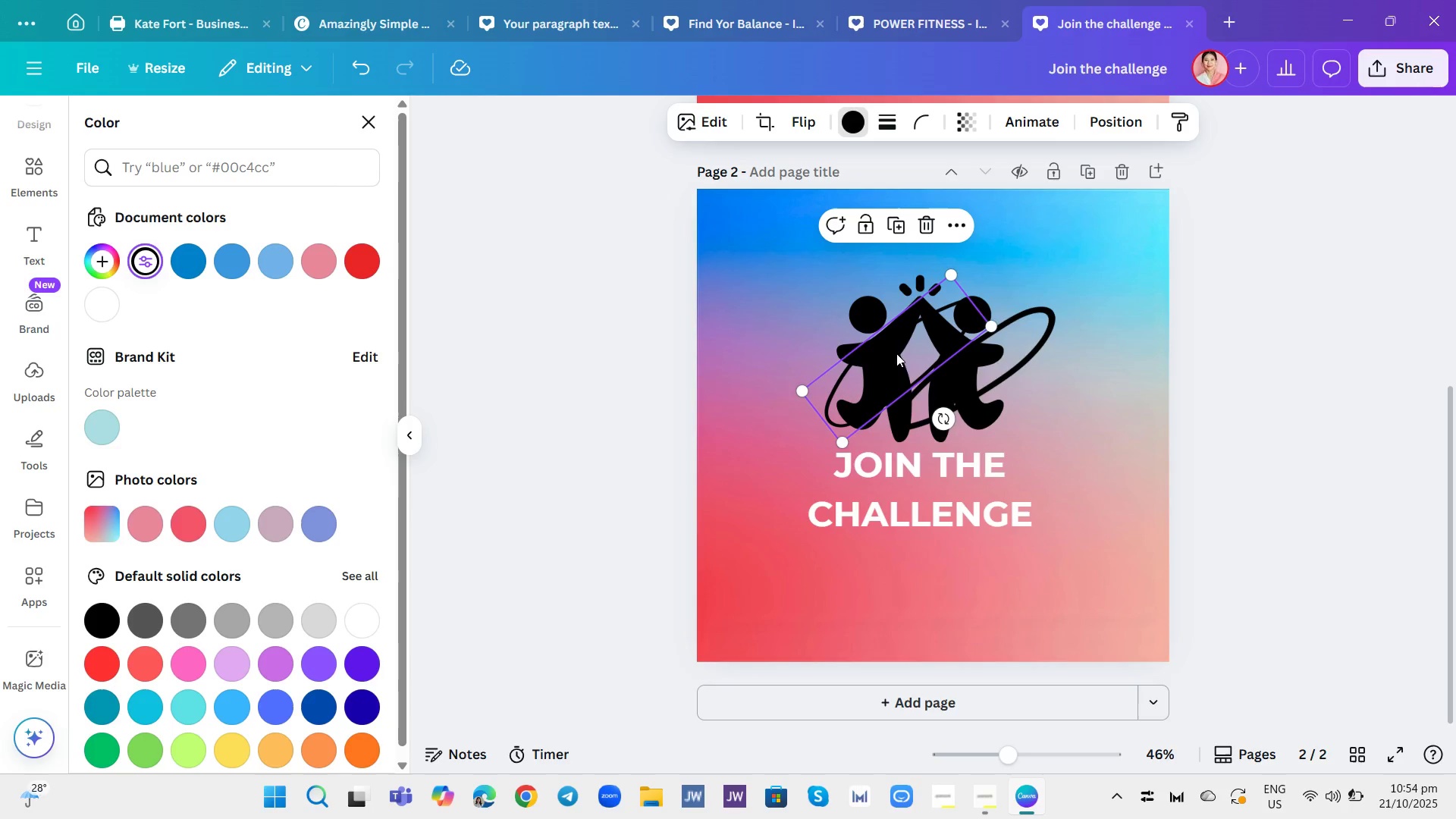 
left_click_drag(start_coordinate=[901, 357], to_coordinate=[874, 342])
 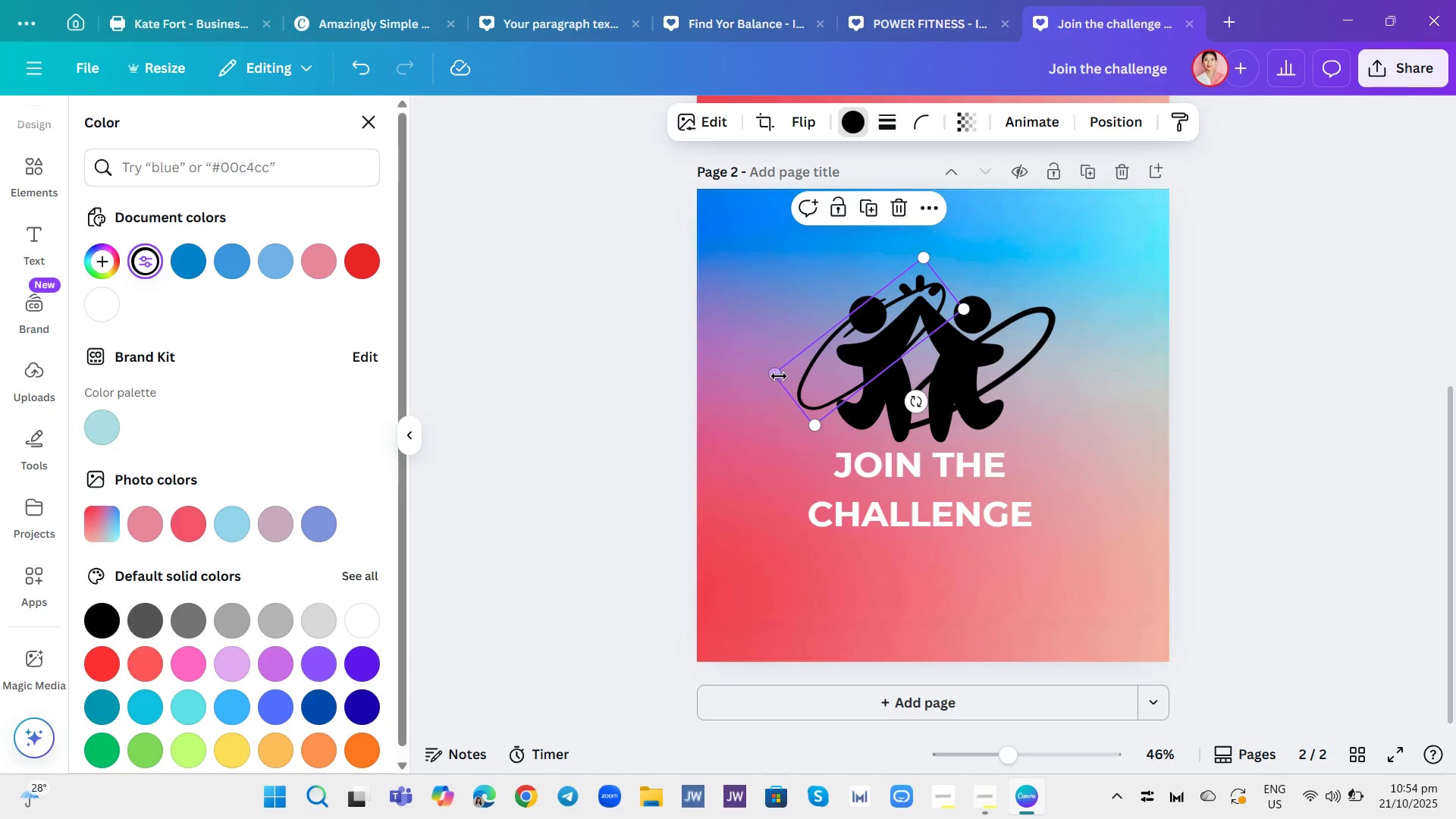 
left_click_drag(start_coordinate=[775, 372], to_coordinate=[727, 336])
 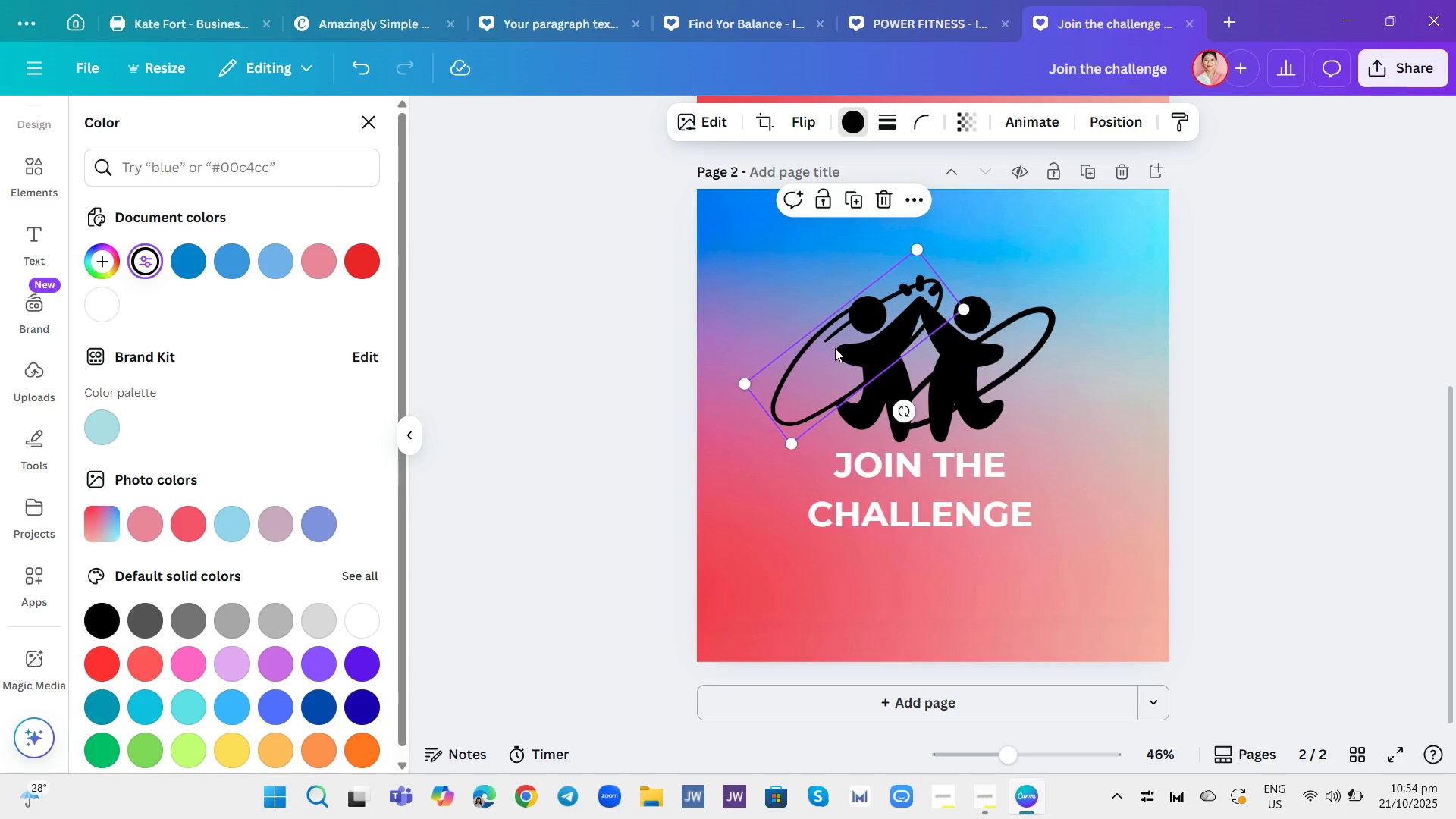 
left_click_drag(start_coordinate=[835, 348], to_coordinate=[852, 356])
 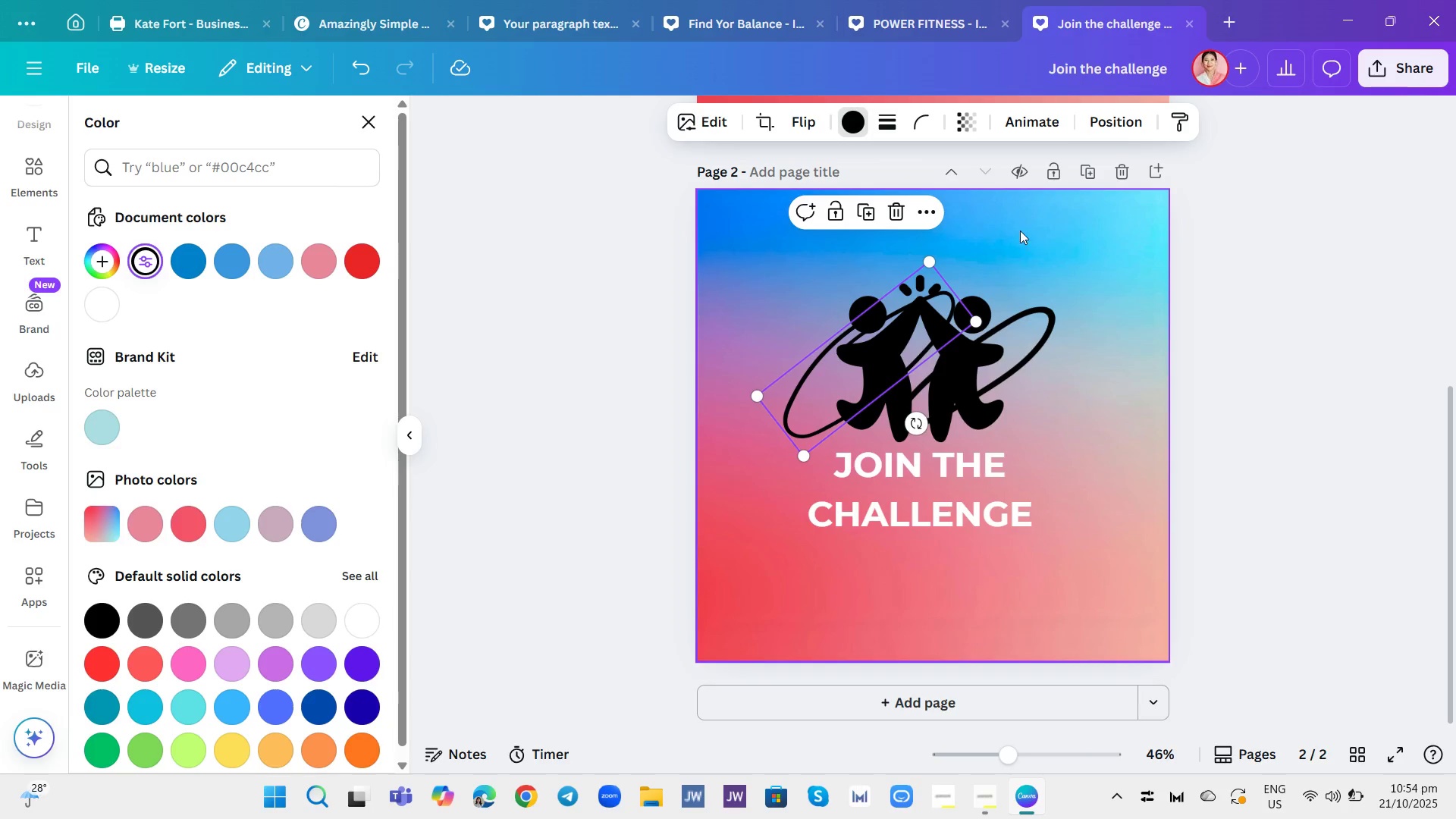 
left_click([1021, 231])
 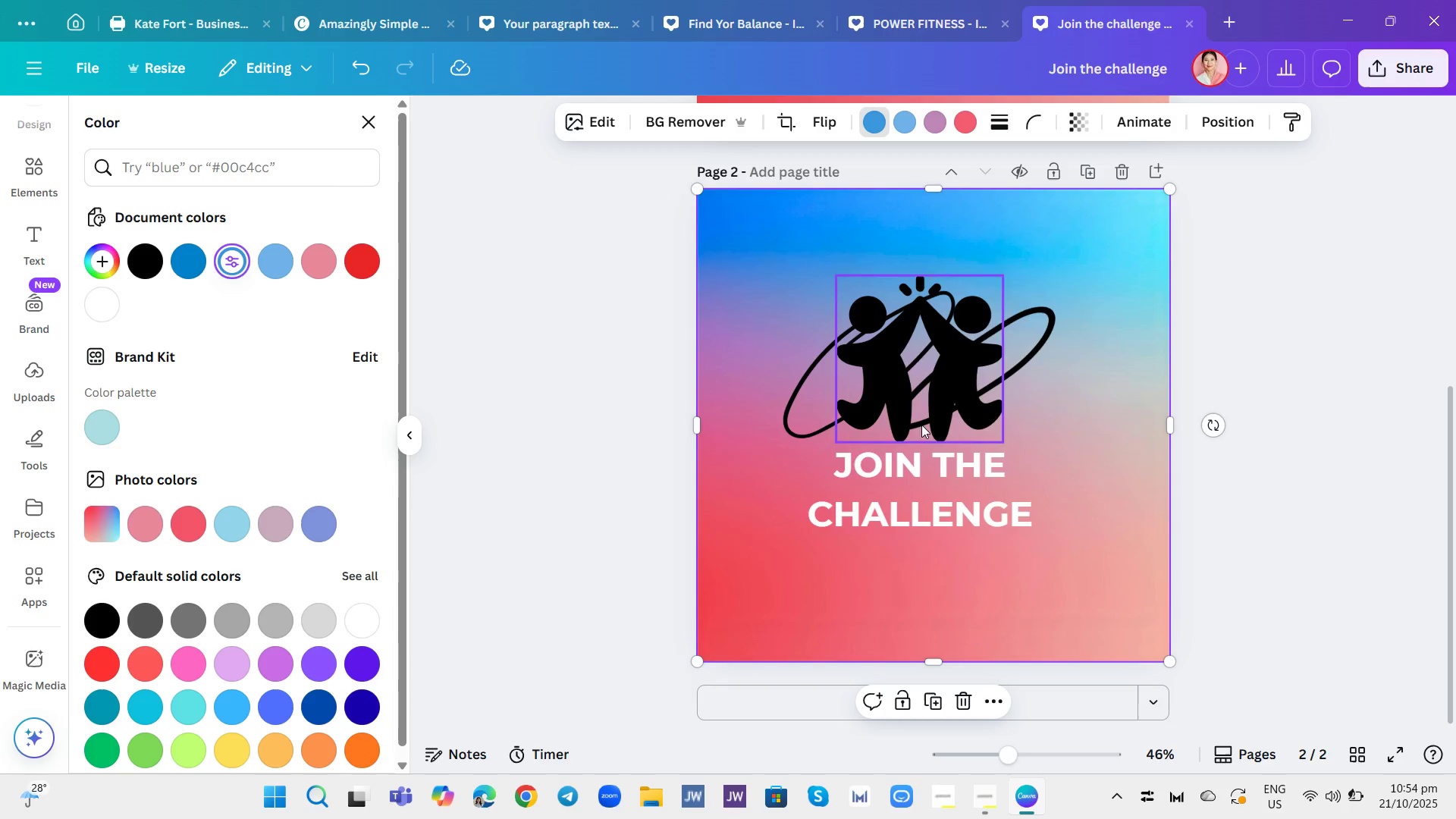 
left_click_drag(start_coordinate=[874, 346], to_coordinate=[880, 333])
 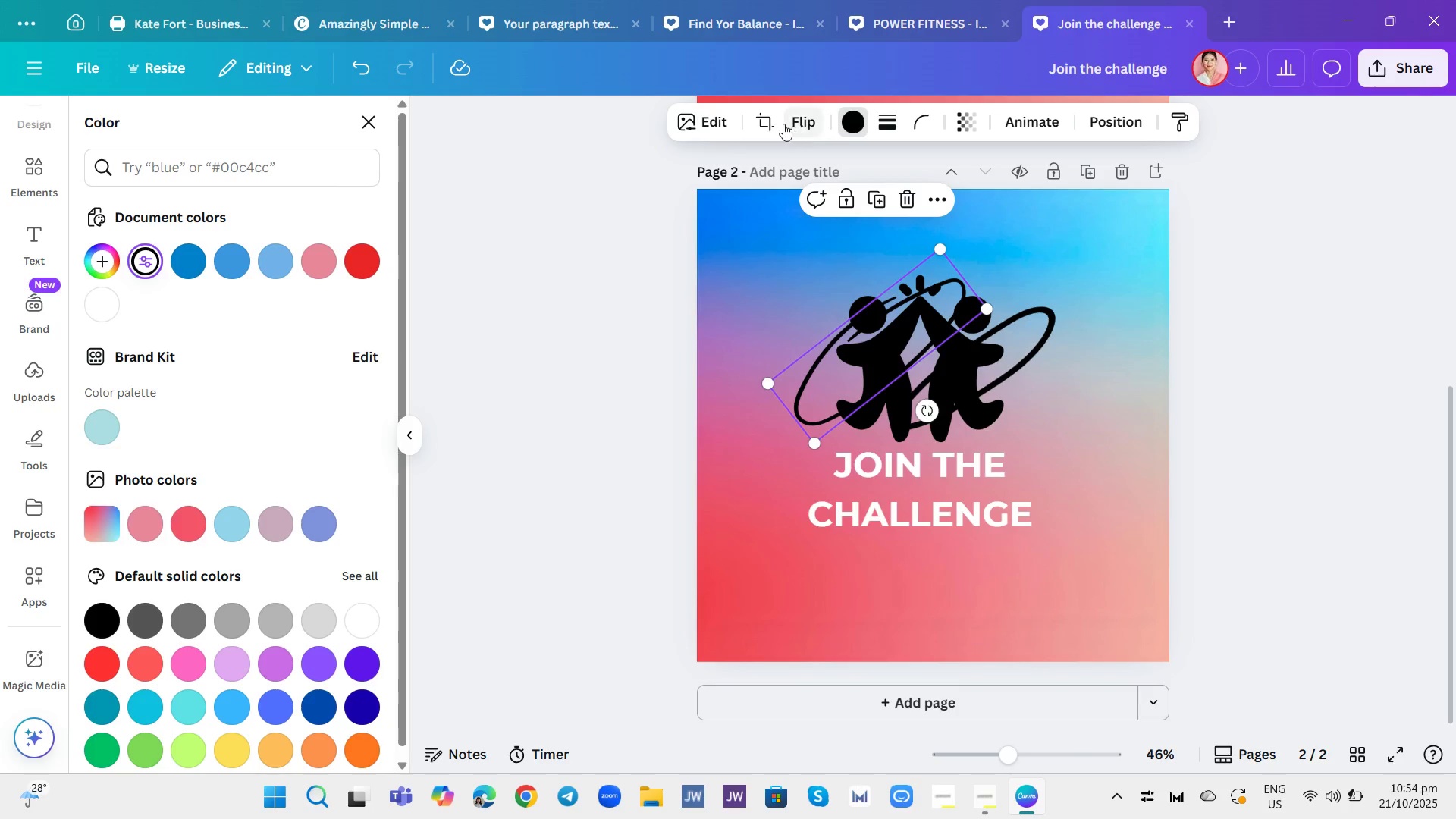 
left_click([795, 128])
 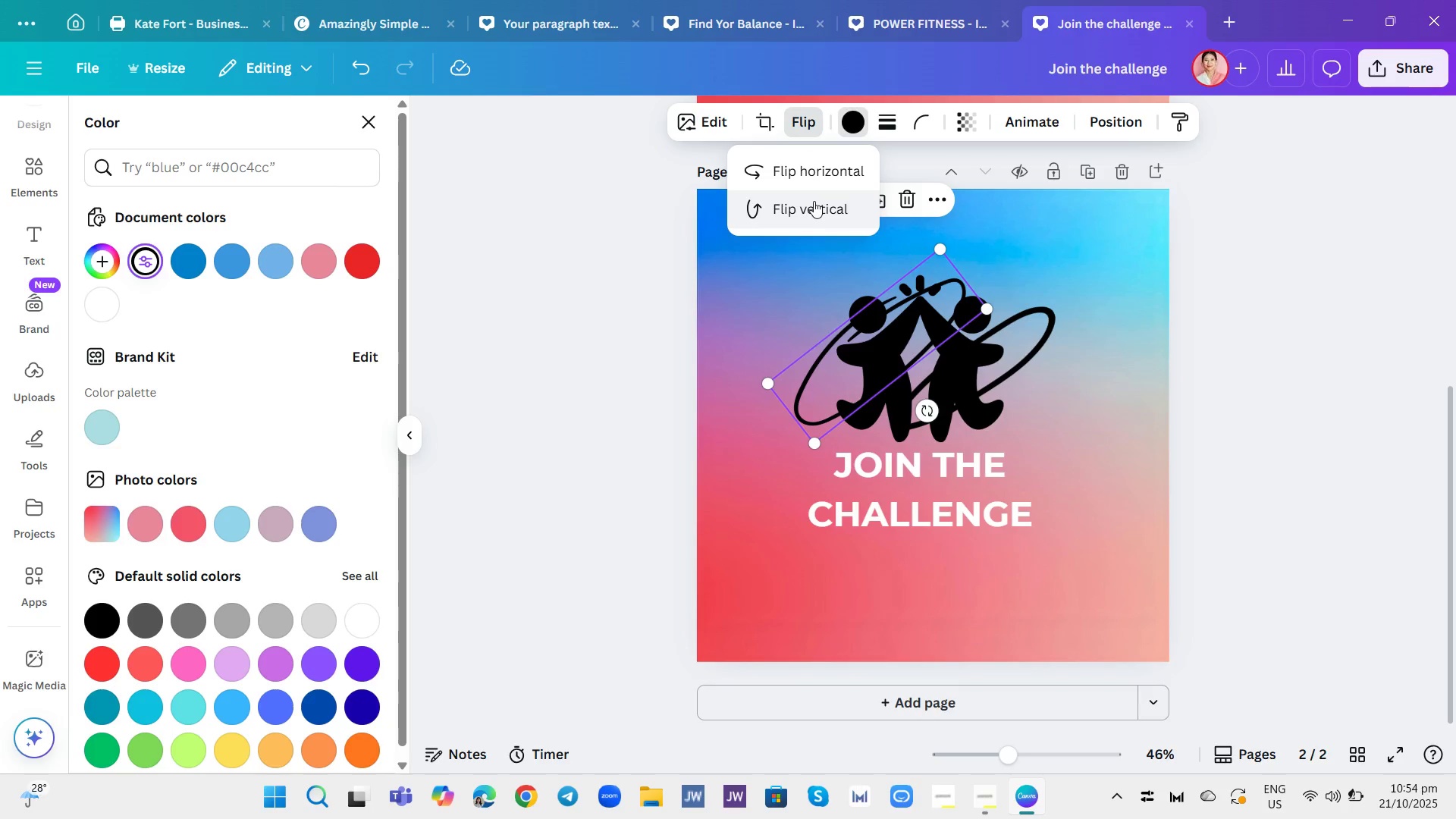 
left_click([814, 201])
 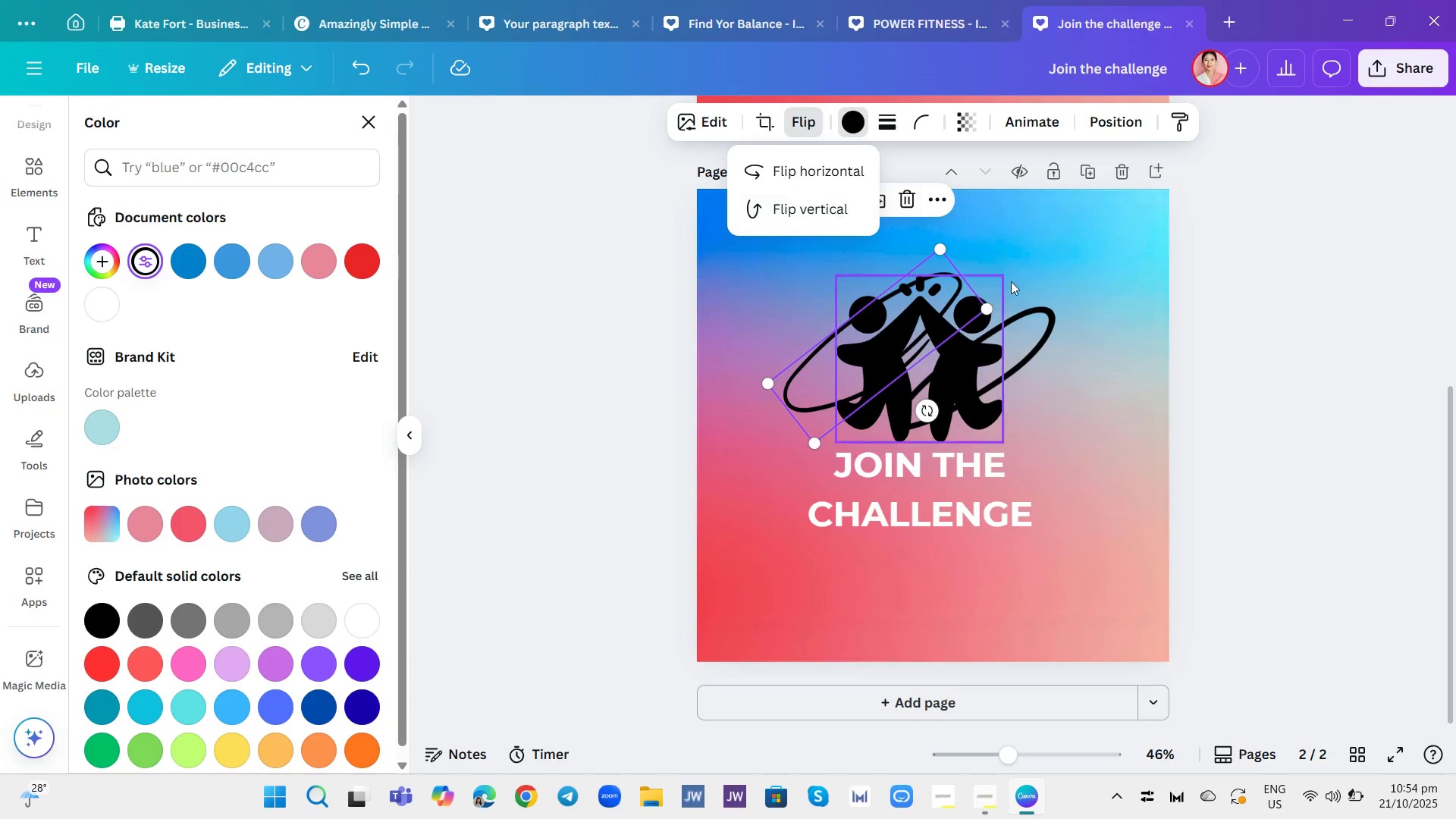 
left_click([1025, 249])
 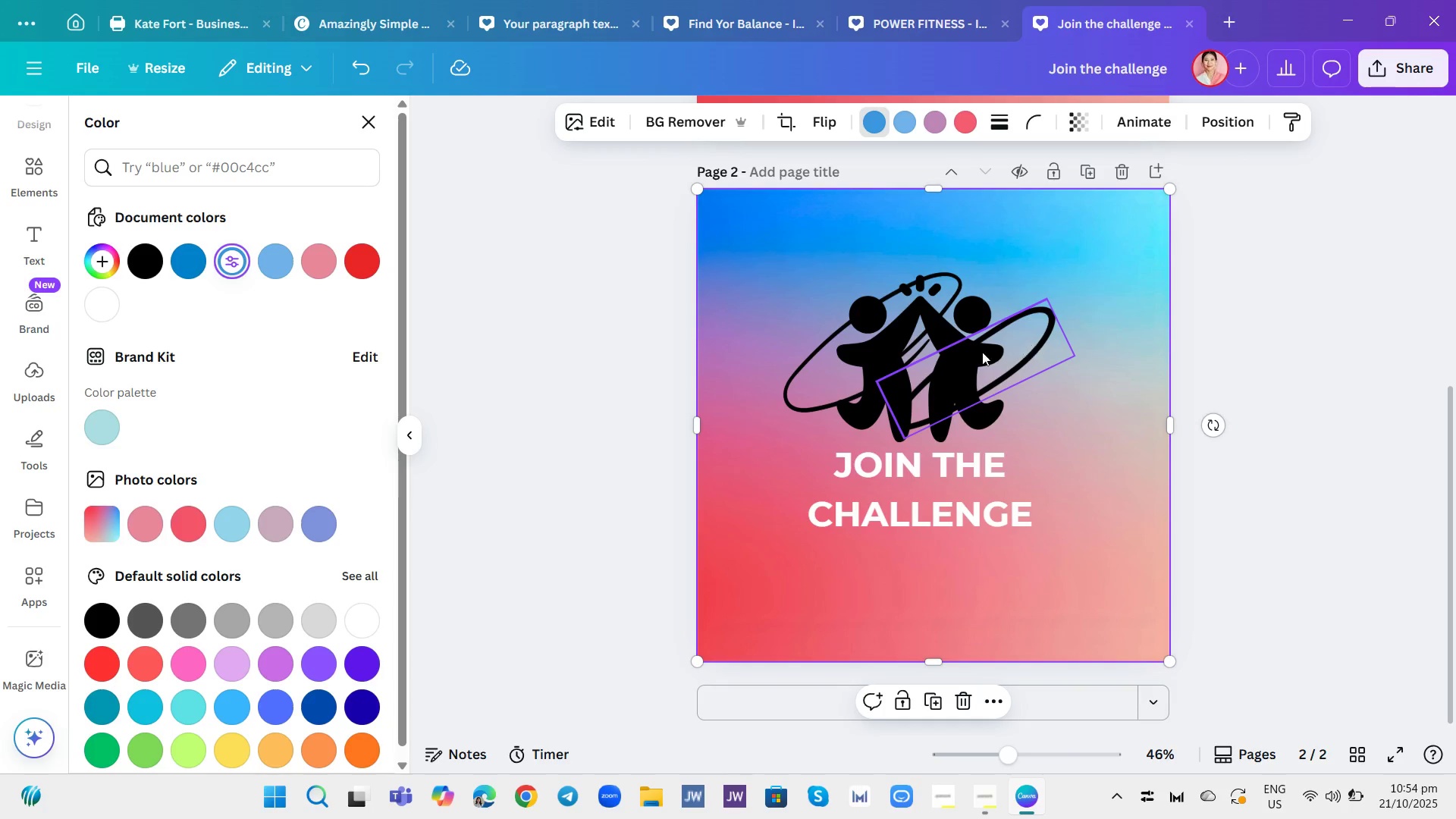 
left_click_drag(start_coordinate=[849, 350], to_coordinate=[858, 356])
 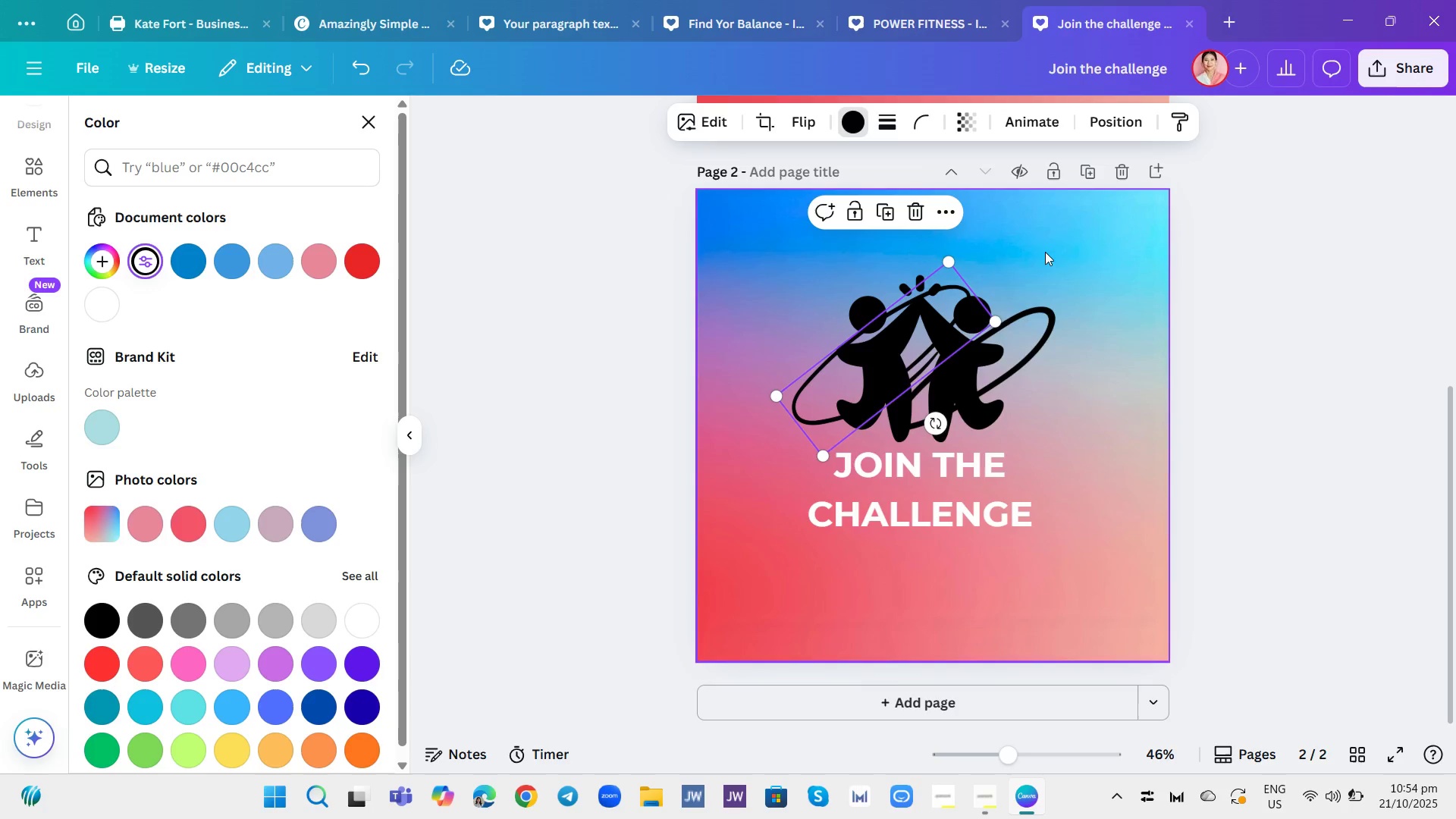 
left_click([1045, 252])
 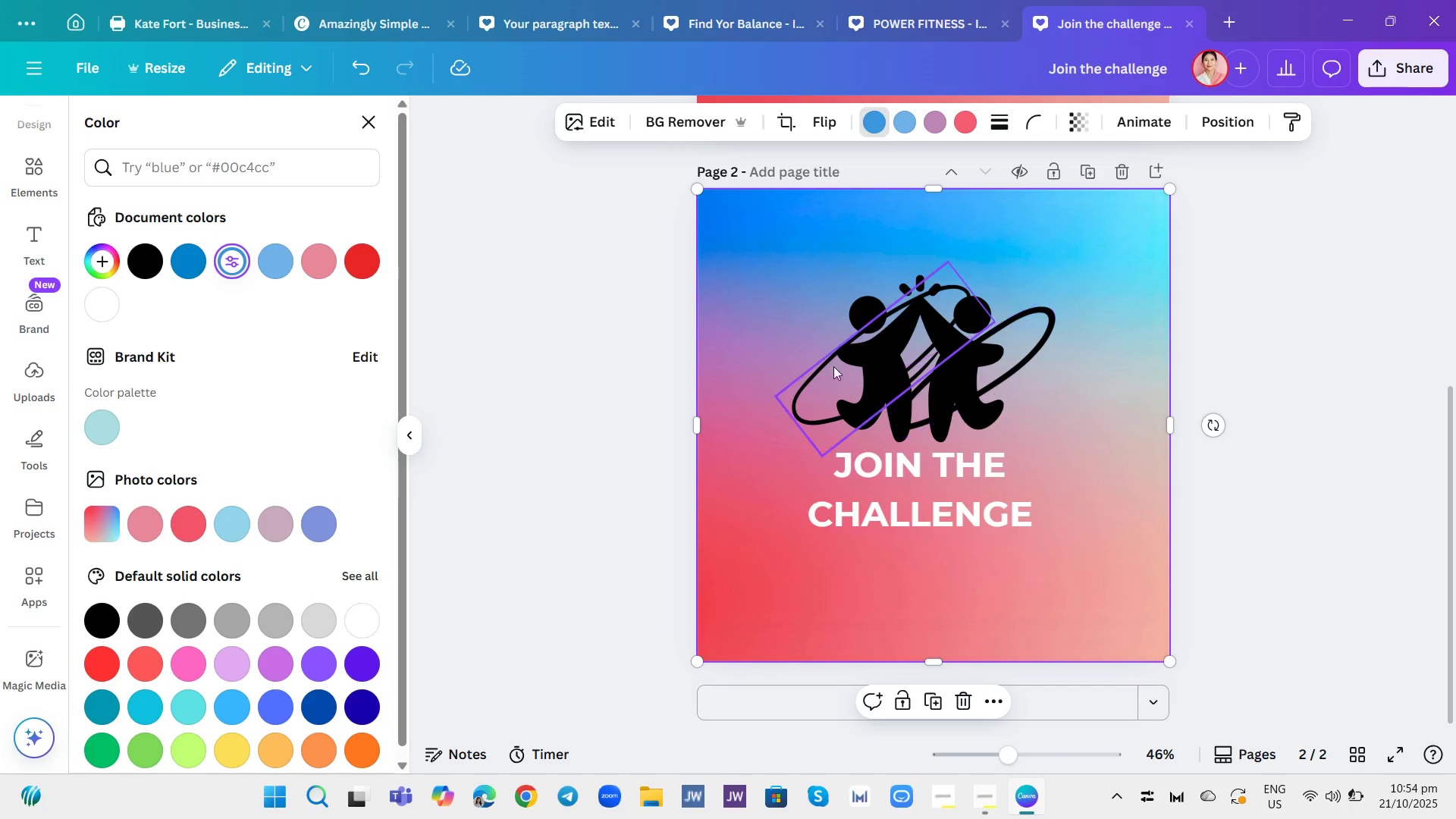 
left_click([878, 371])
 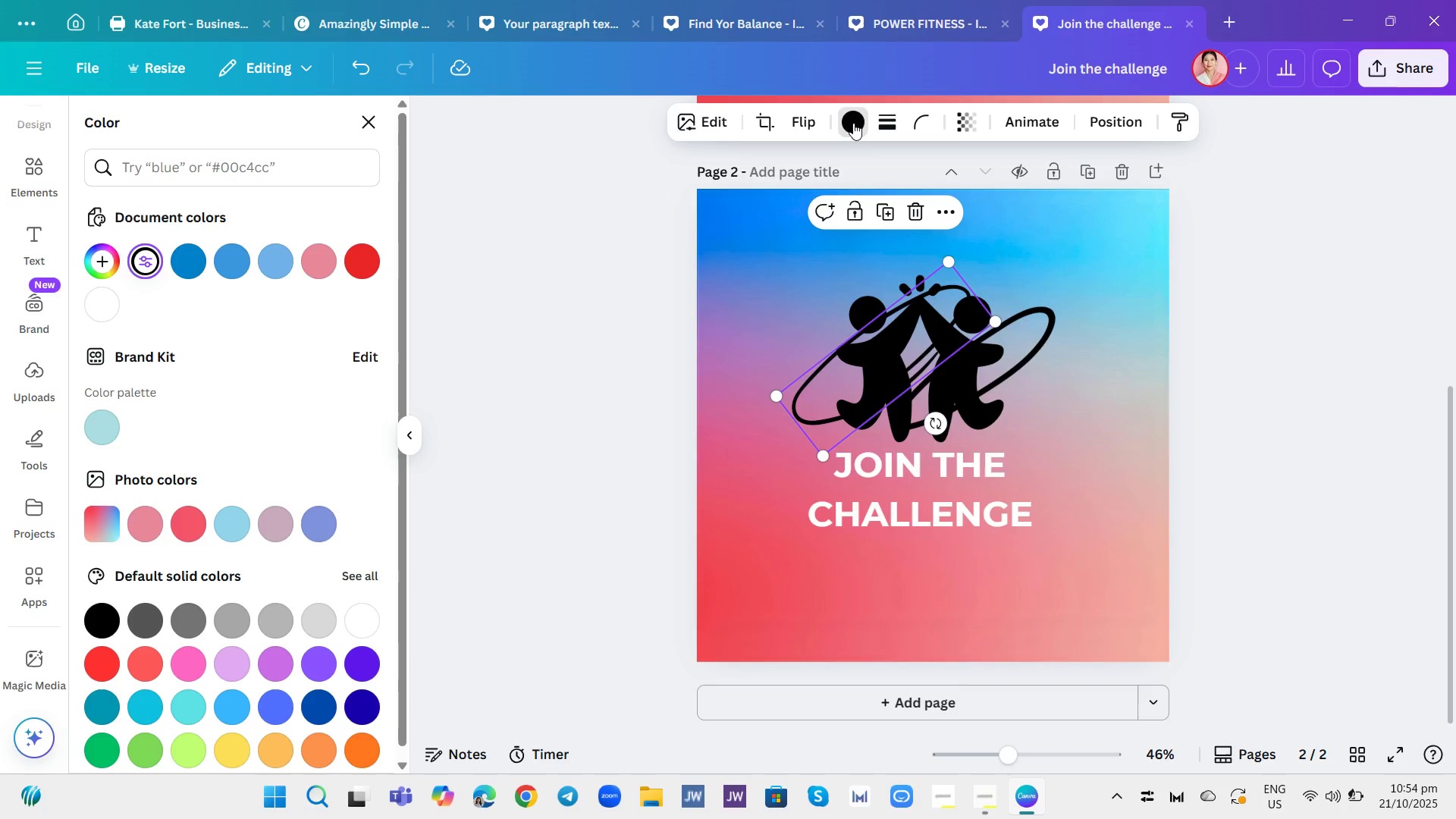 
left_click([853, 123])
 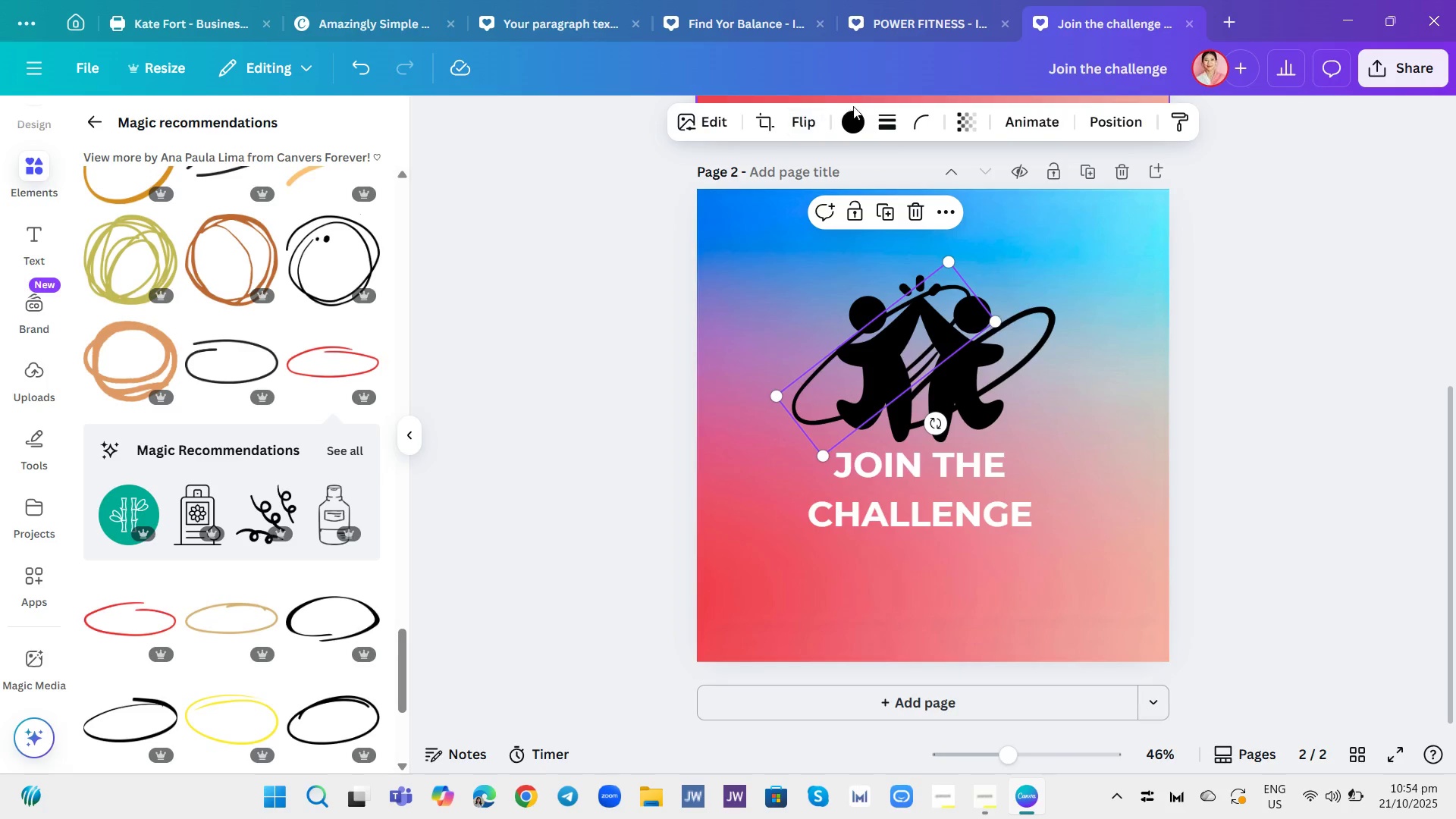 
left_click([855, 114])
 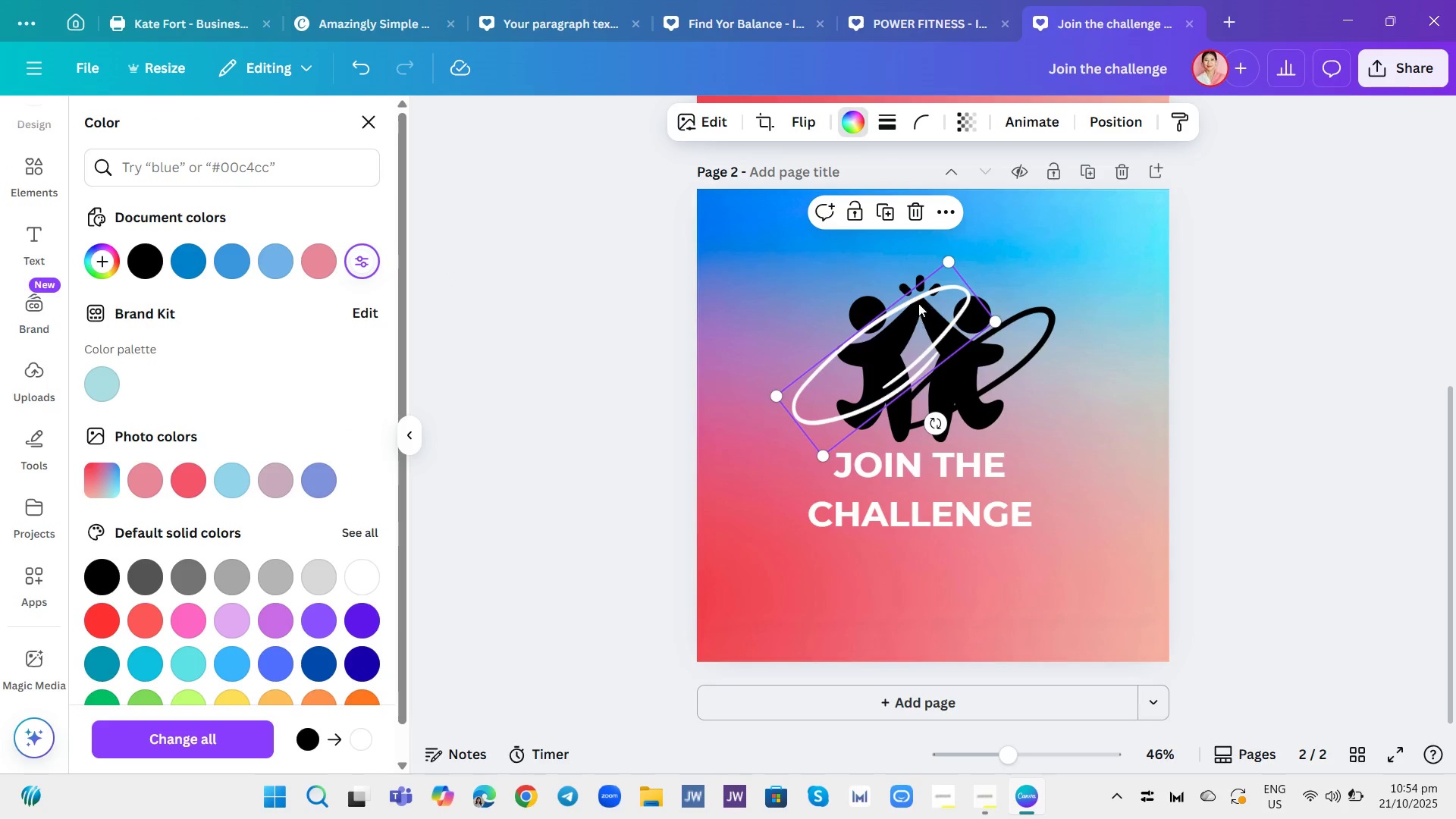 
left_click([891, 343])
 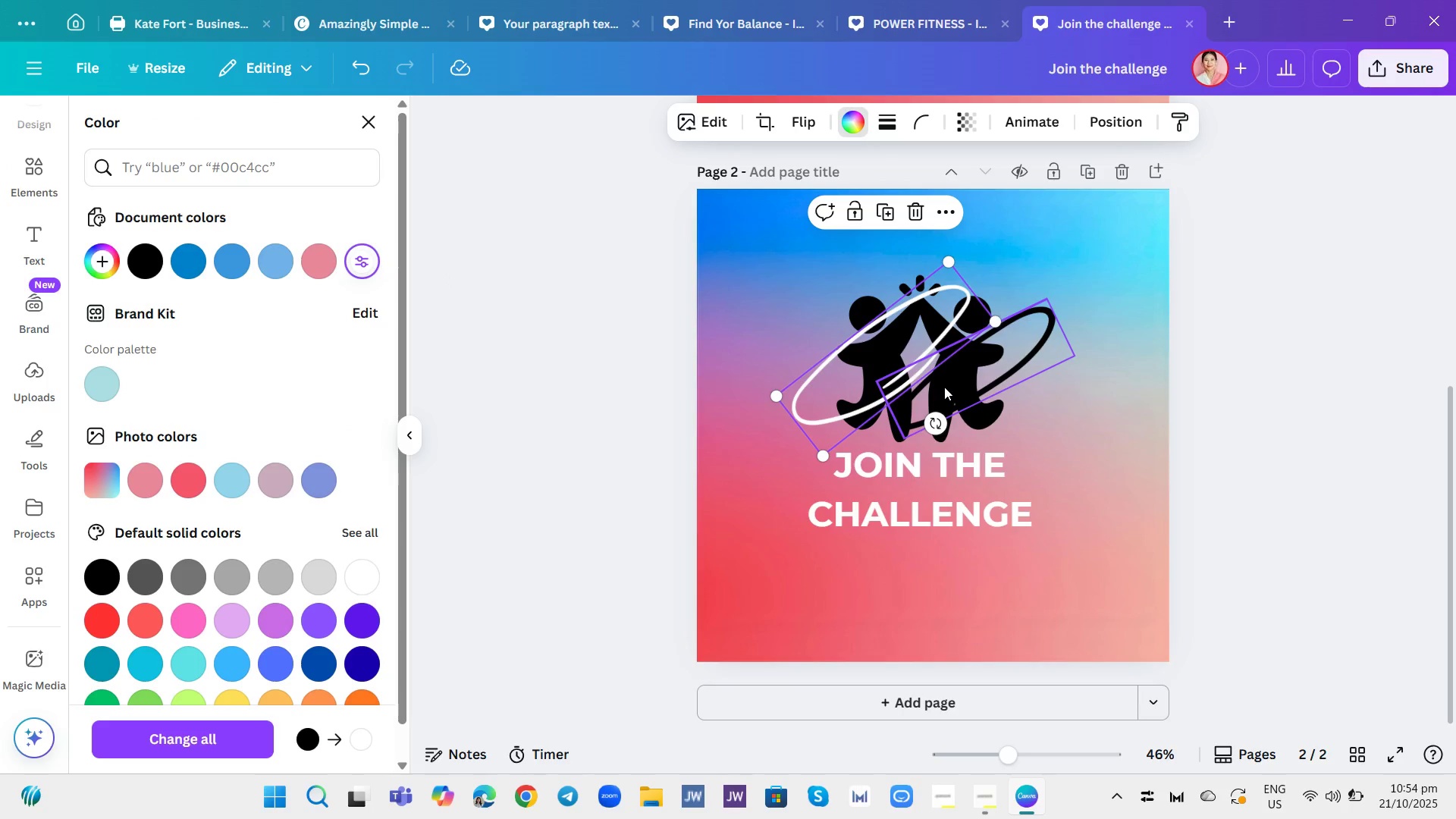 
left_click([943, 387])
 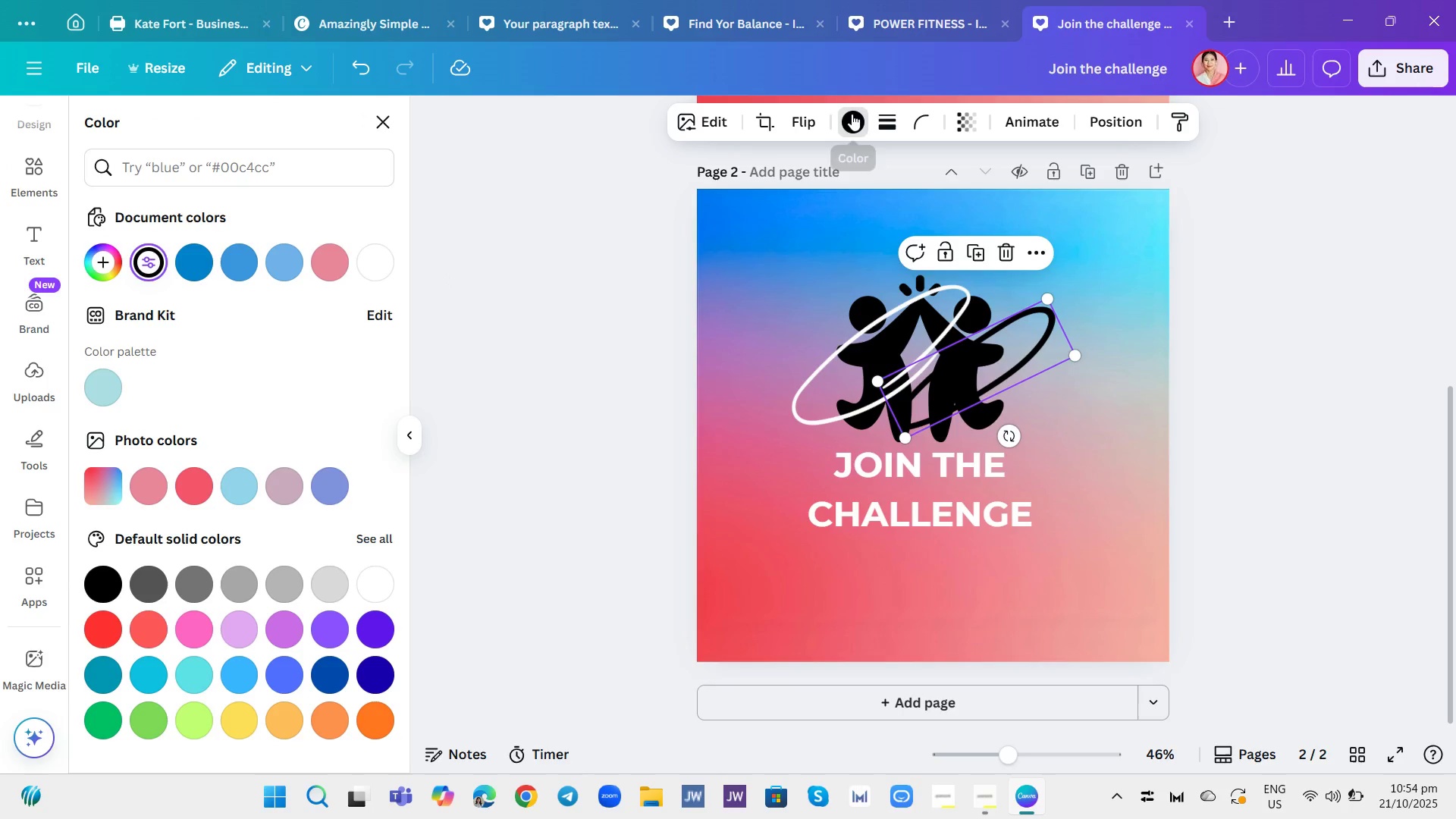 
left_click([852, 114])
 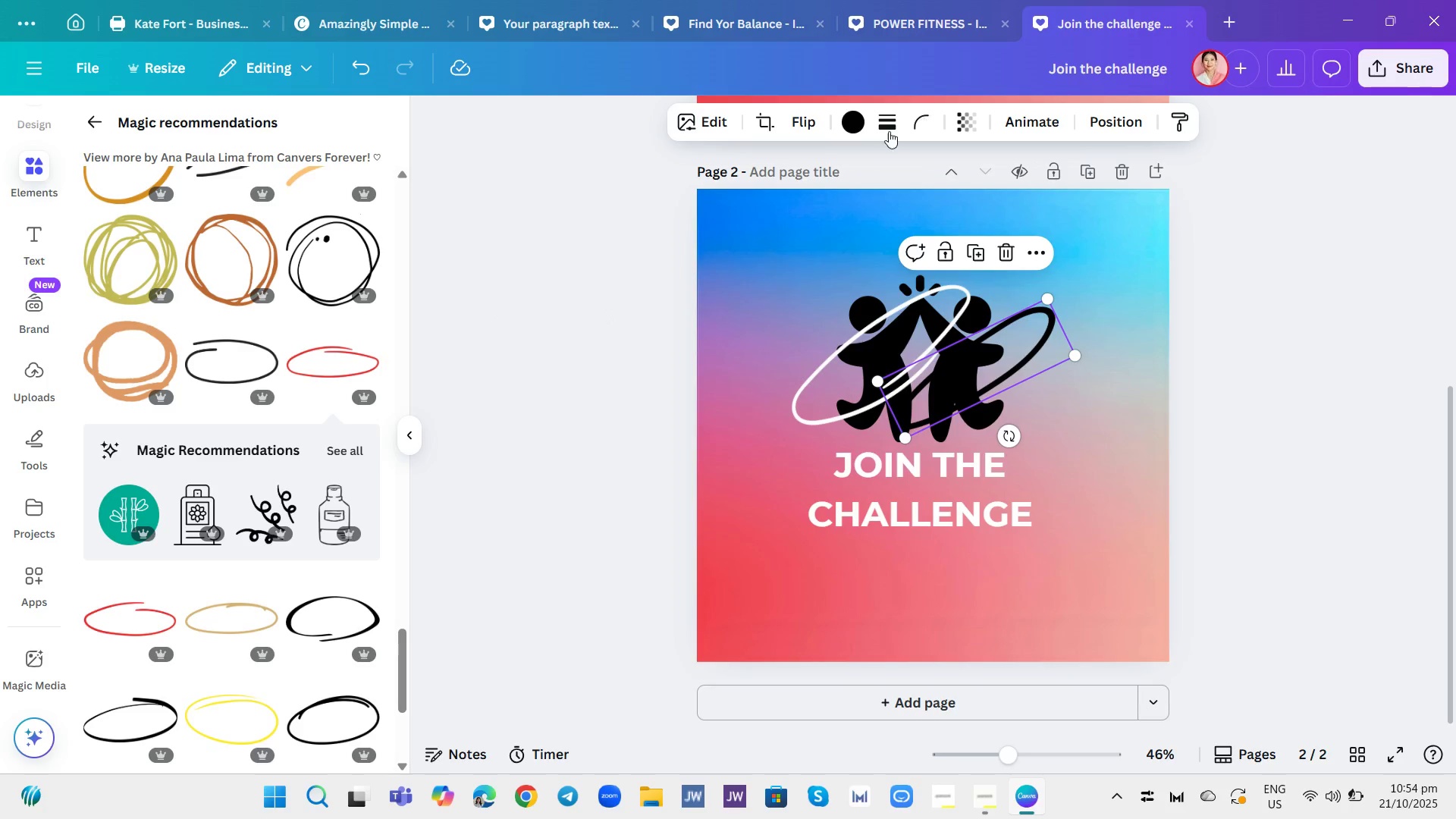 
left_click([864, 121])
 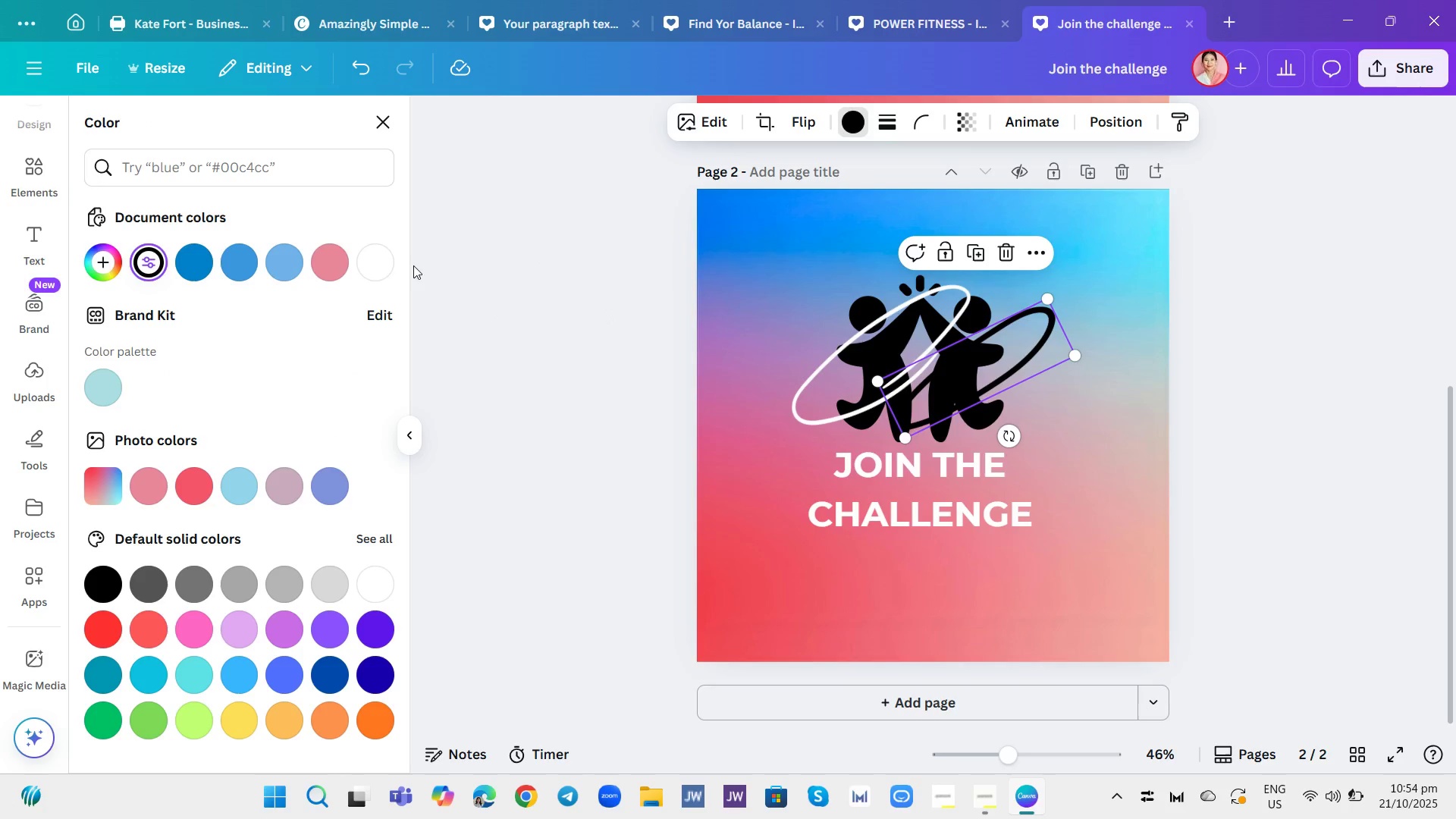 
left_click([375, 261])
 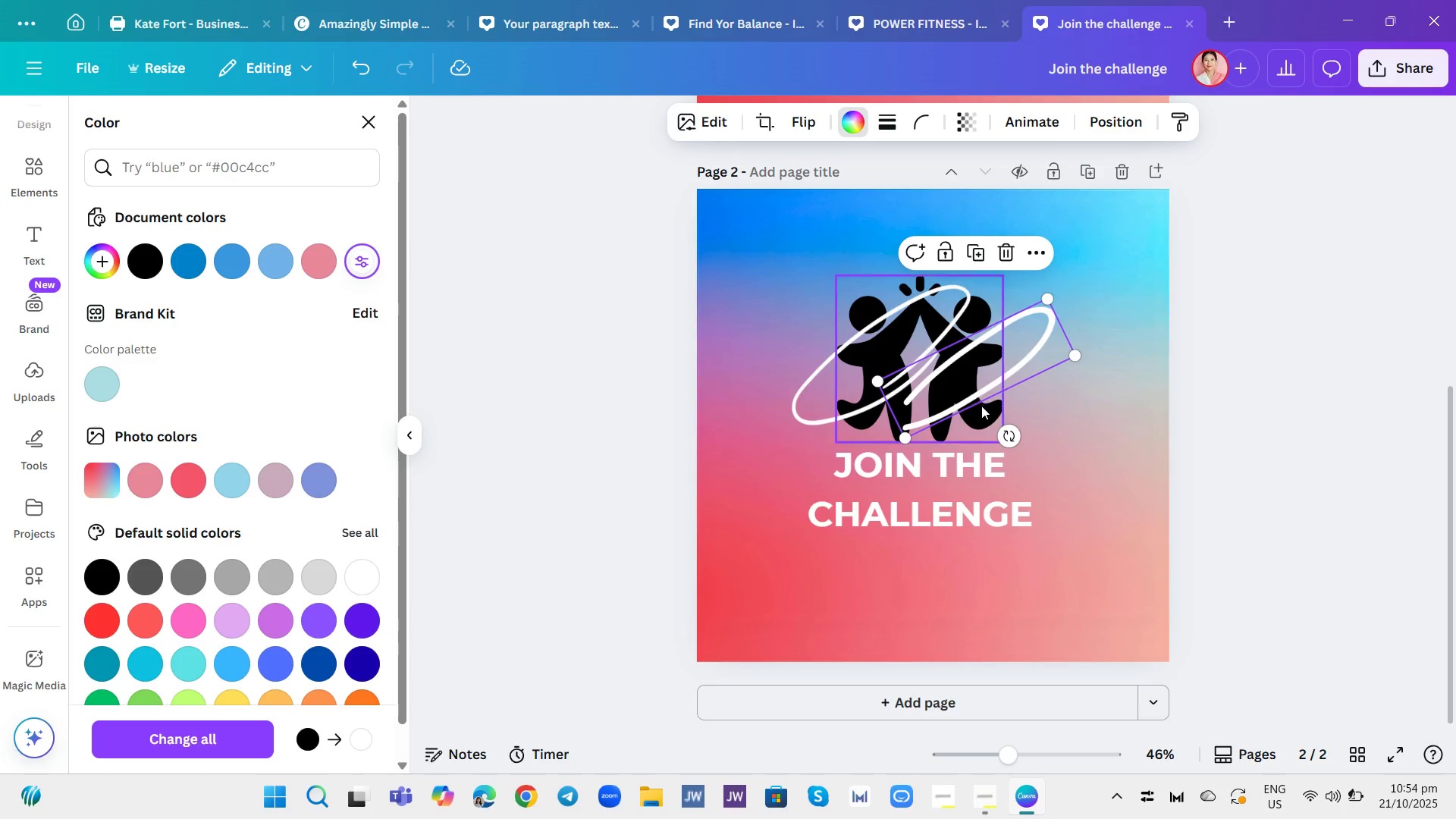 
left_click([982, 422])
 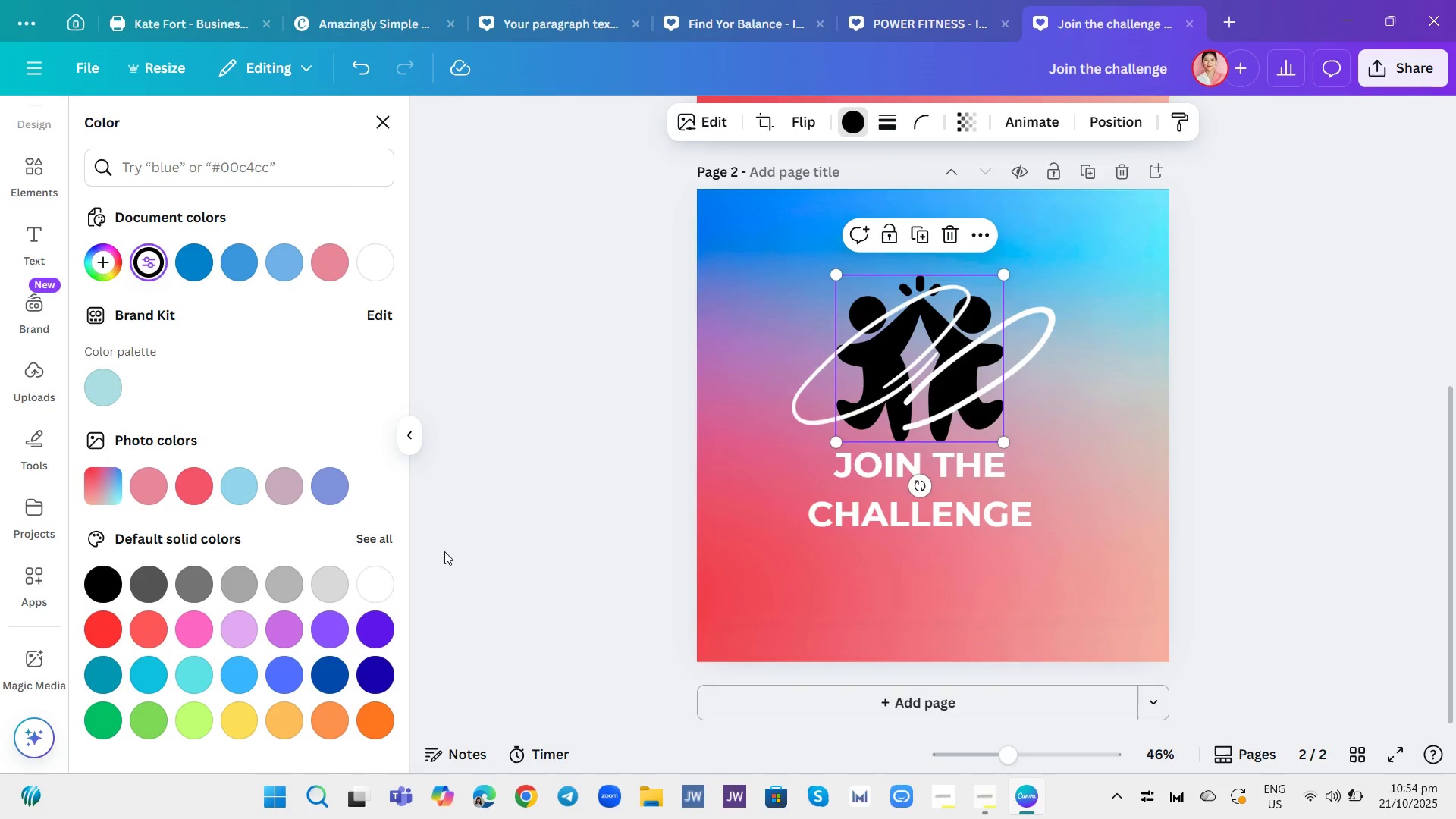 
left_click([382, 579])
 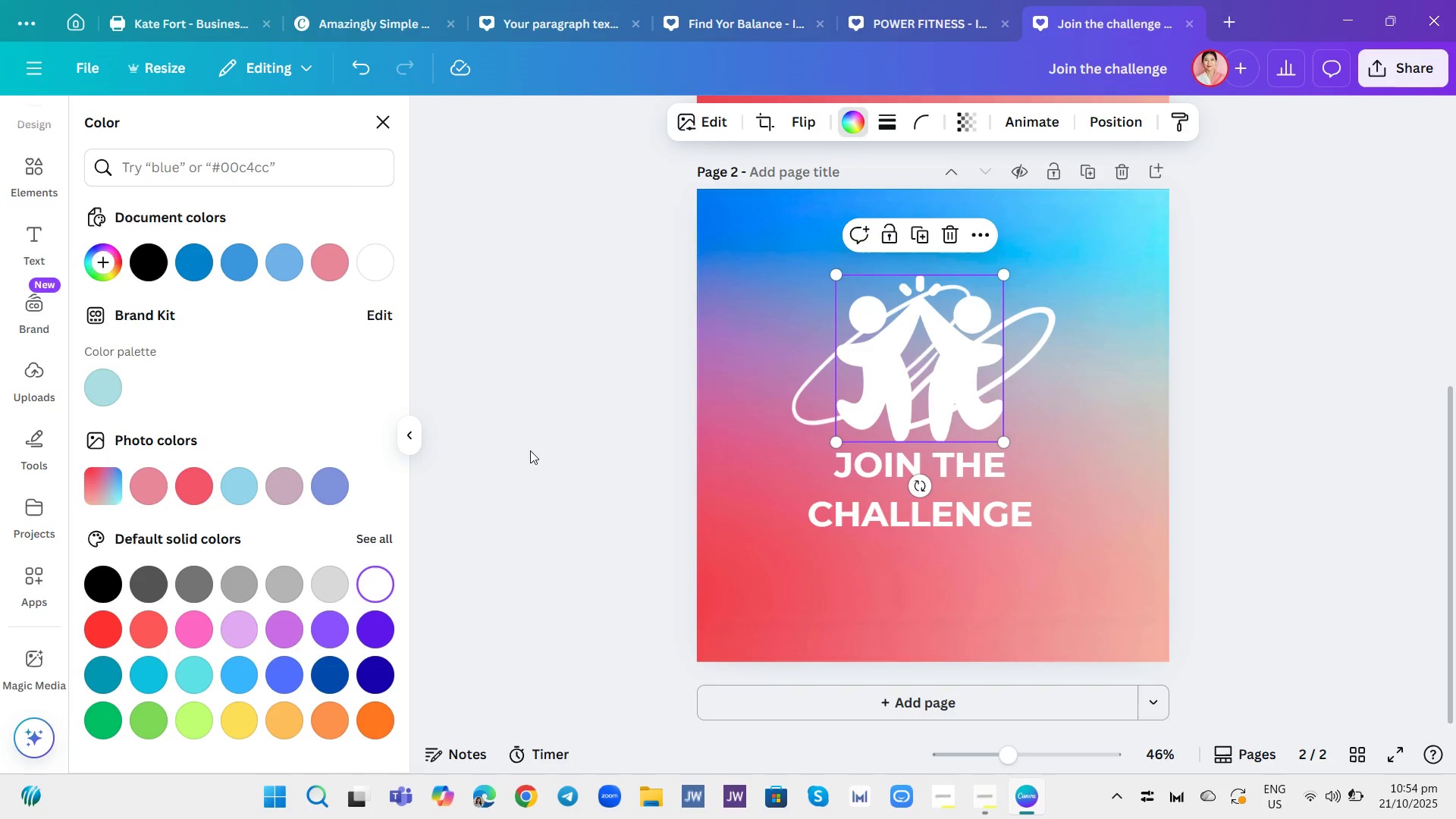 
left_click([534, 446])
 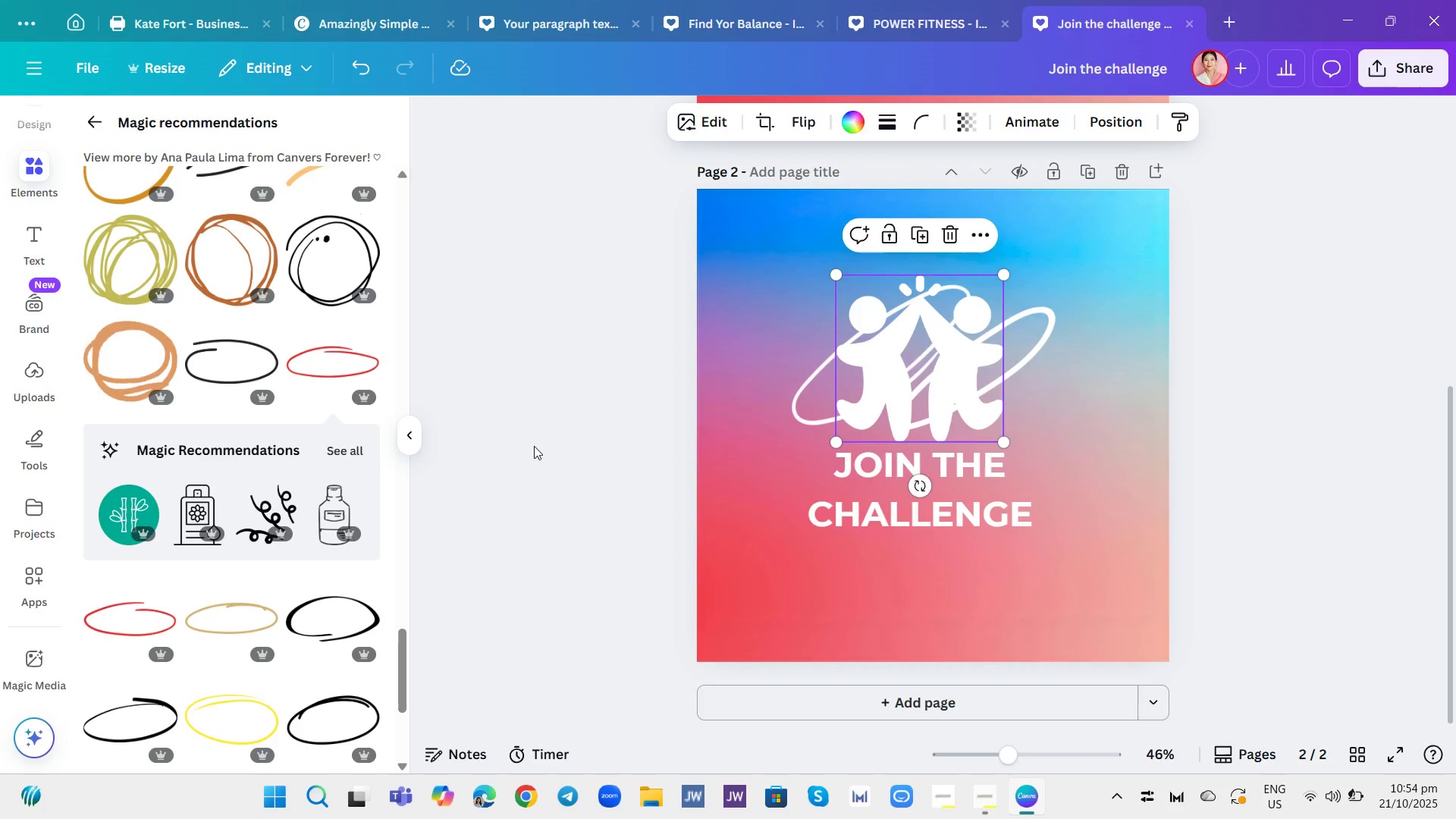 
left_click([534, 446])
 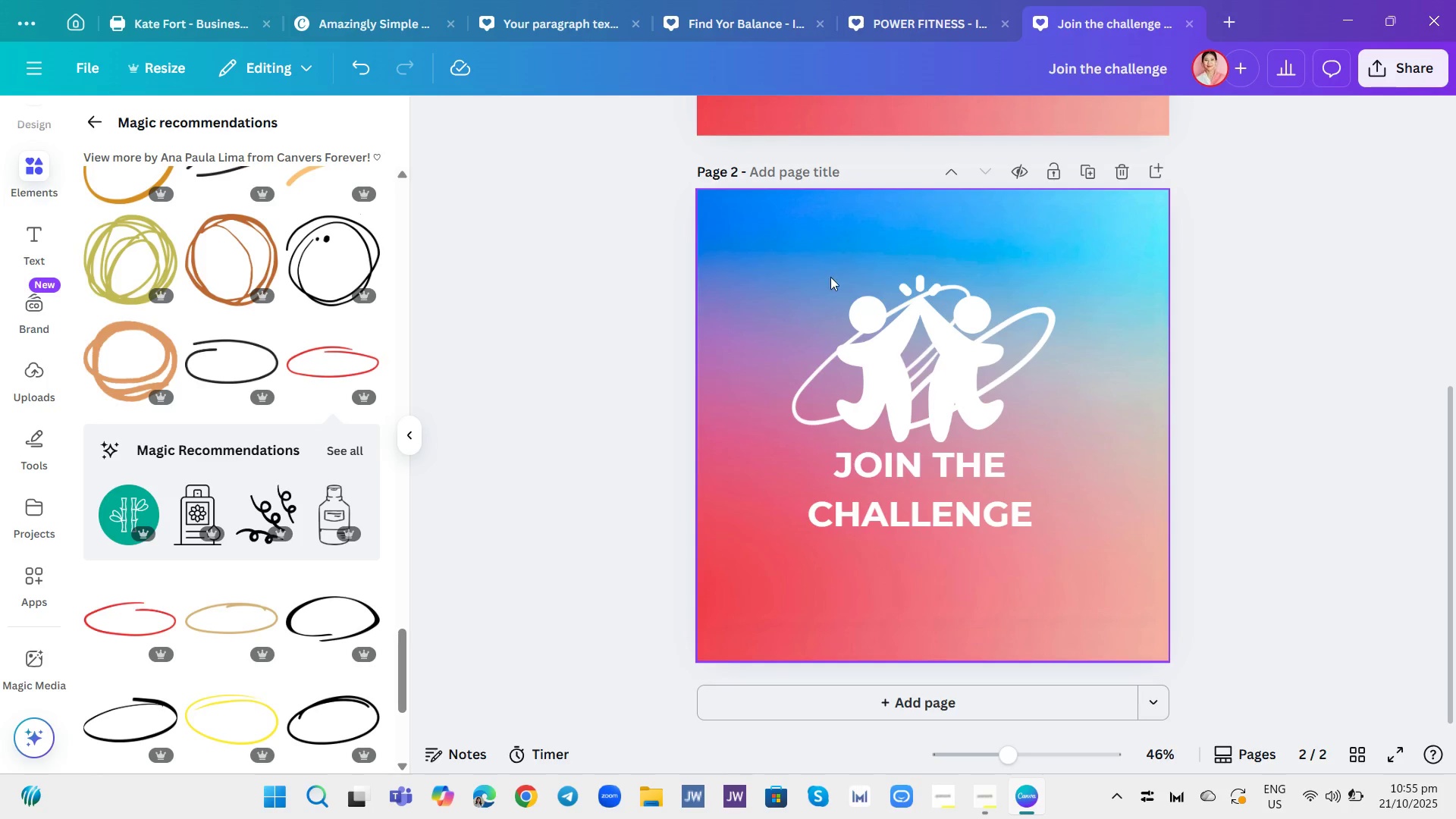 
wait(6.83)
 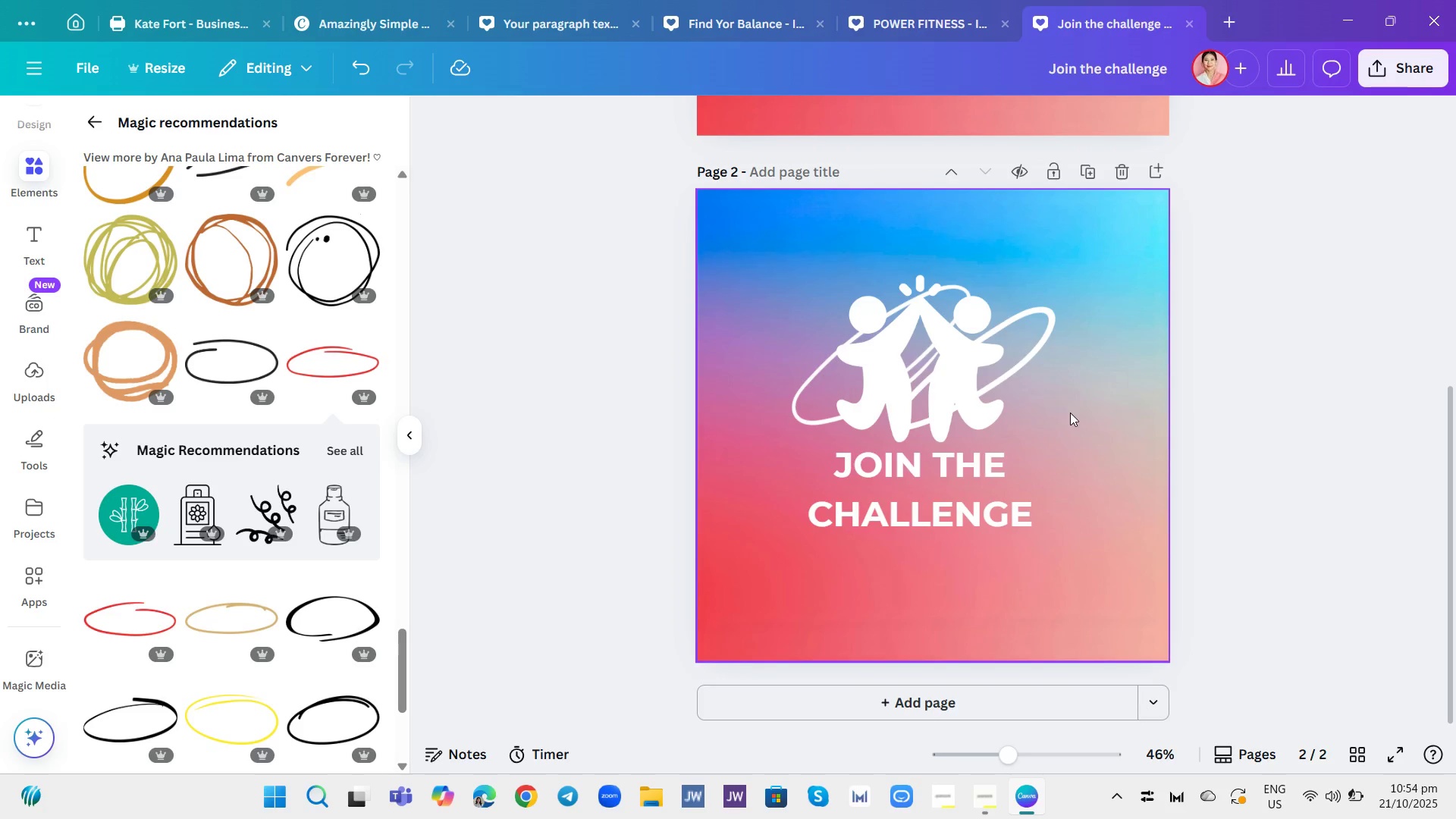 
scroll: coordinate [894, 308], scroll_direction: up, amount: 5.0
 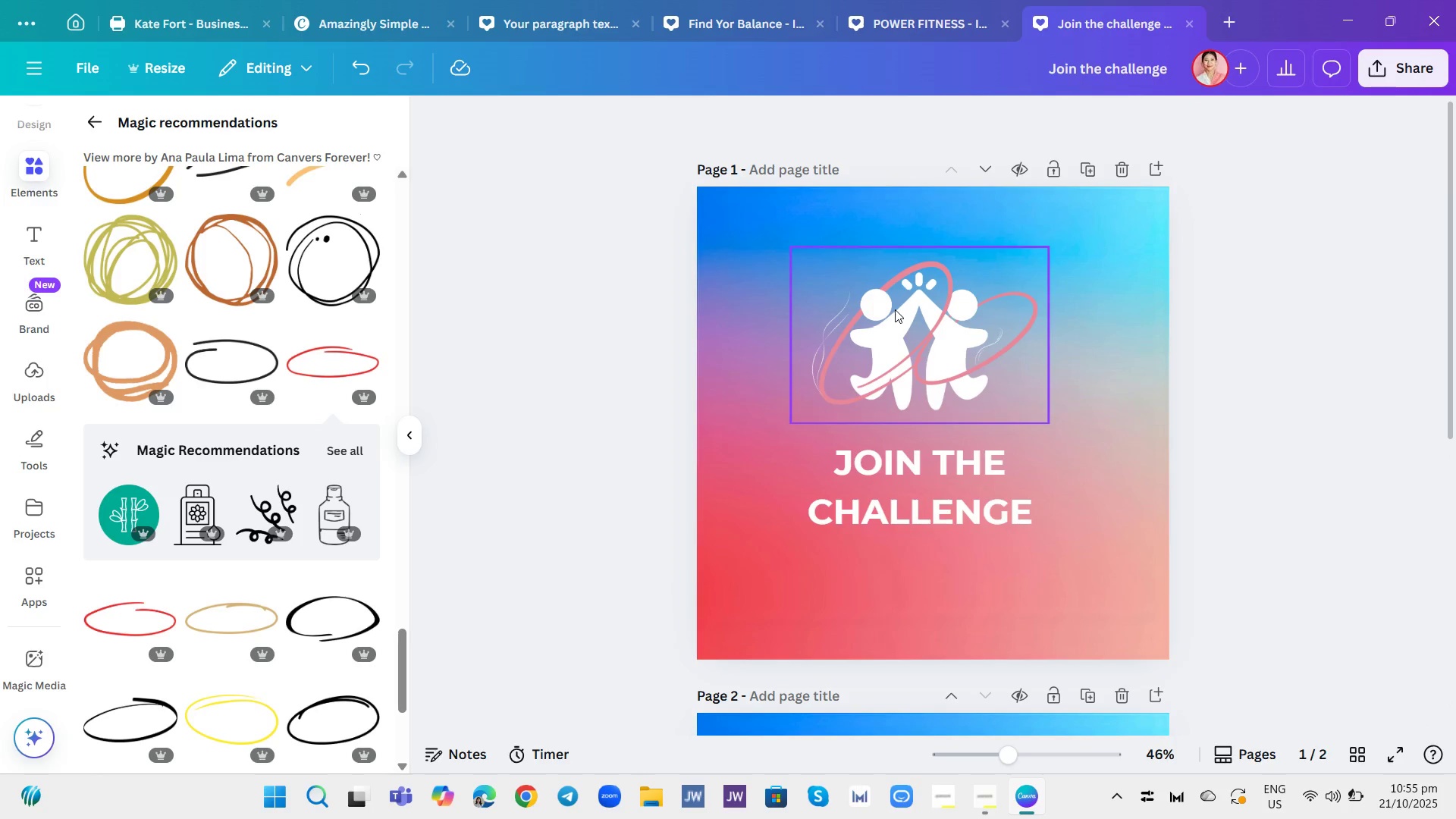 
scroll: coordinate [898, 315], scroll_direction: down, amount: 5.0
 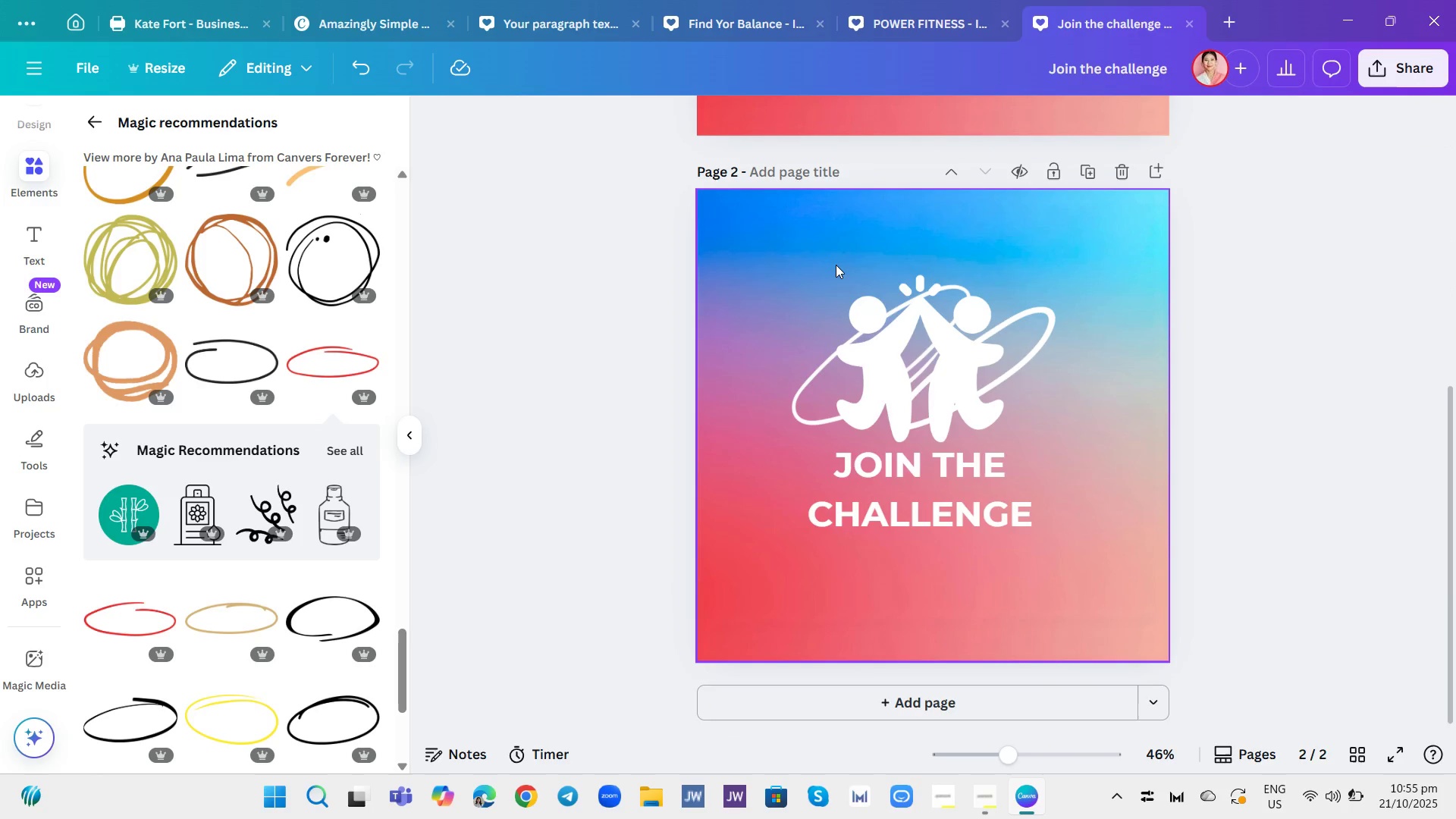 
left_click_drag(start_coordinate=[830, 265], to_coordinate=[1007, 405])
 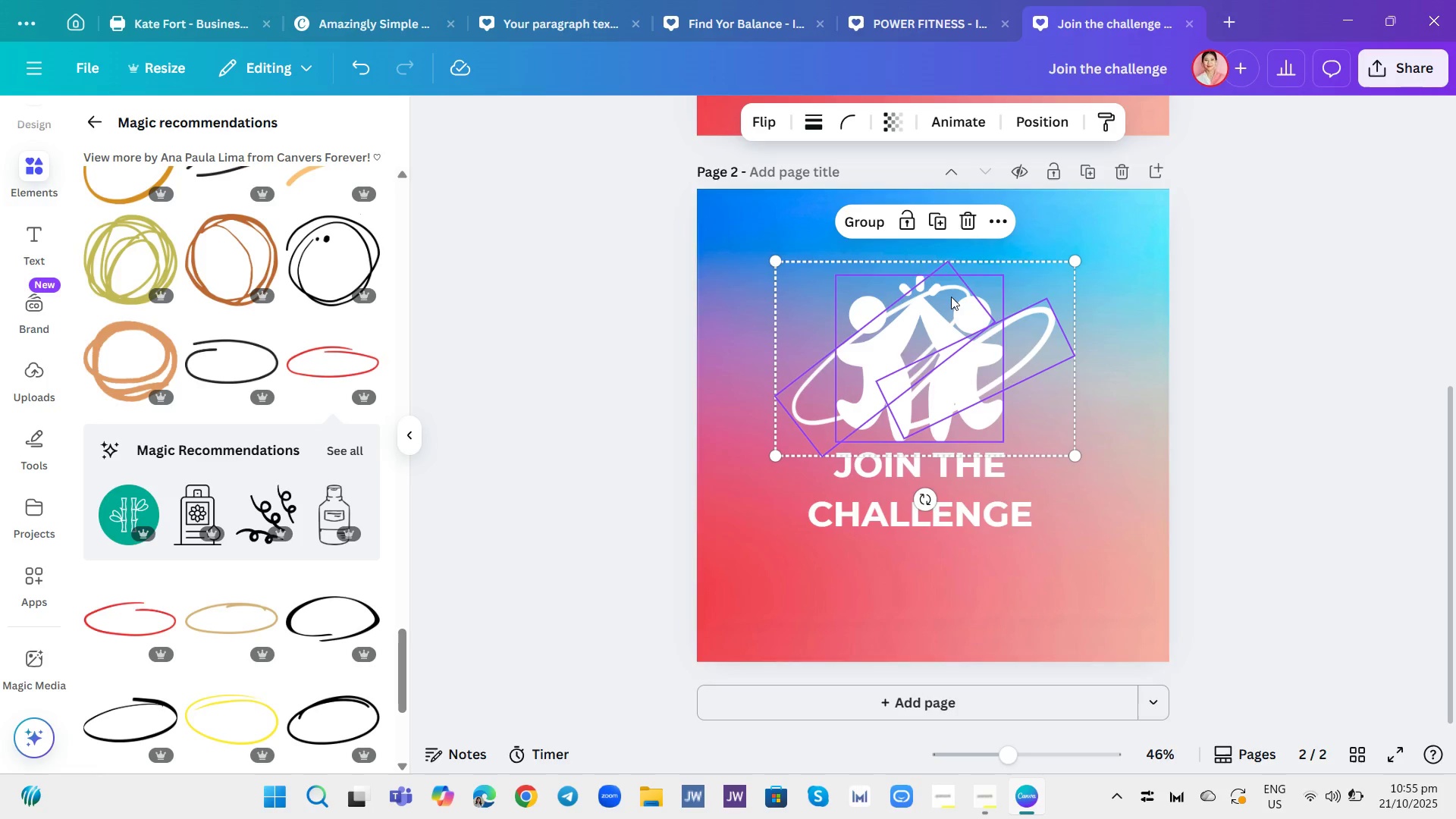 
left_click([848, 219])
 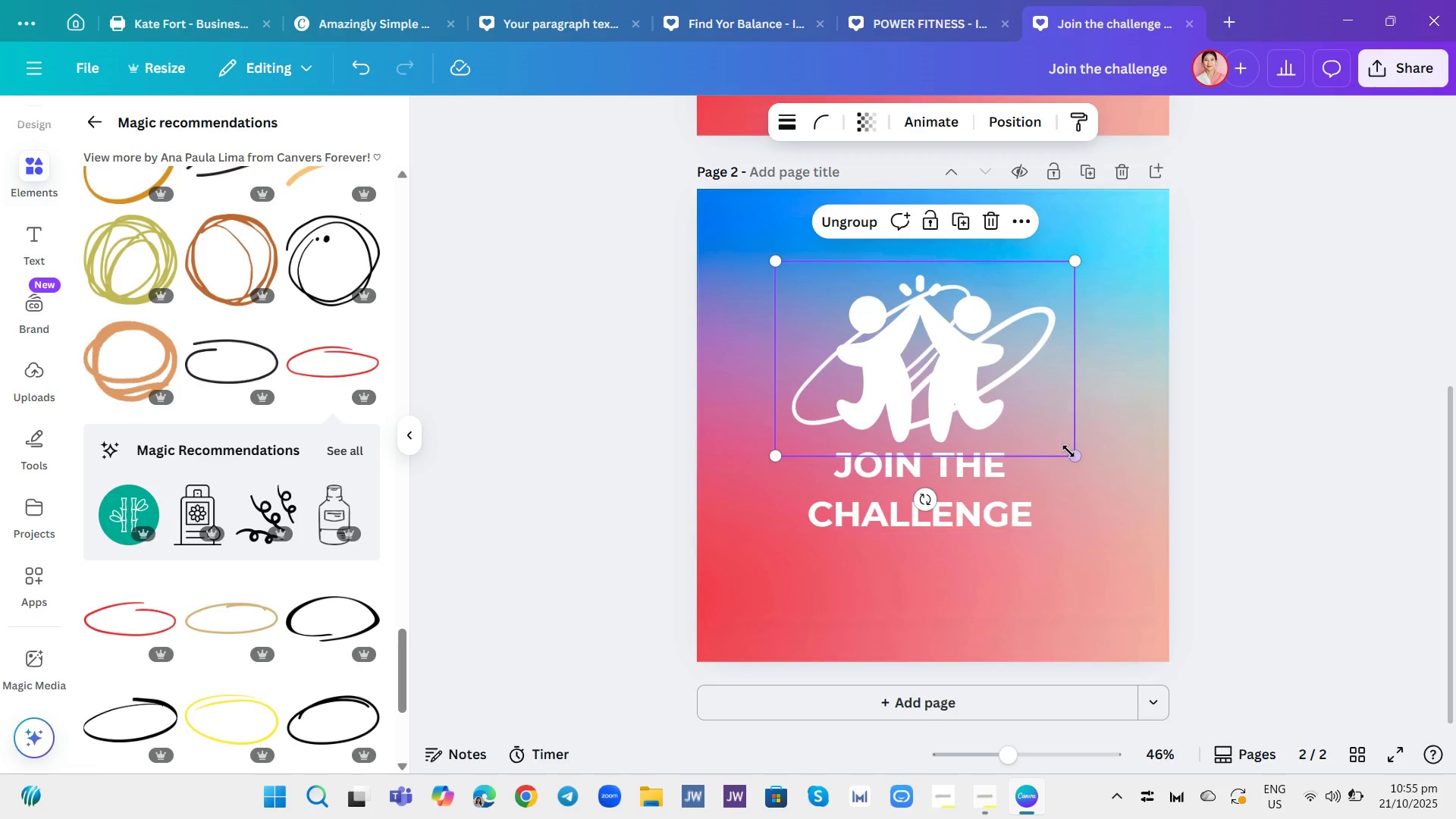 
left_click_drag(start_coordinate=[1072, 455], to_coordinate=[1028, 413])
 